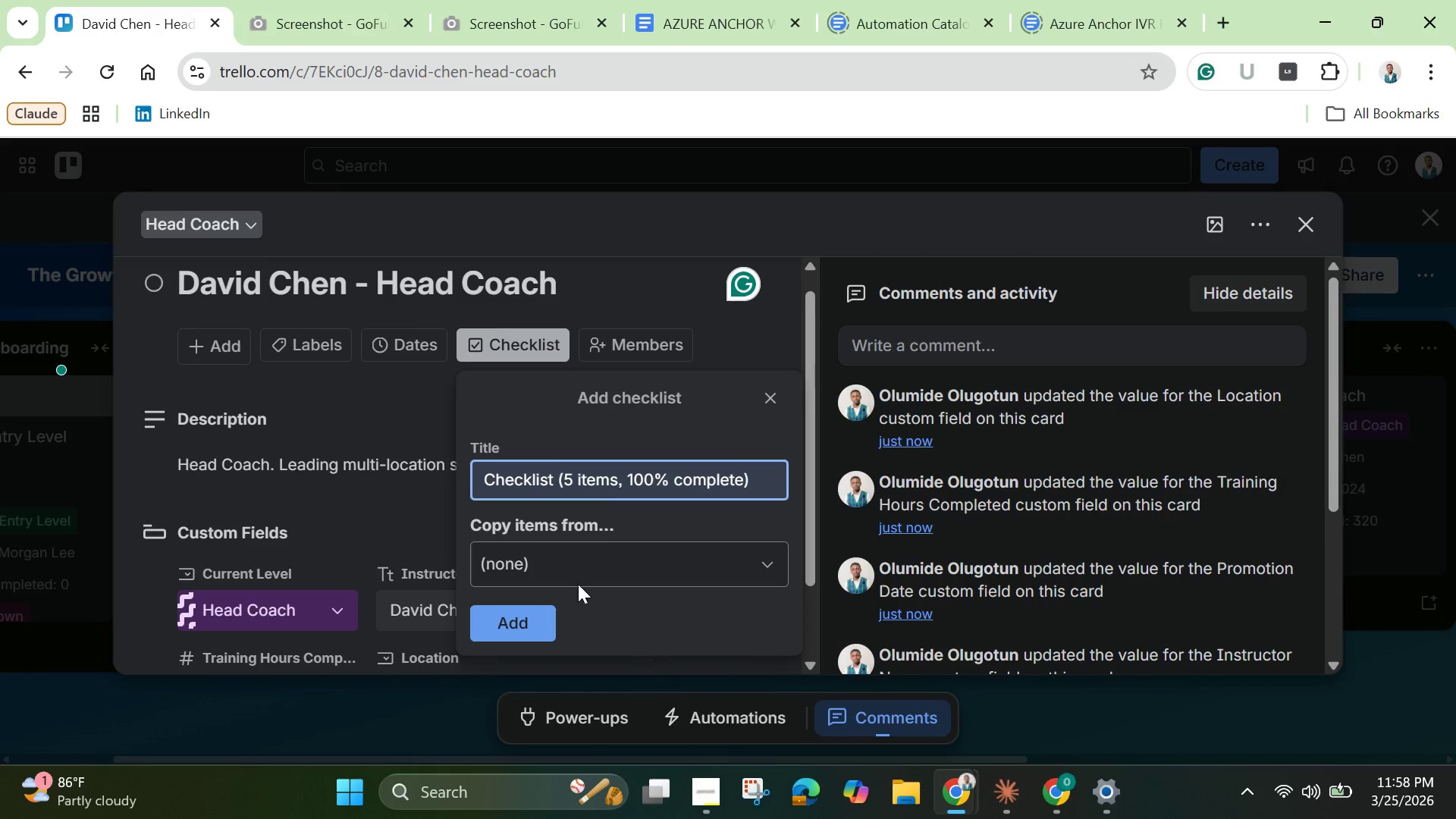 
left_click([578, 563])
 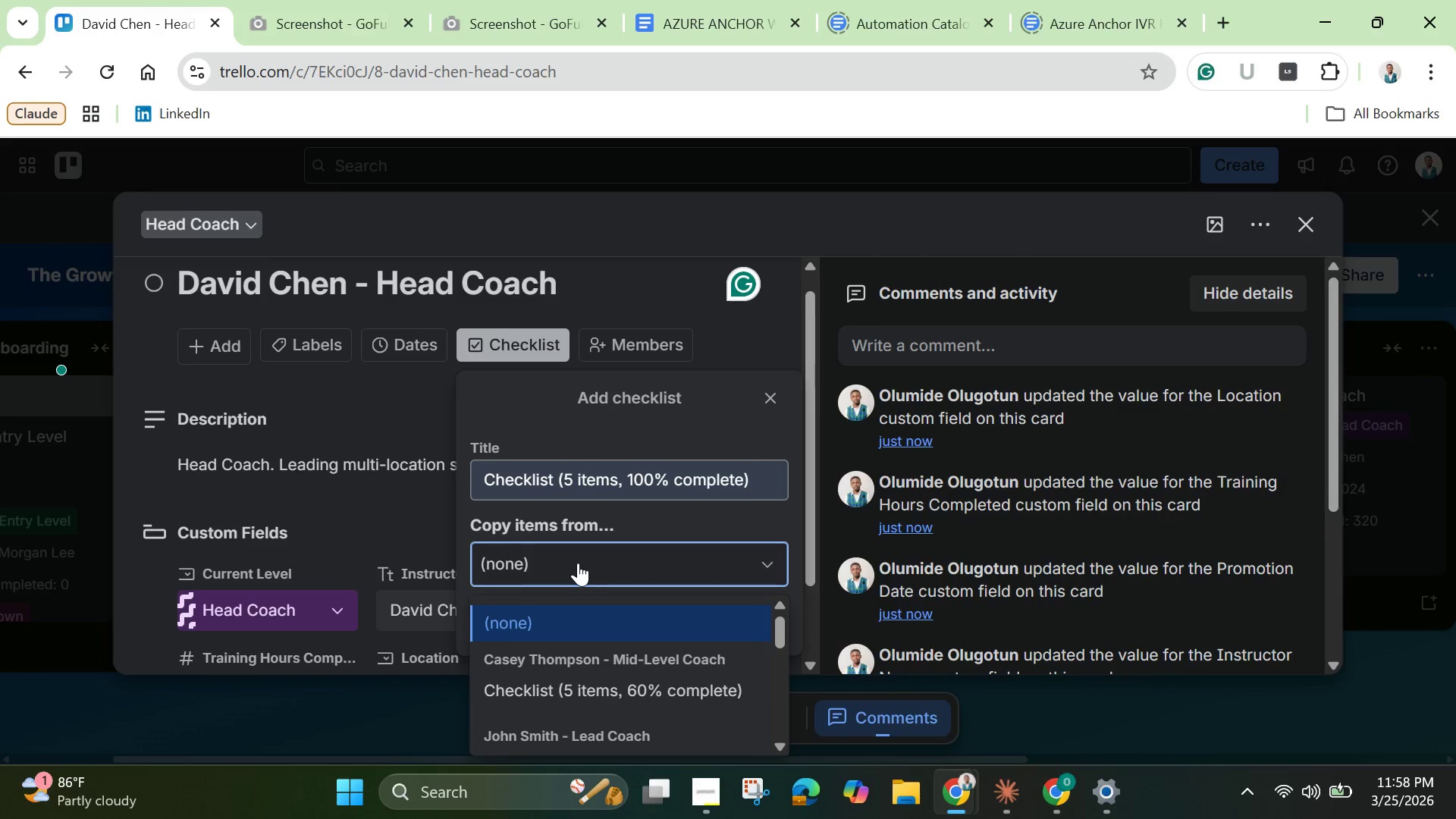 
left_click([578, 563])
 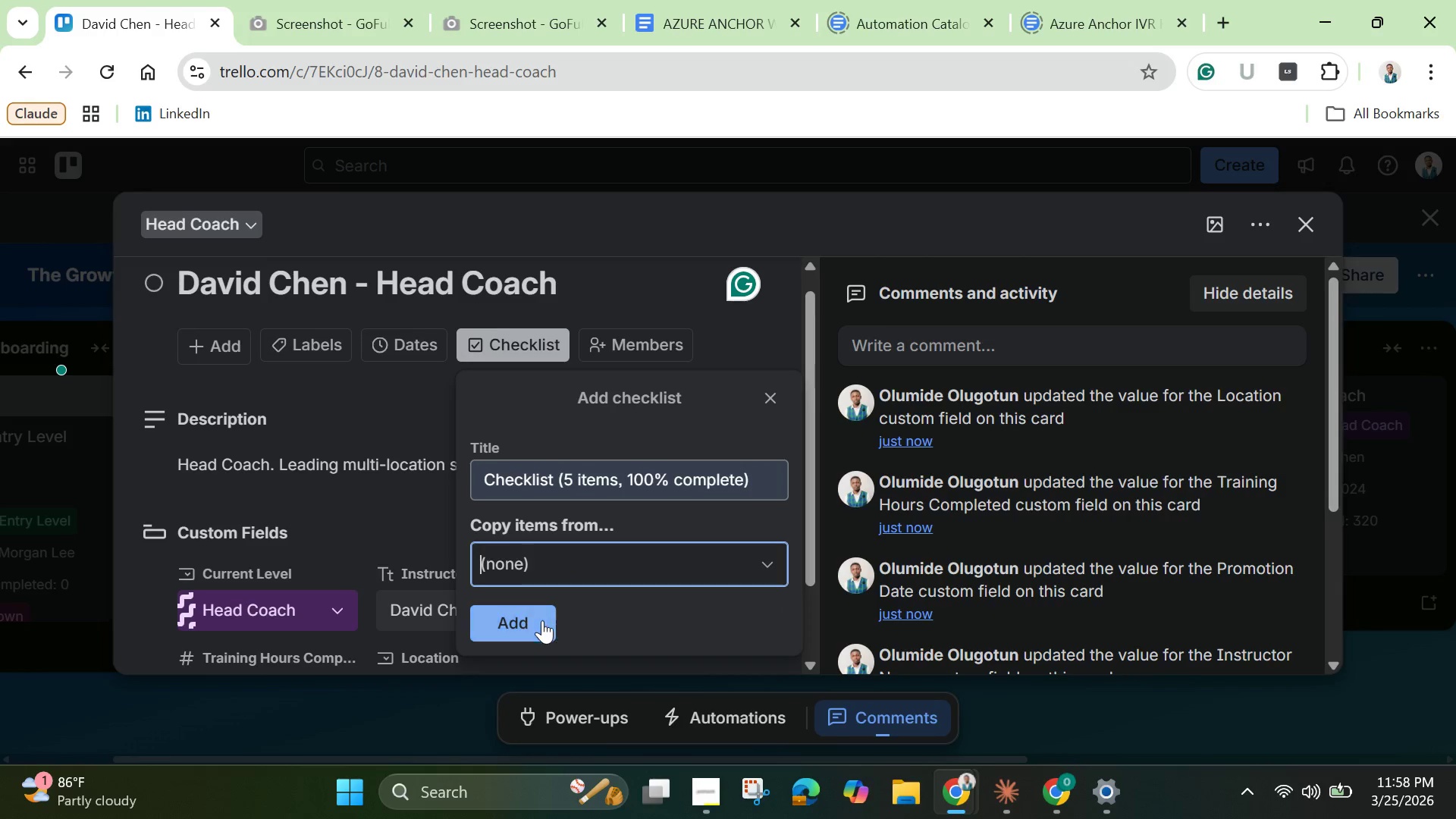 
left_click([538, 620])
 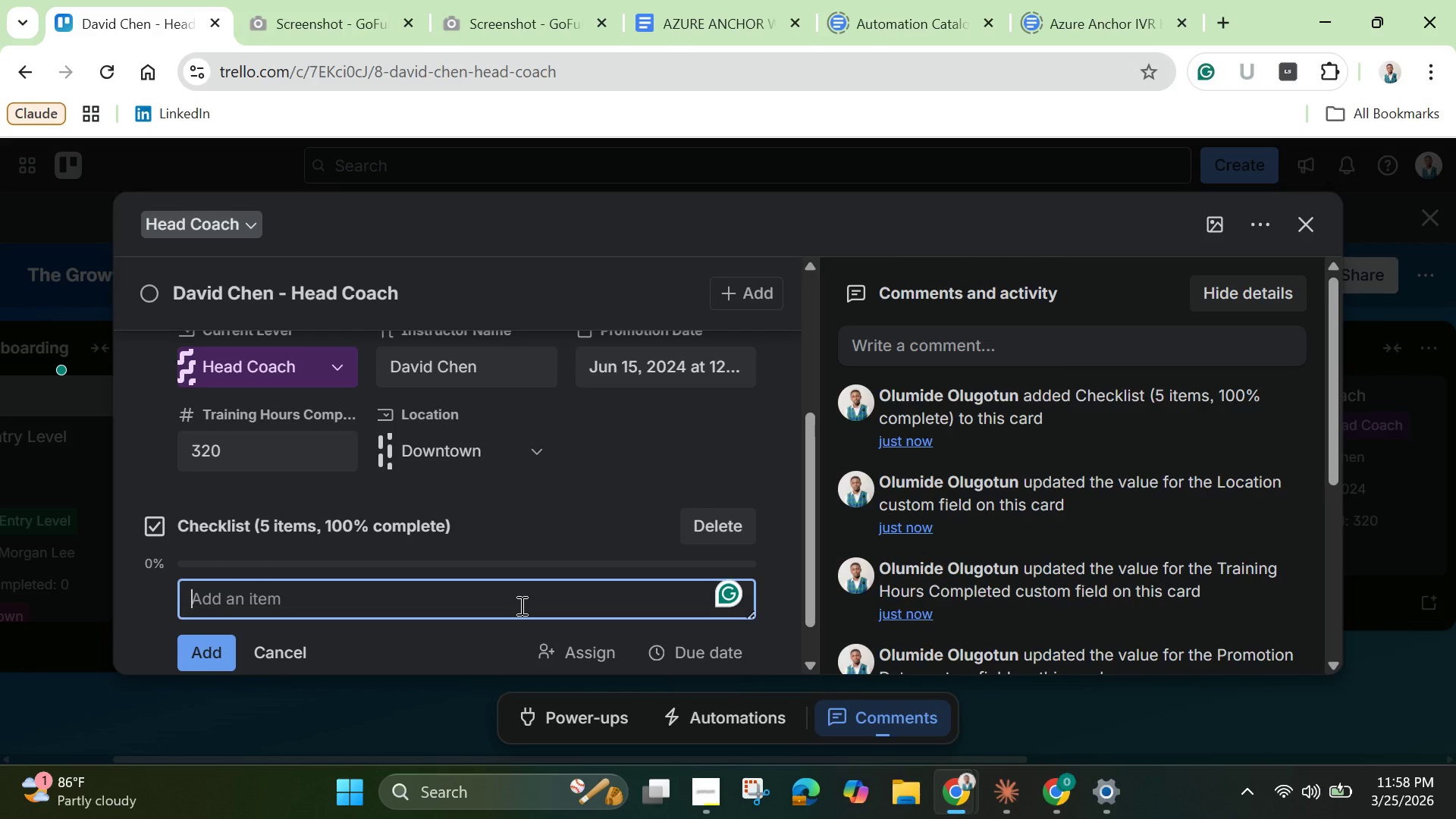 
type(Oversell all locations)
 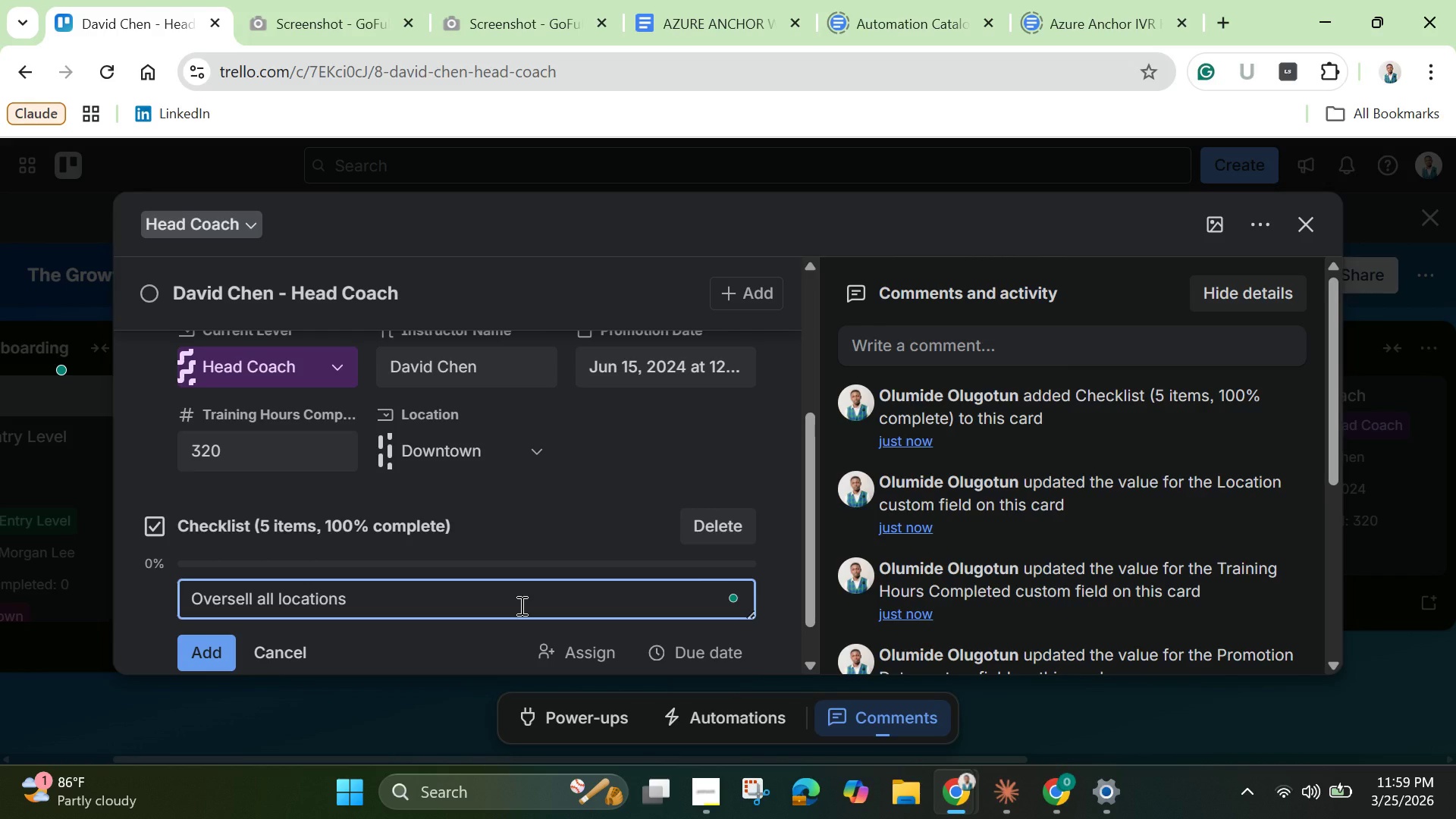 
key(Enter)
 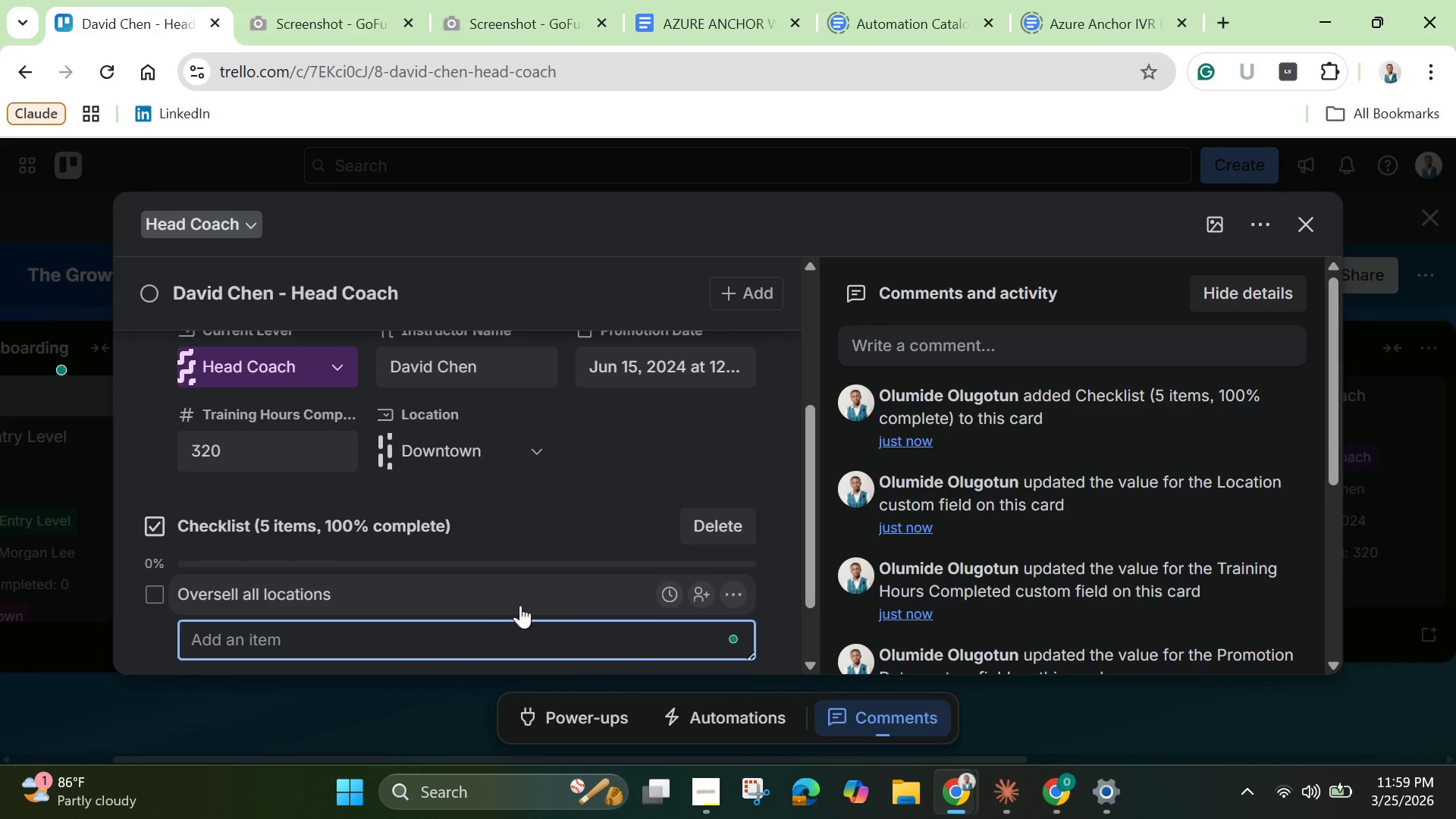 
type(Strategic program development)
 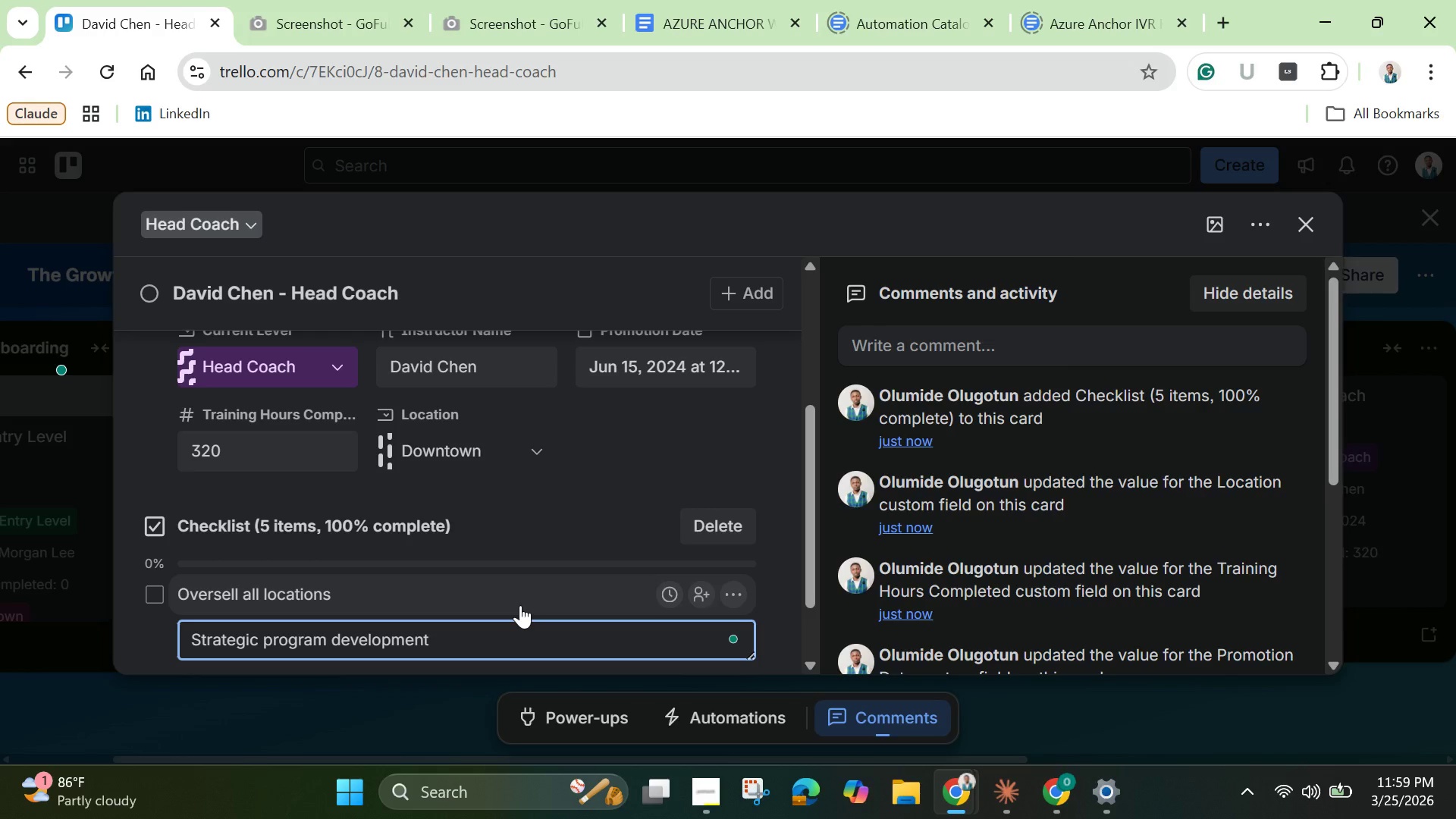 
key(Enter)
 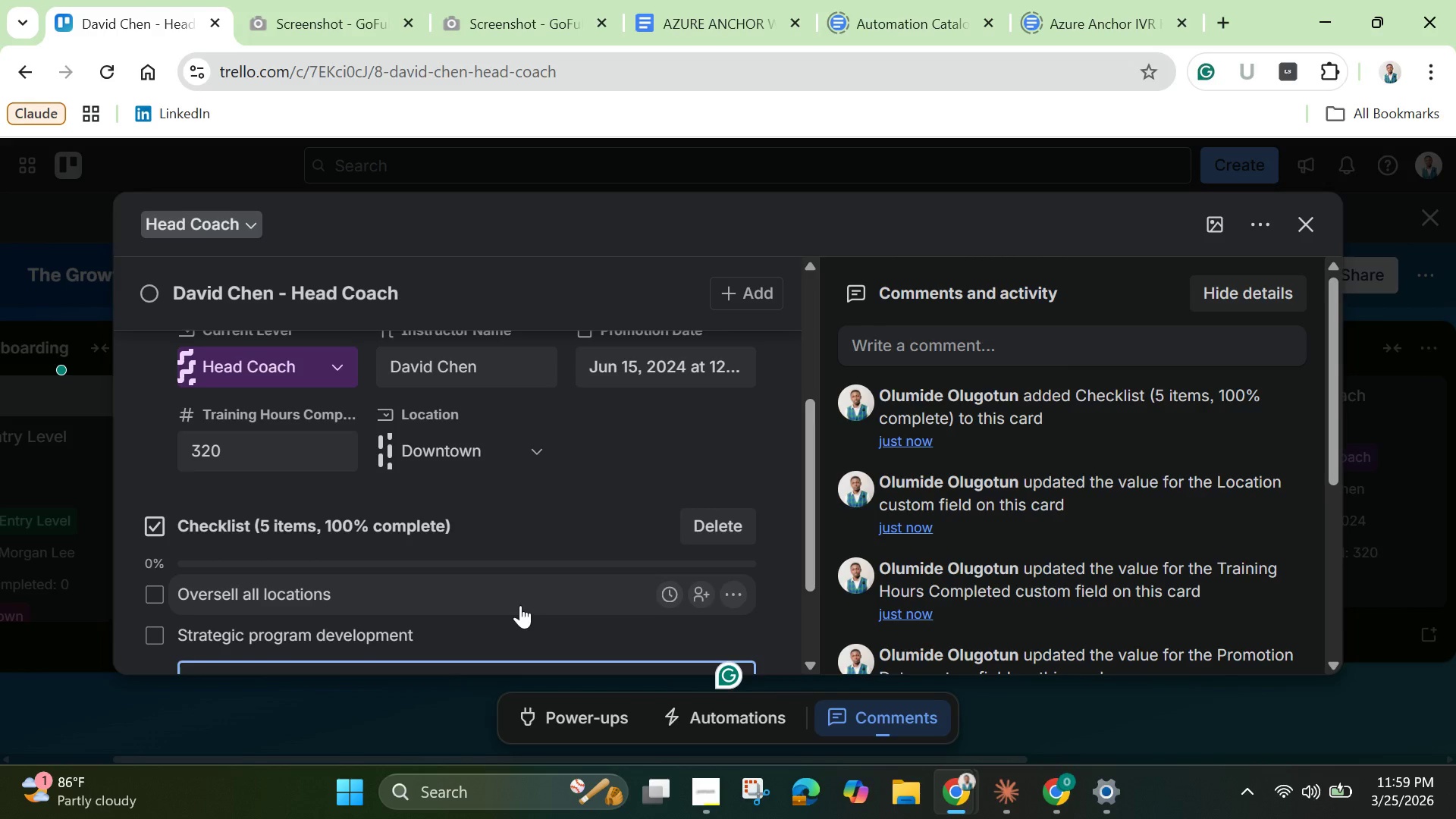 
type(Stafff)
key(Backspace)
type( recruitment & training)
 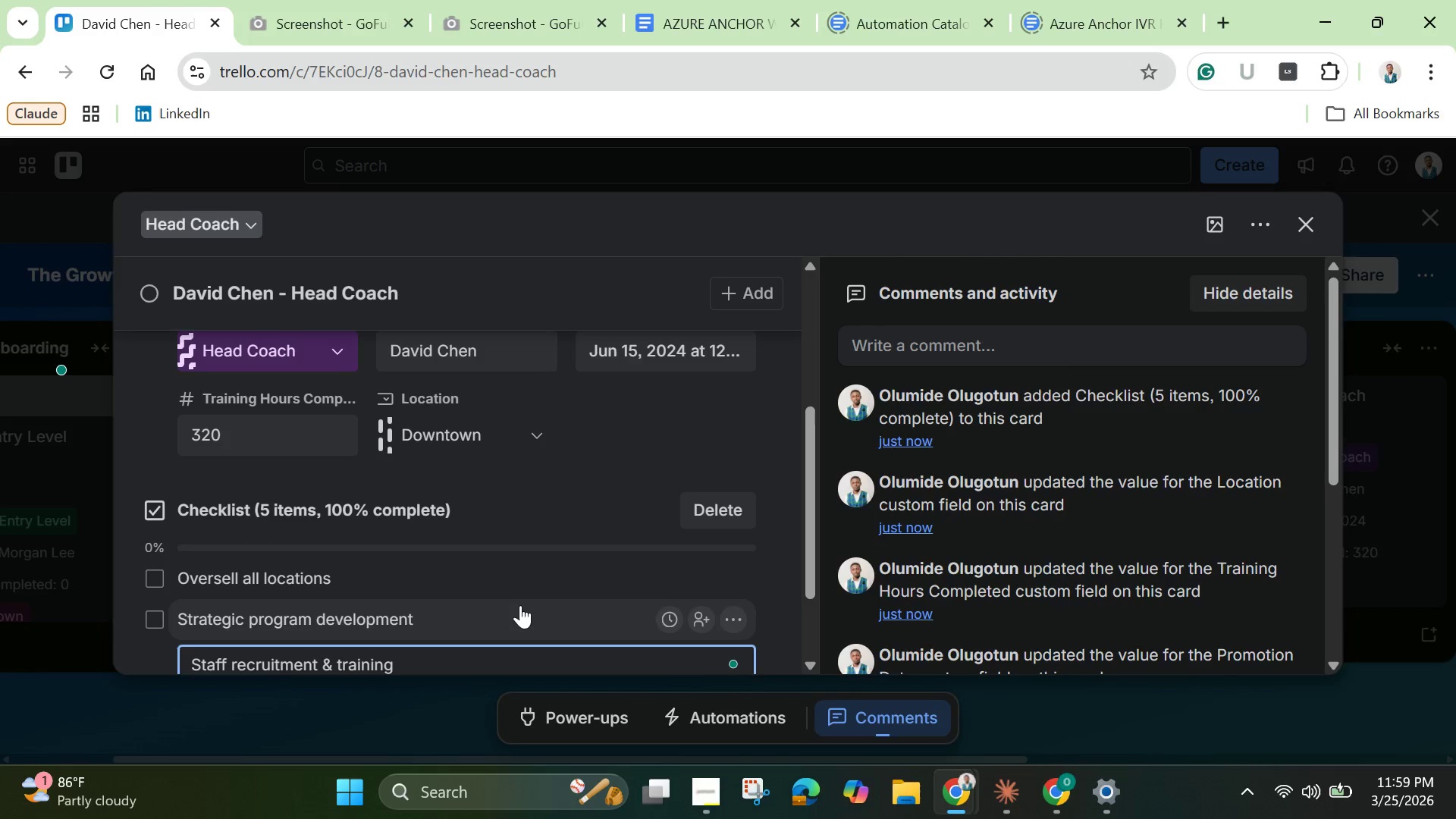 
key(Enter)
 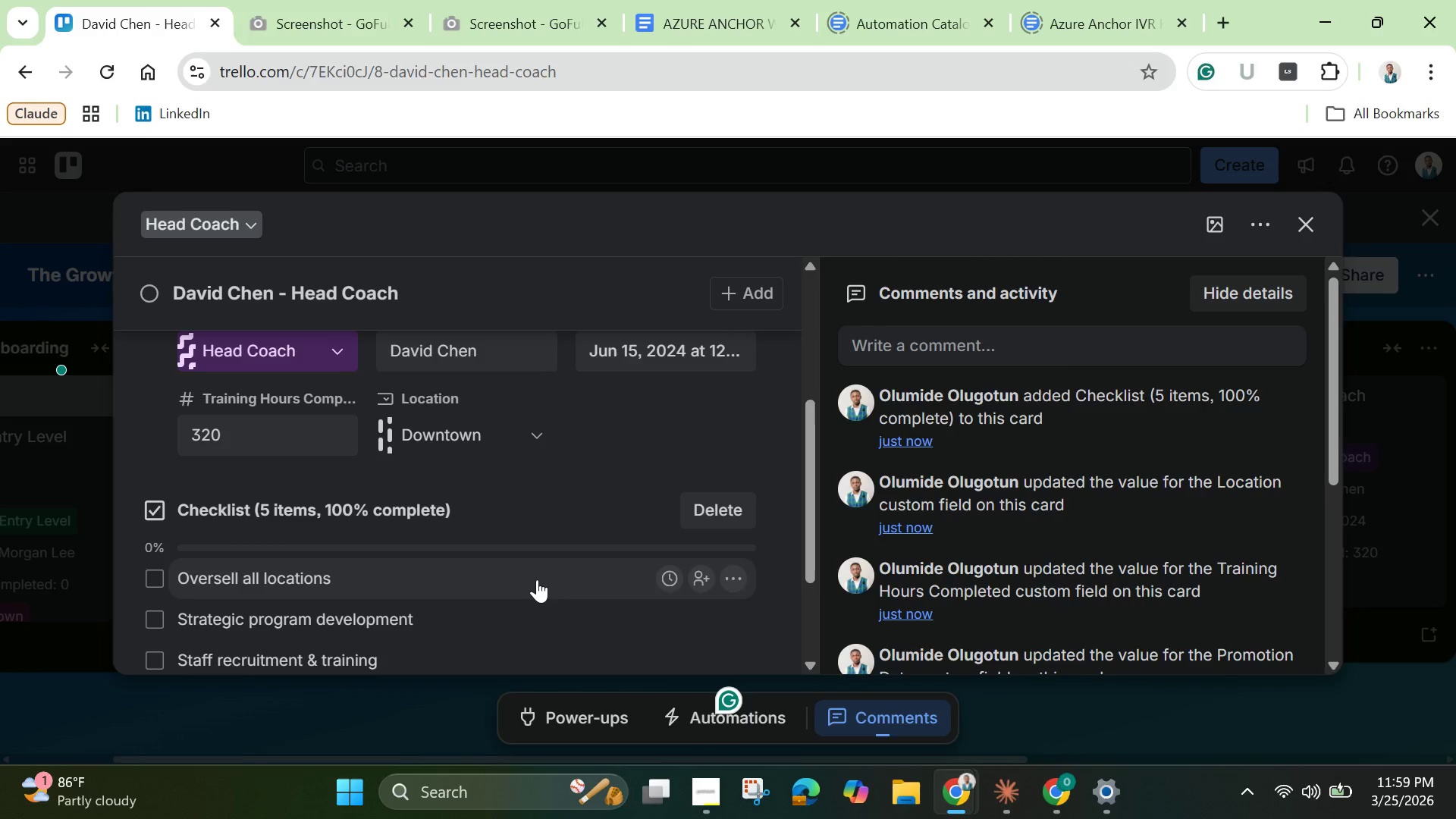 
scroll: coordinate [515, 503], scroll_direction: down, amount: 1.0
 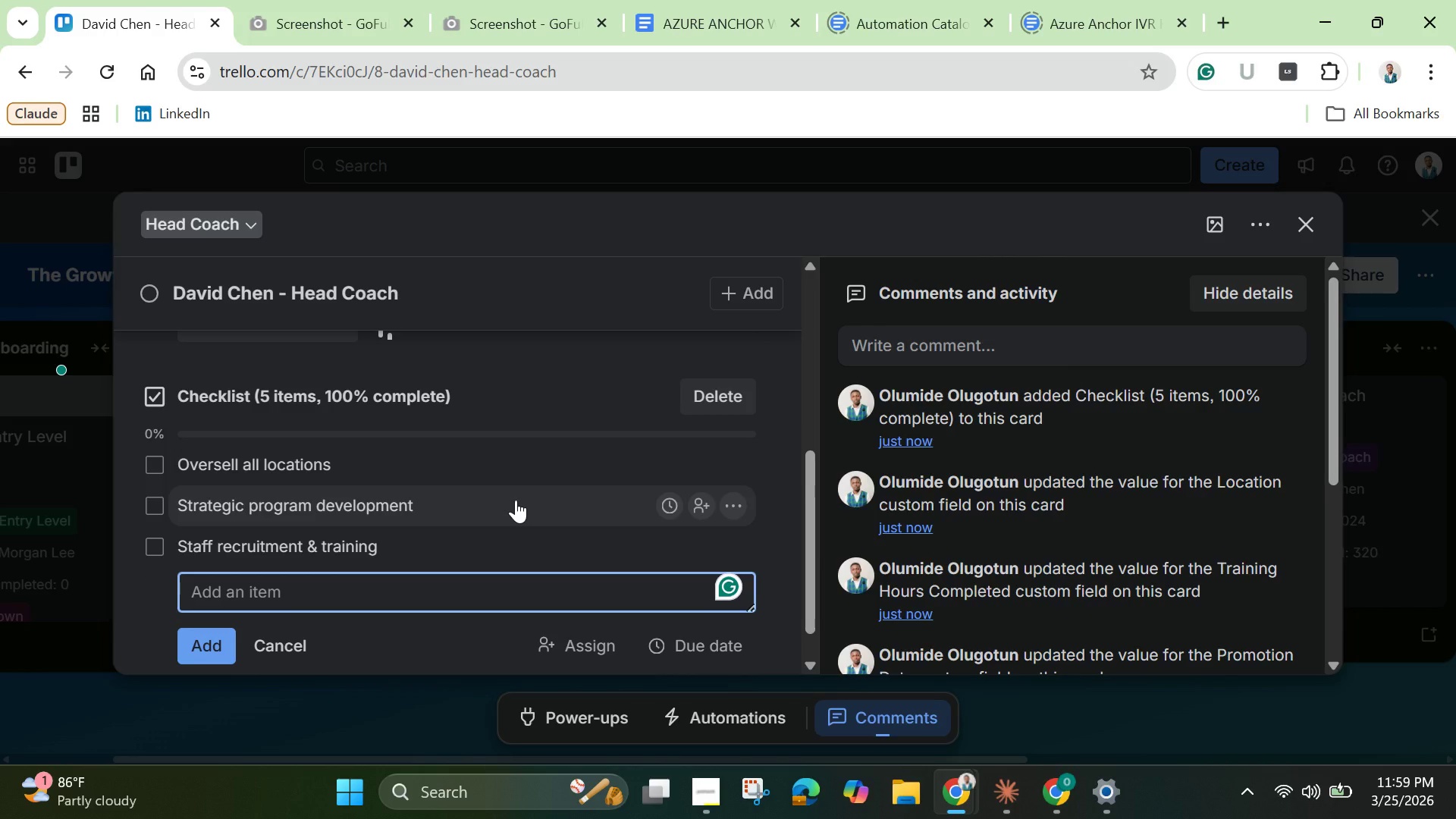 
type(Advanced leadership certification)
 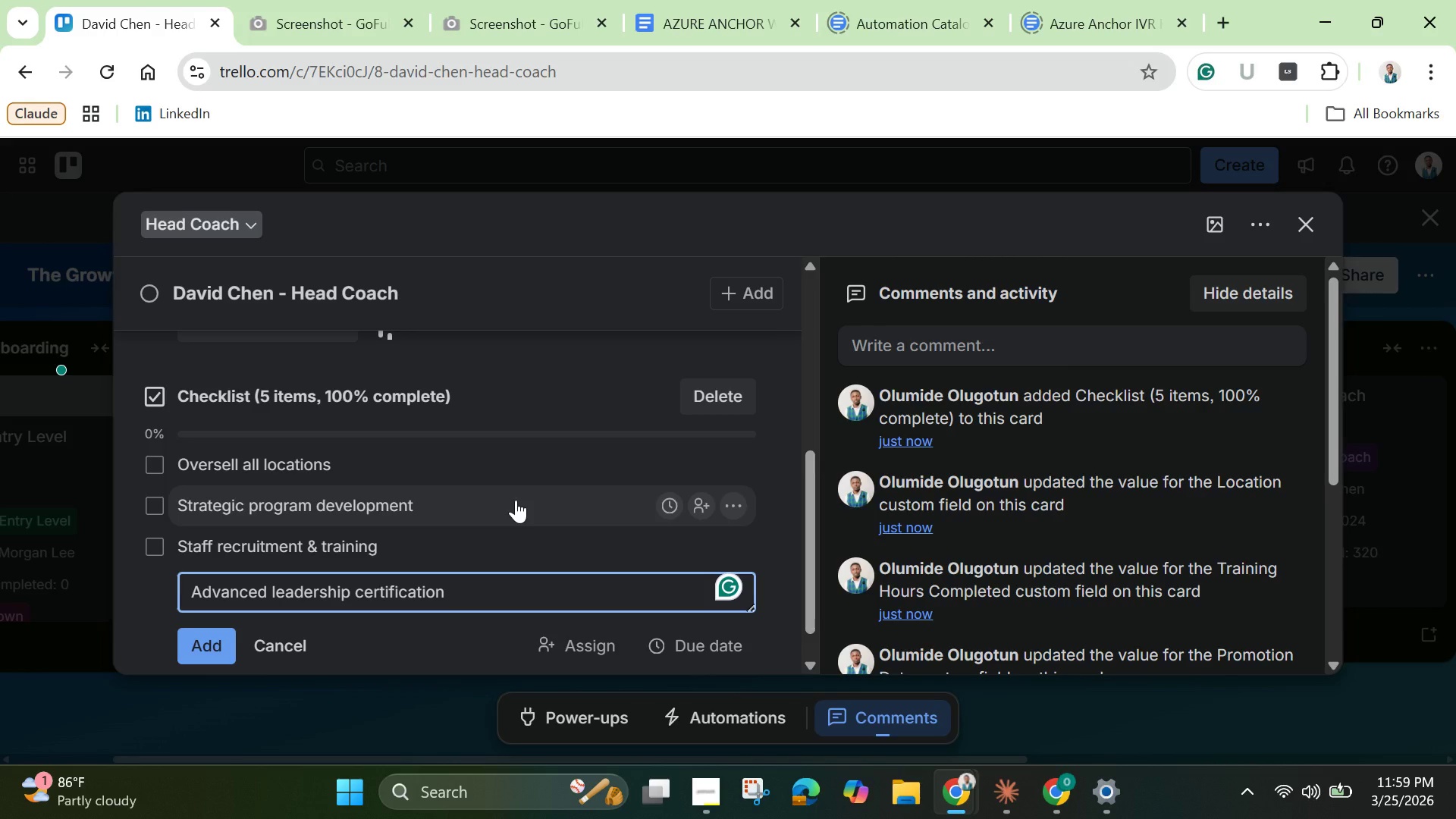 
key(Enter)
 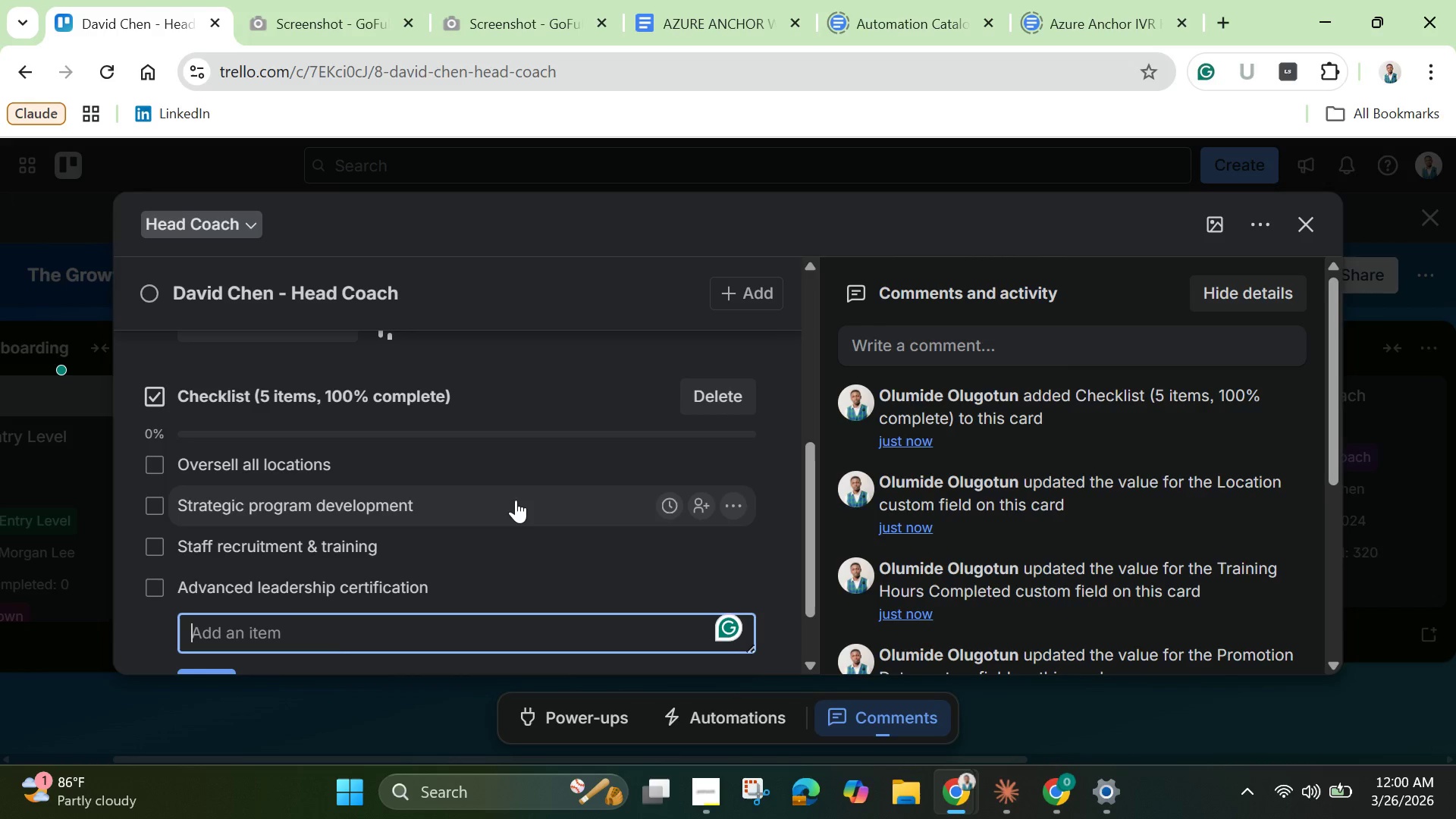 
type(Head Coach A)
key(Backspace)
type(approved)
 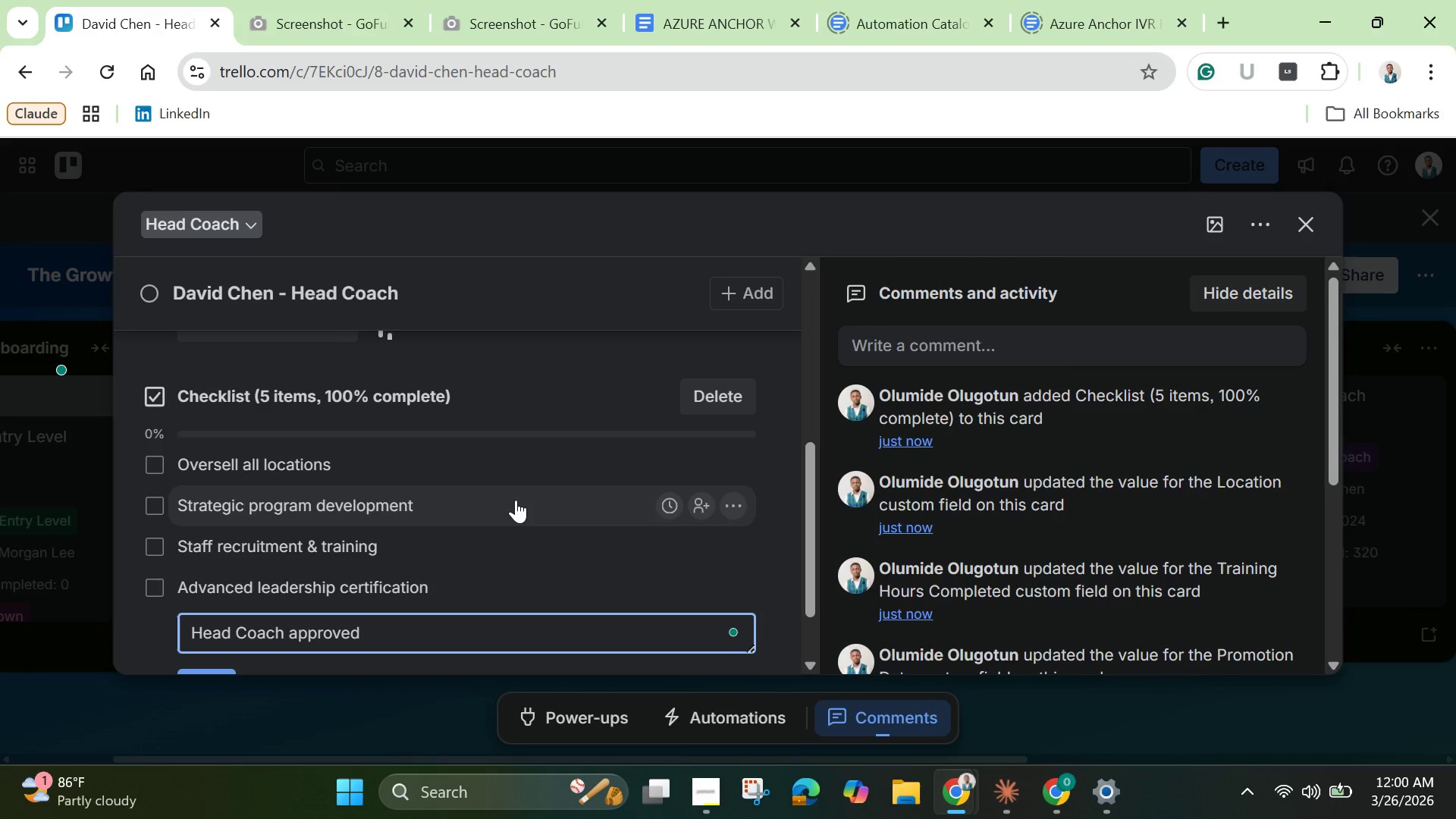 
key(Enter)
 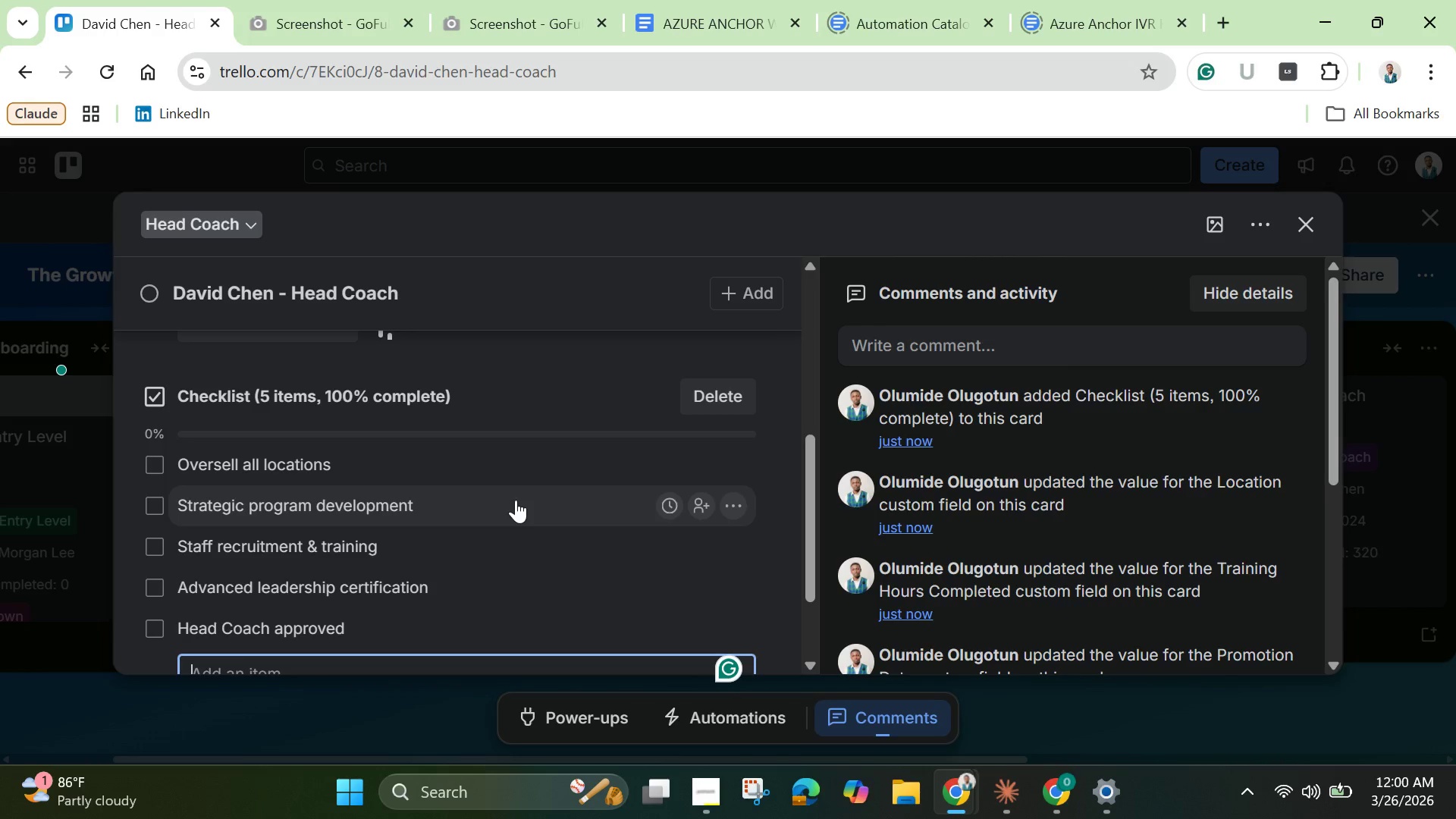 
key(Enter)
 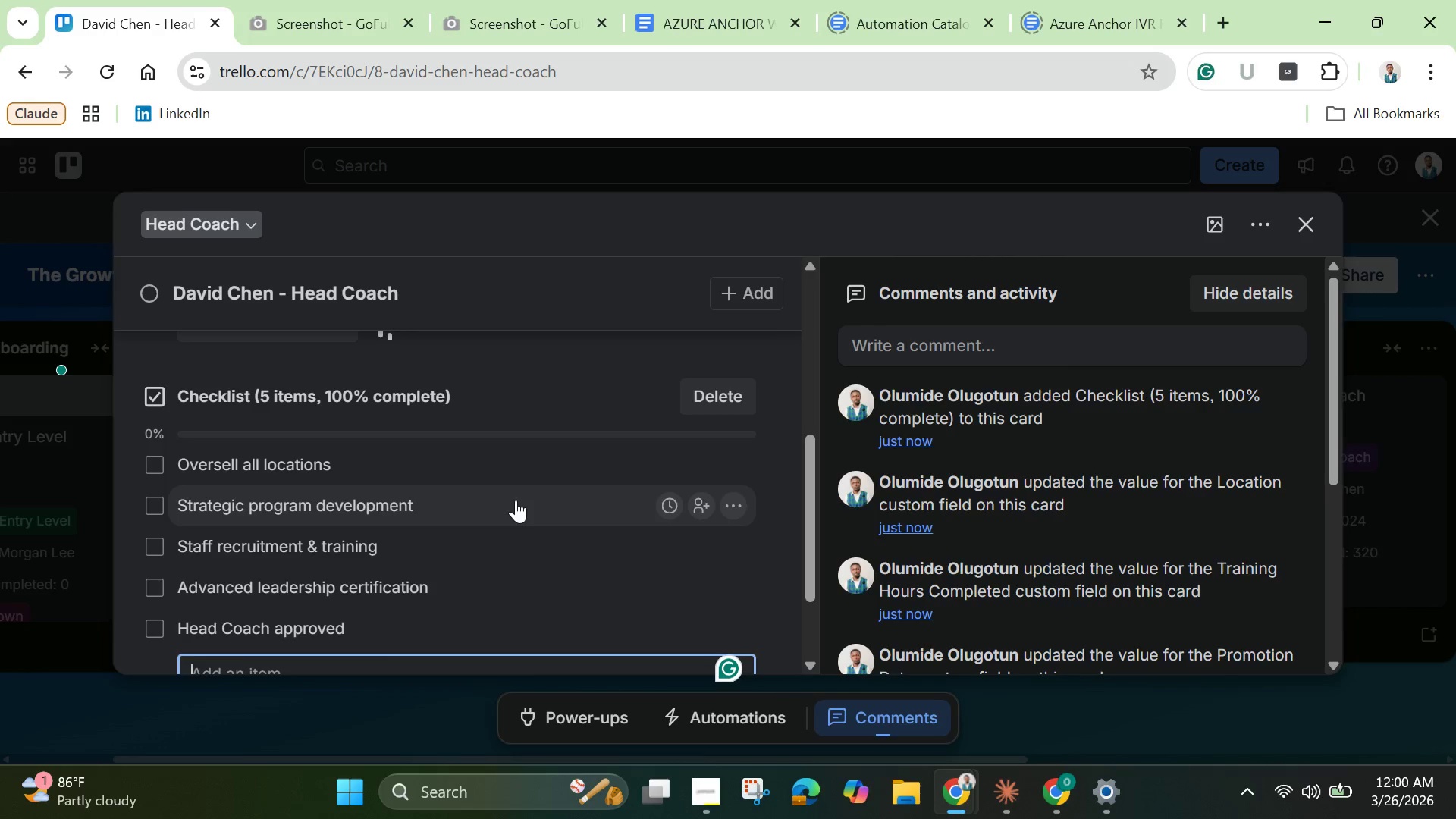 
scroll: coordinate [516, 500], scroll_direction: down, amount: 3.0
 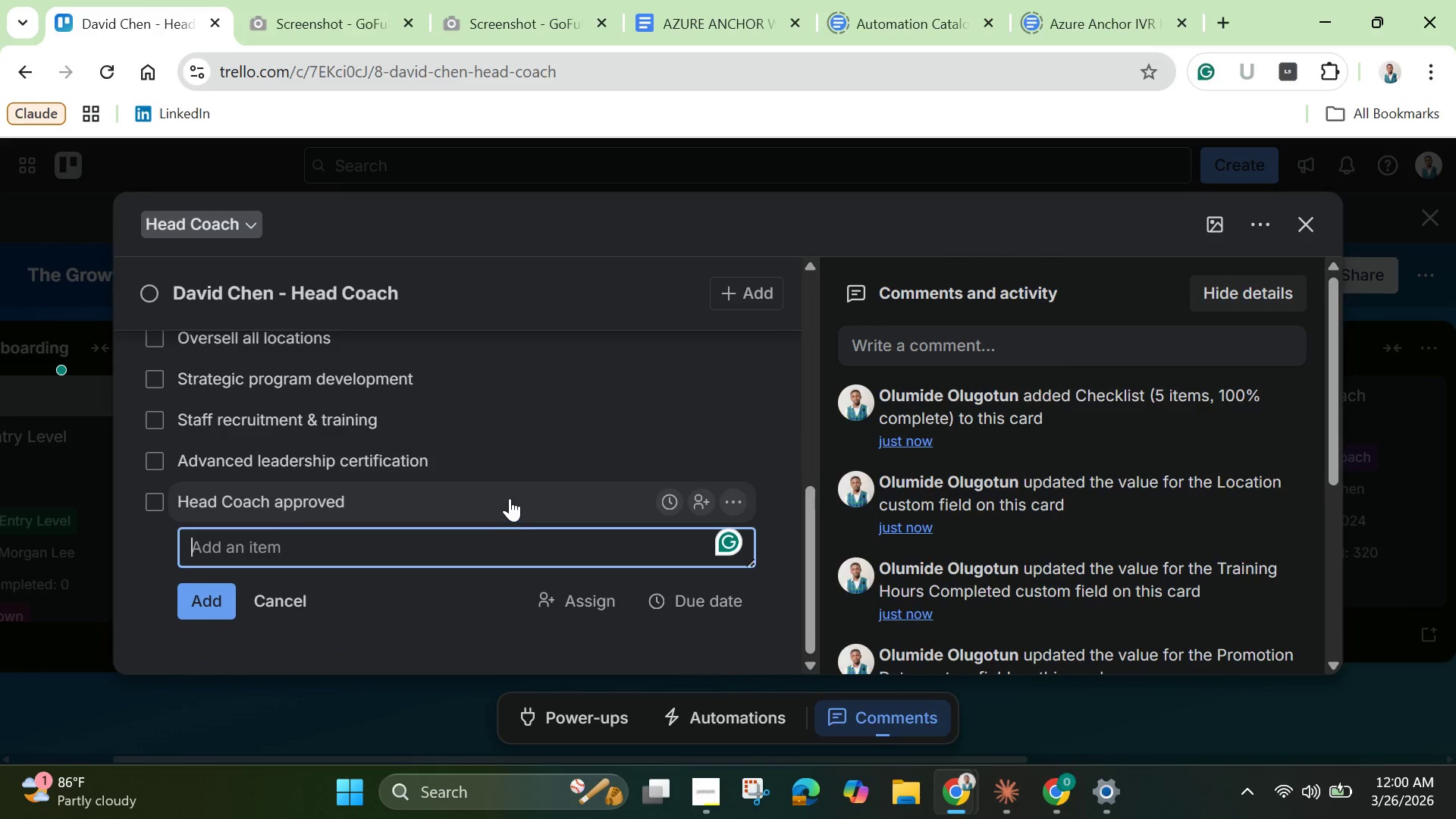 
scroll: coordinate [510, 497], scroll_direction: up, amount: 4.0
 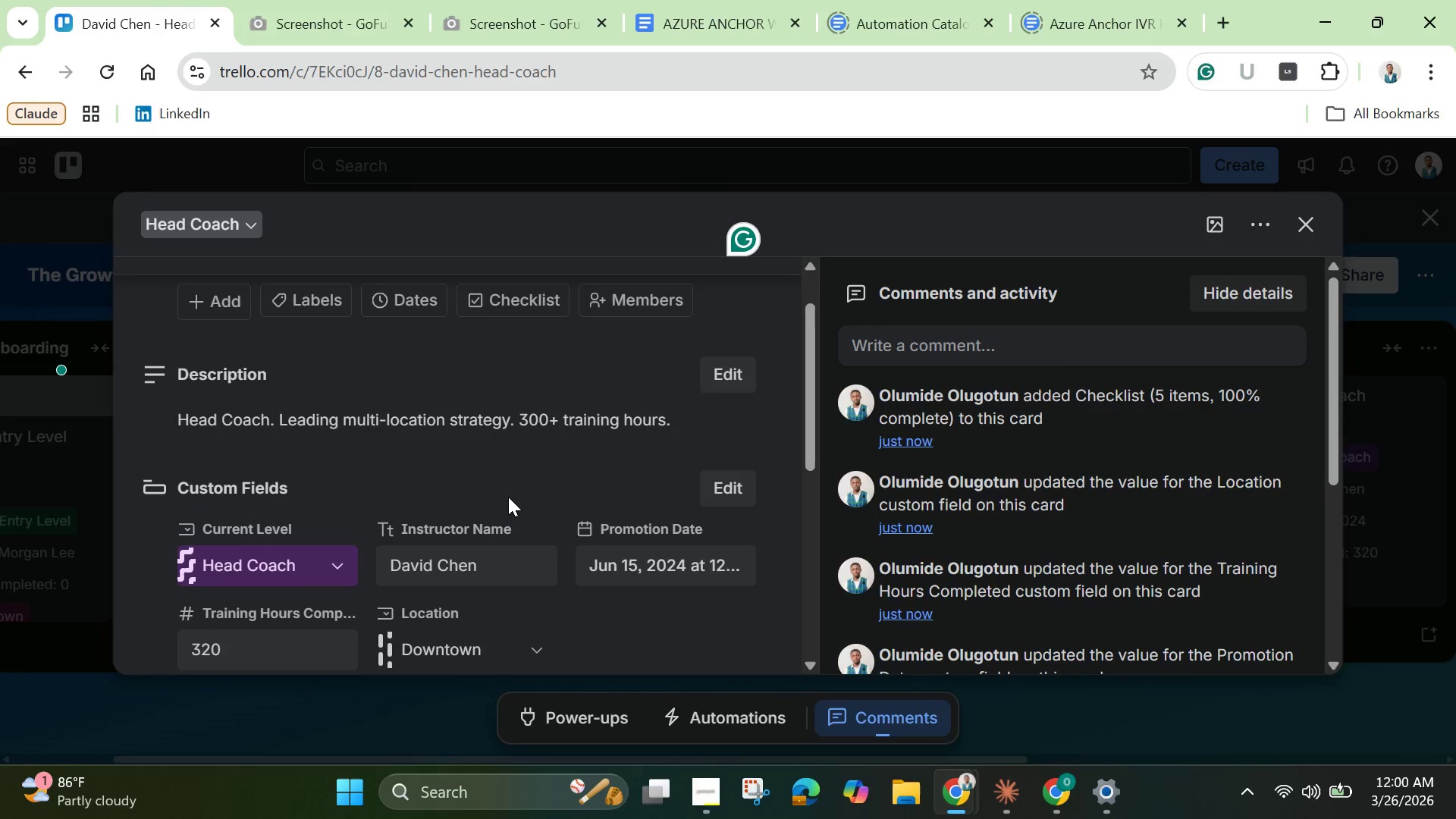 
scroll: coordinate [508, 497], scroll_direction: down, amount: 3.0
 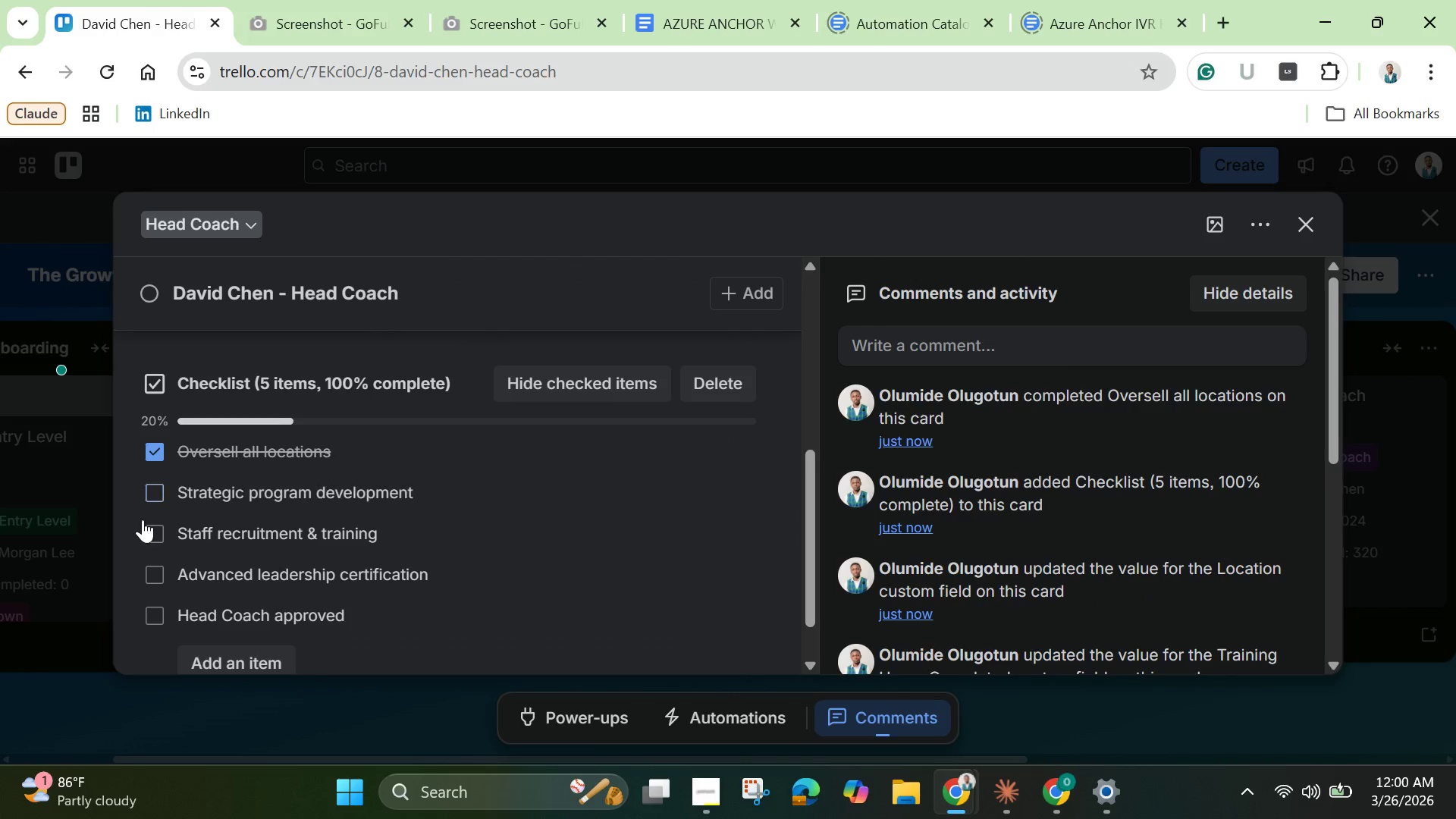 
left_click([156, 500])
 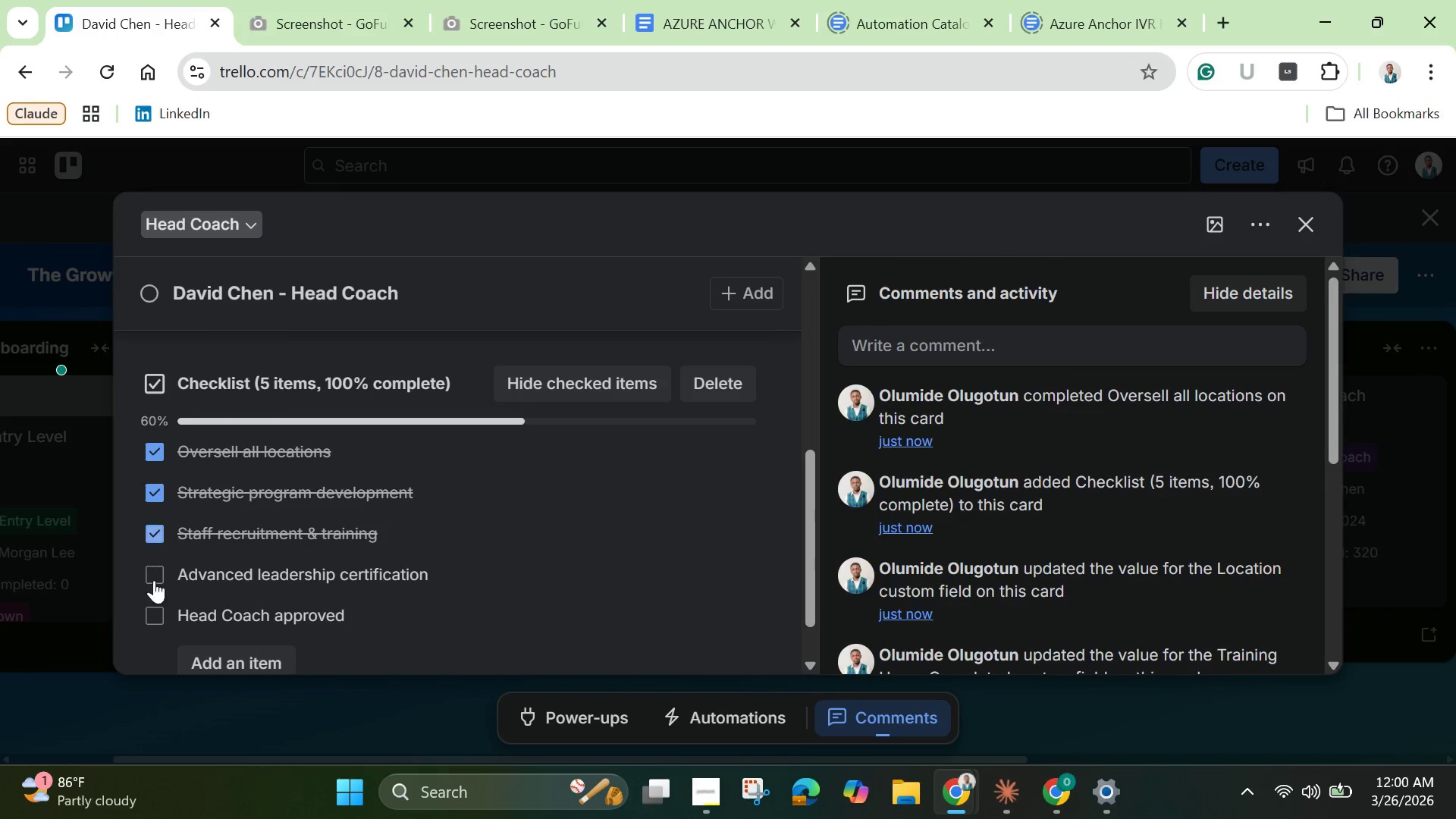 
left_click([152, 586])
 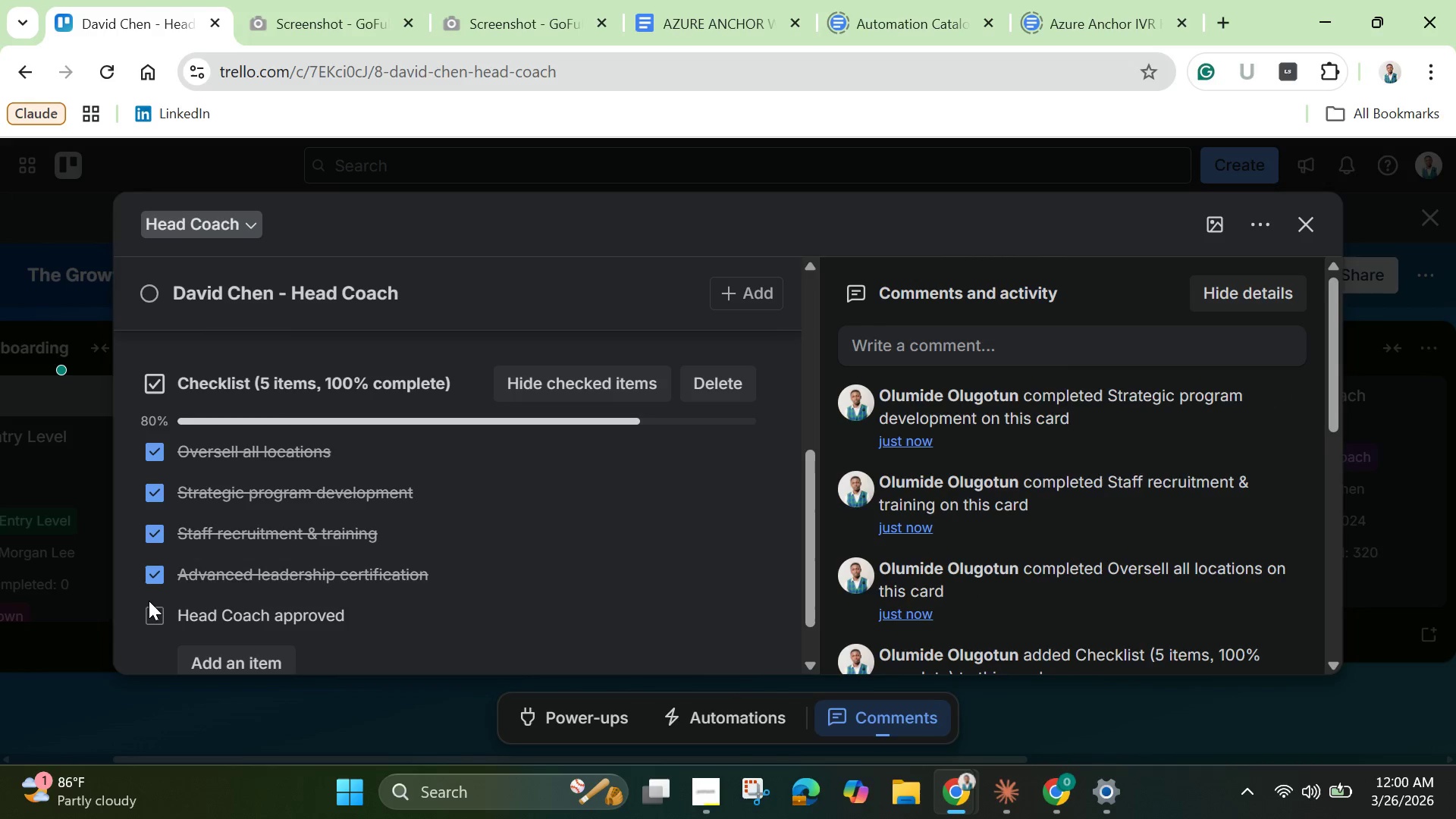 
left_click([149, 612])
 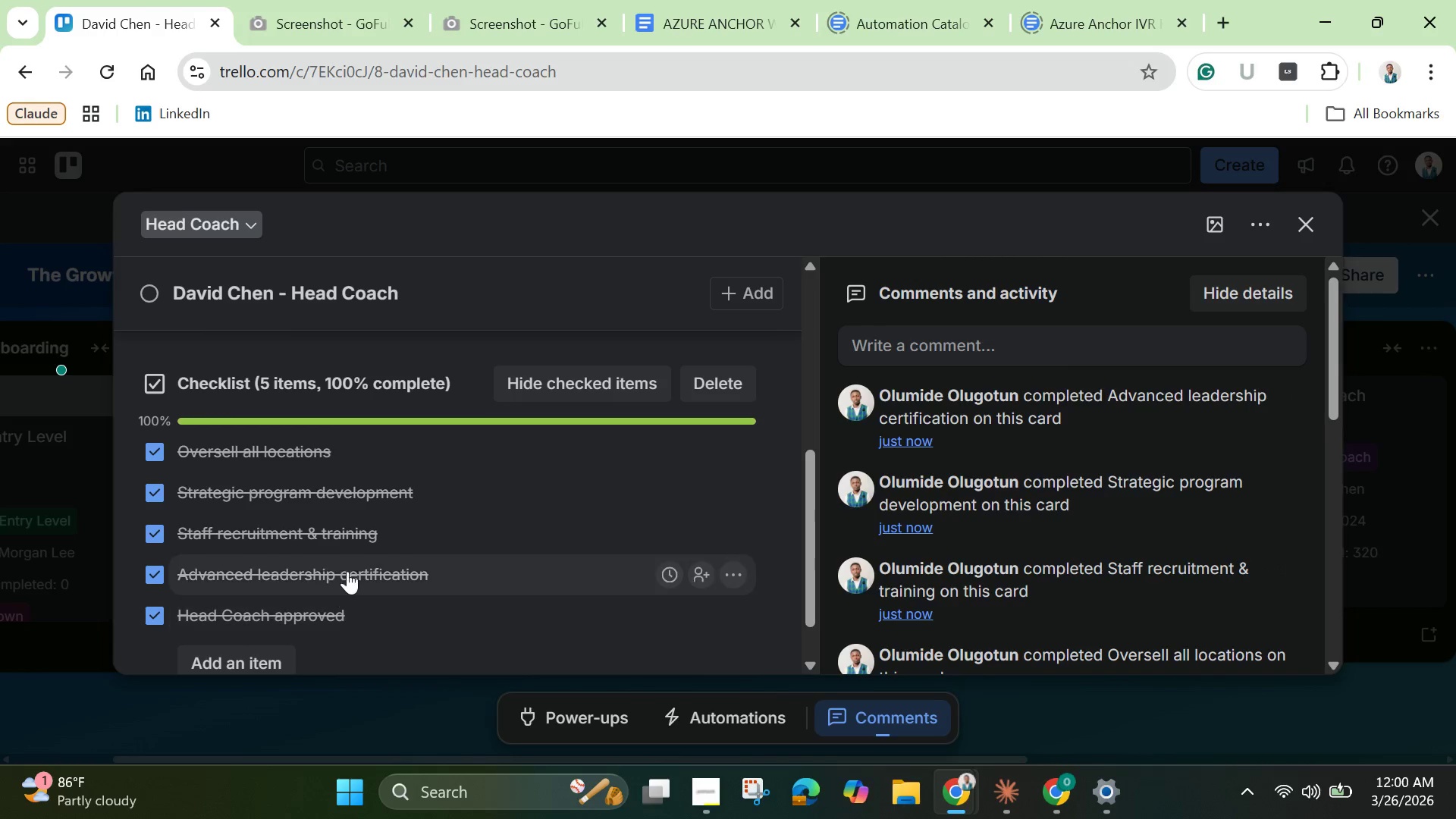 
scroll: coordinate [349, 569], scroll_direction: up, amount: 1.0
 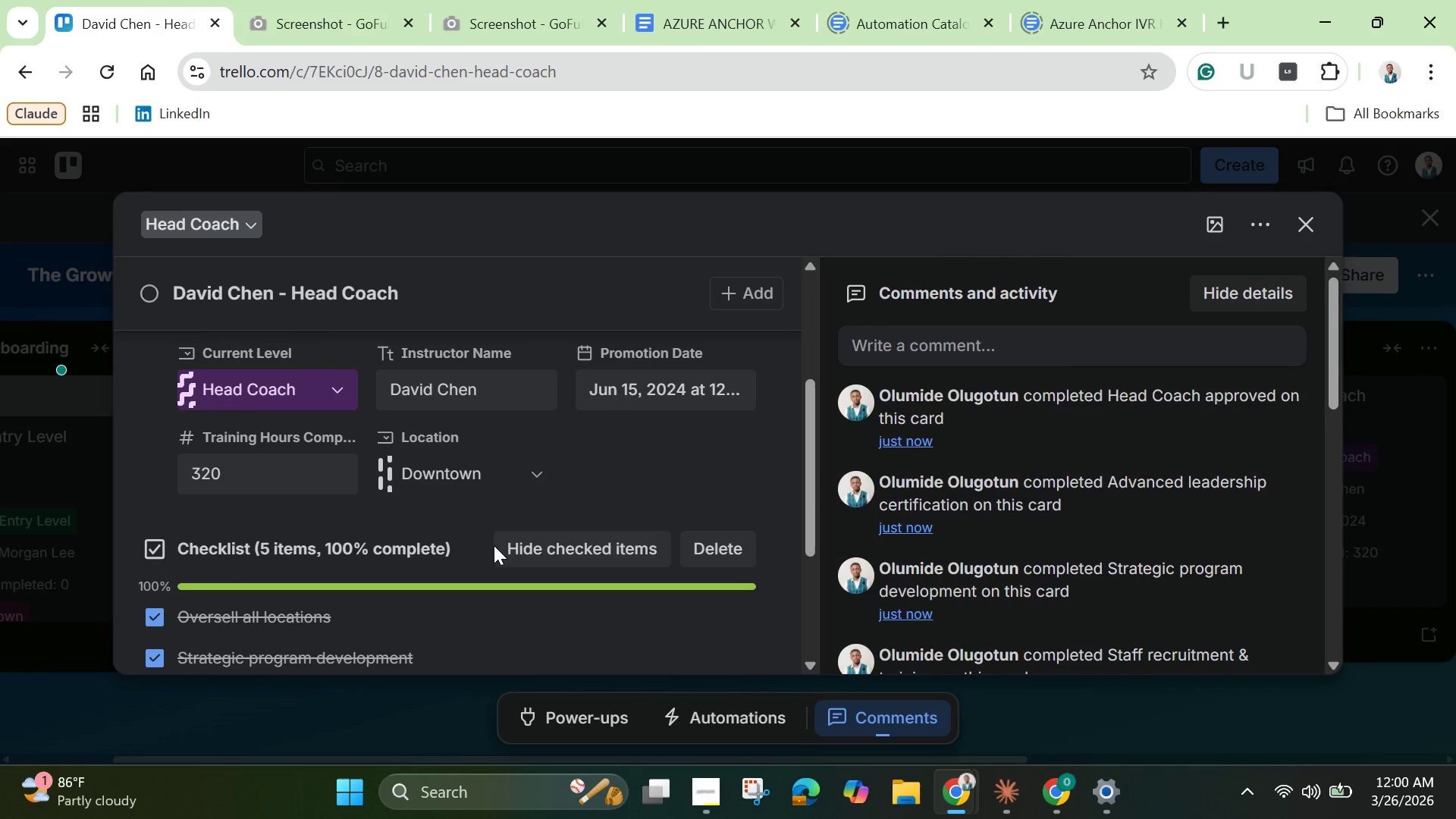 
scroll: coordinate [504, 545], scroll_direction: none, amount: 0.0
 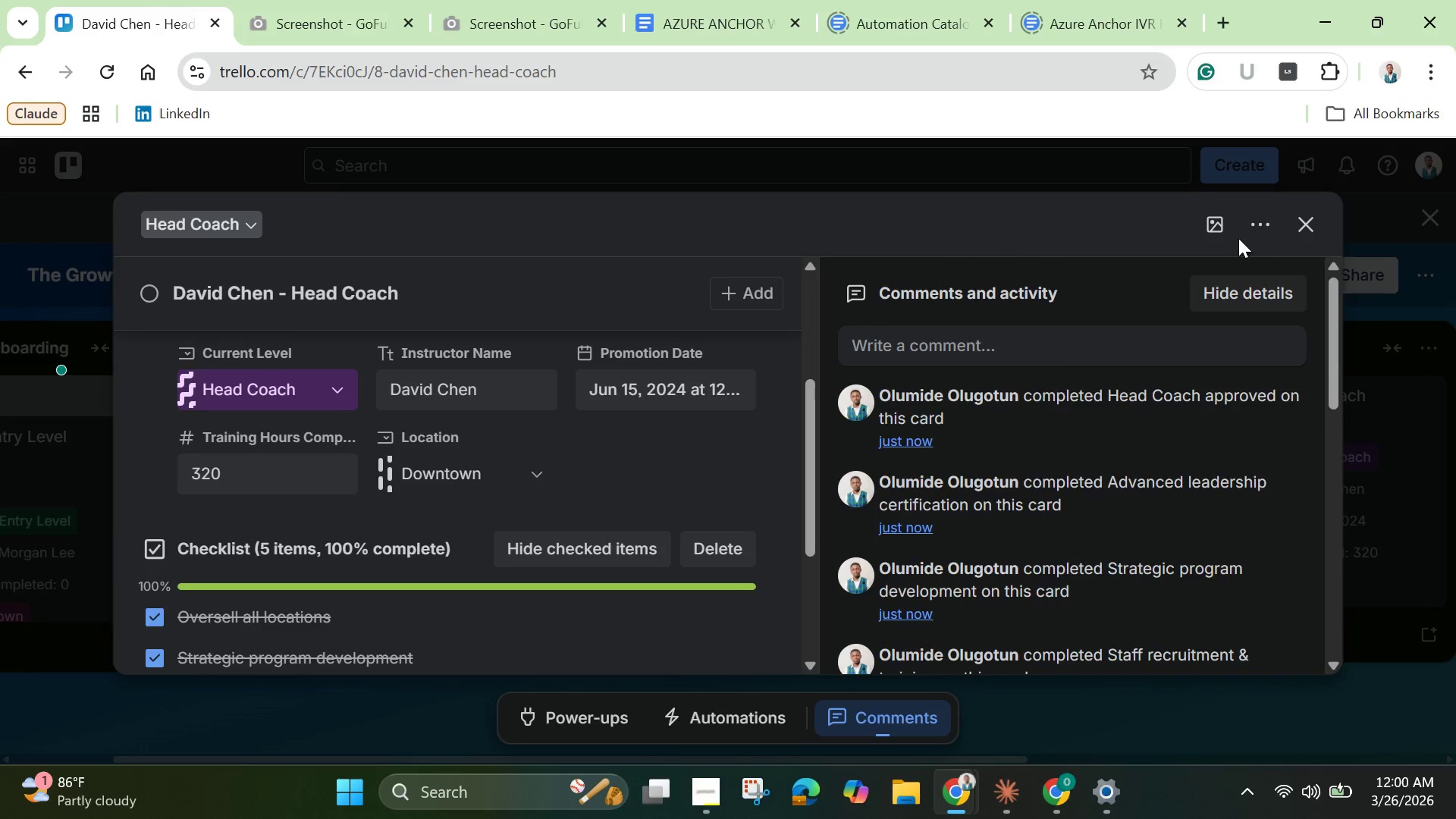 
left_click_drag(start_coordinate=[1227, 228], to_coordinate=[1222, 227])
 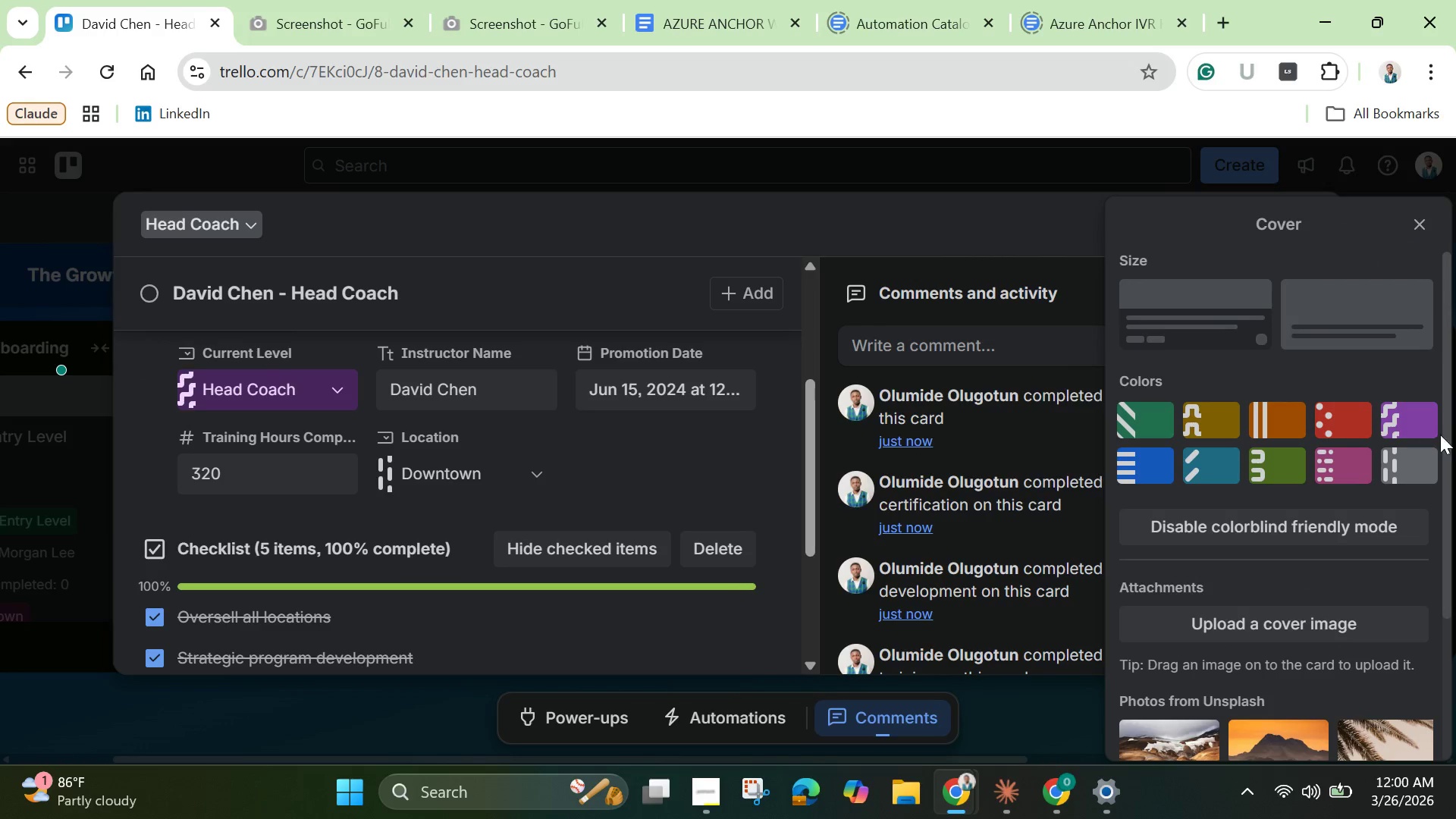 
left_click([1329, 422])
 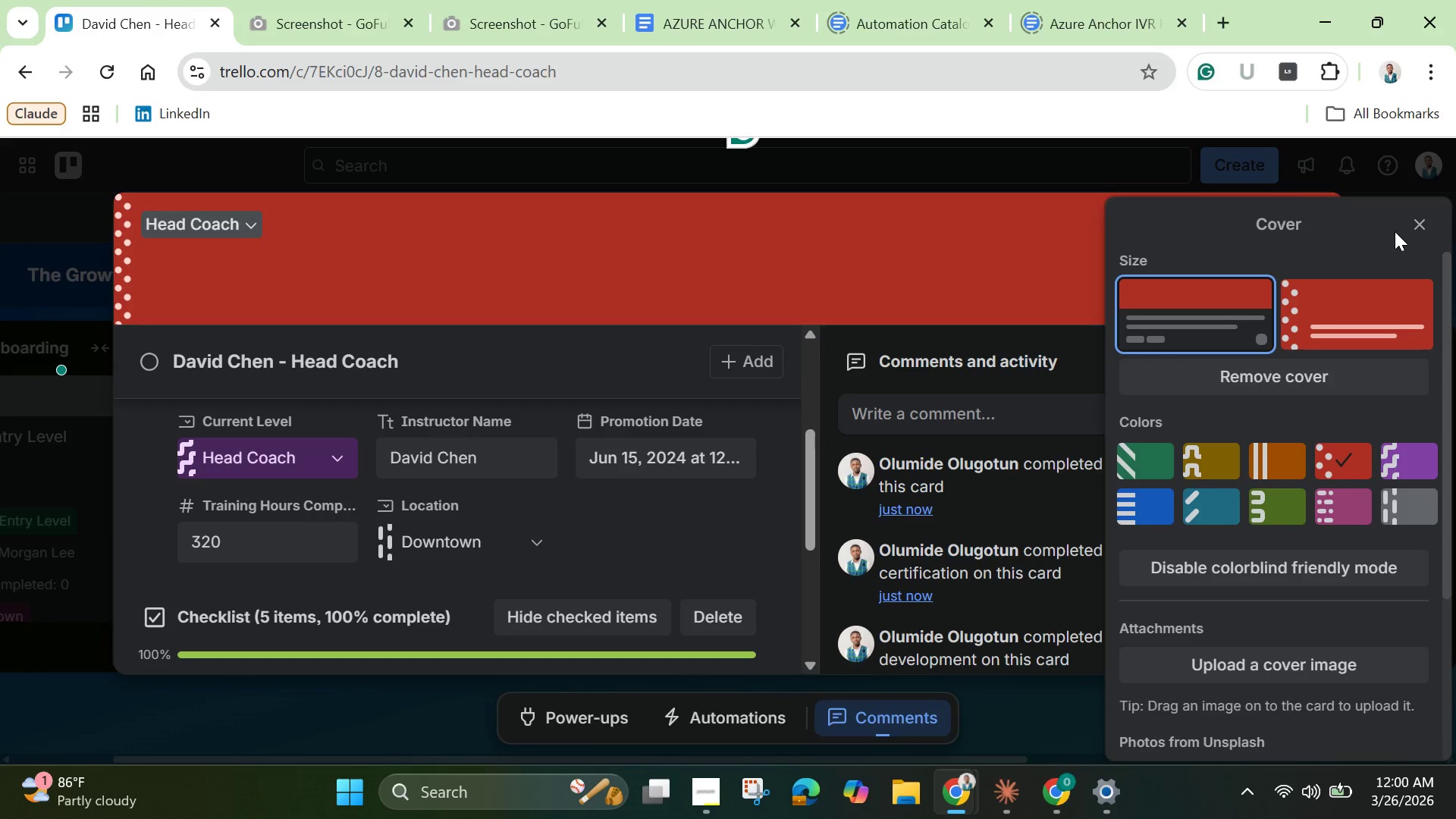 
left_click([1418, 219])
 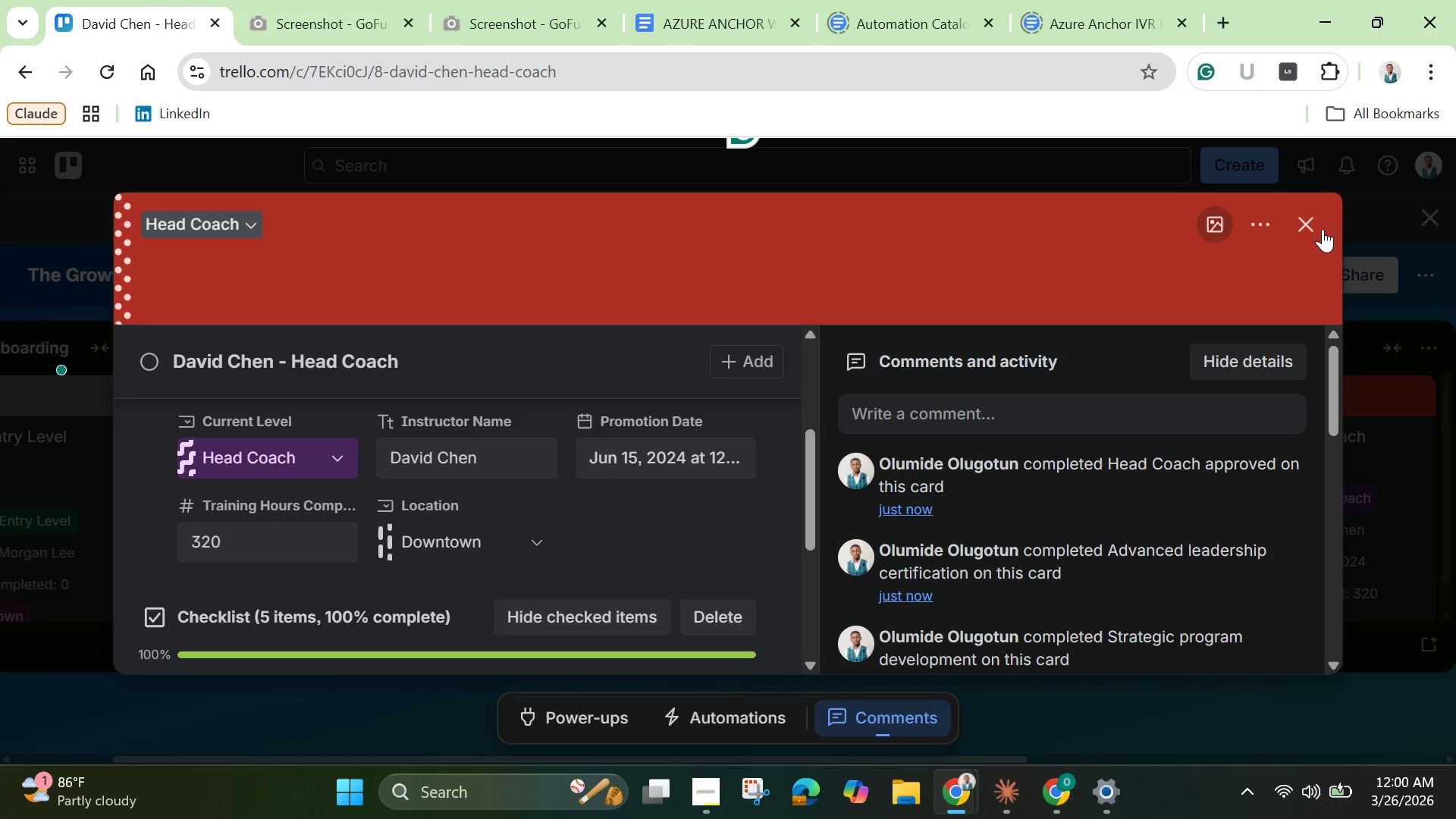 
left_click([1309, 228])
 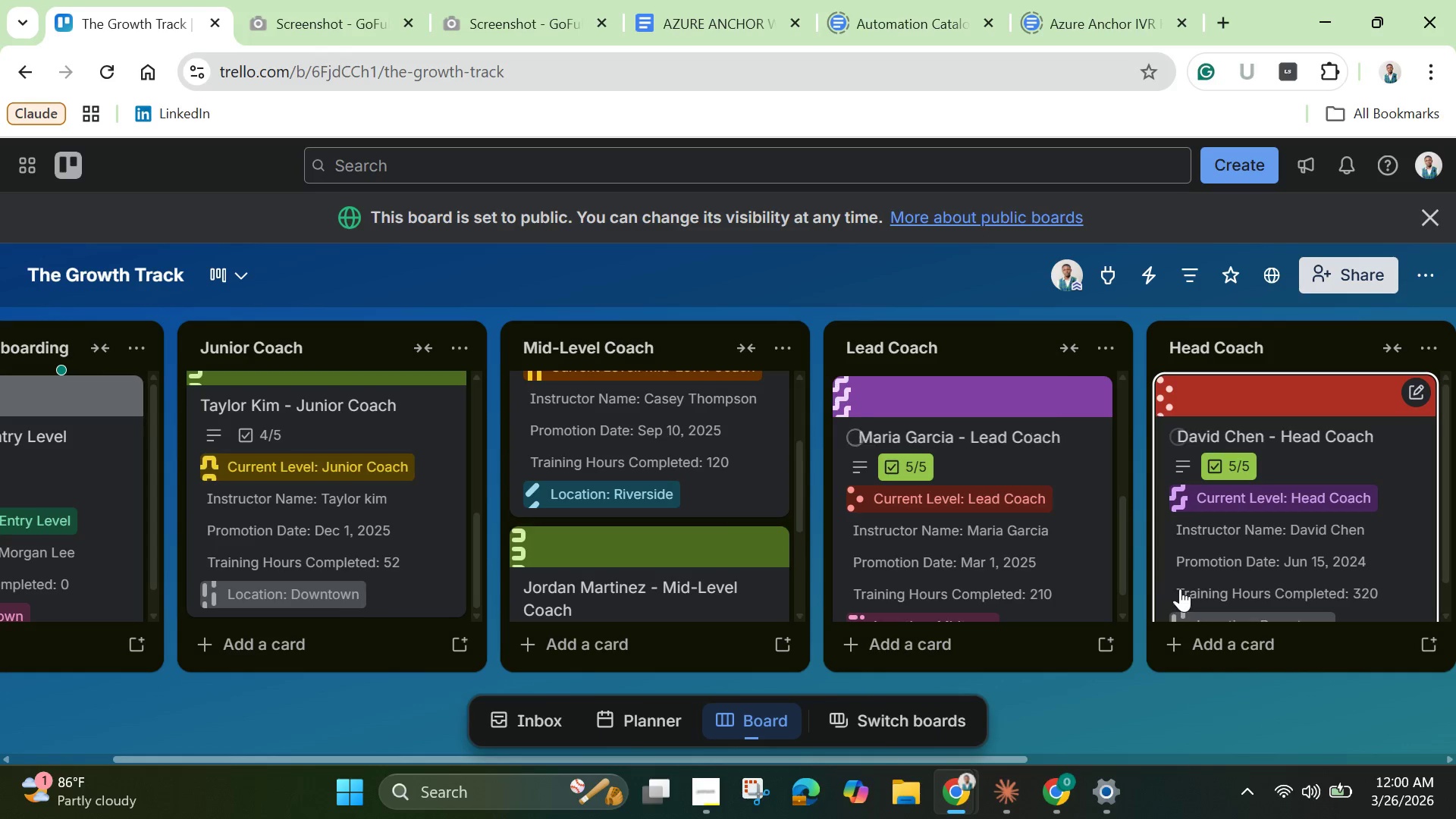 
scroll: coordinate [1270, 495], scroll_direction: down, amount: 5.0
 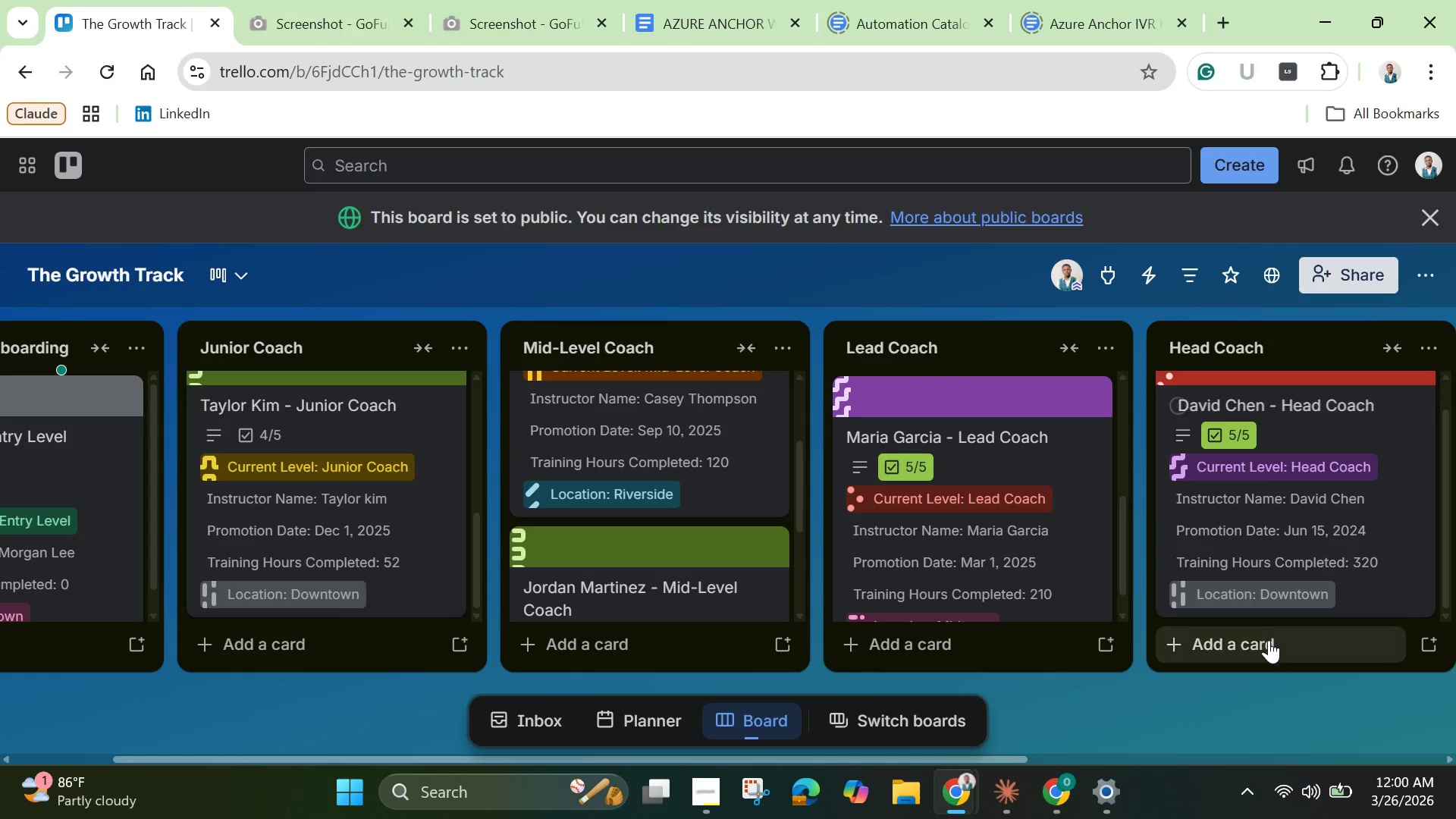 
left_click([1269, 642])
 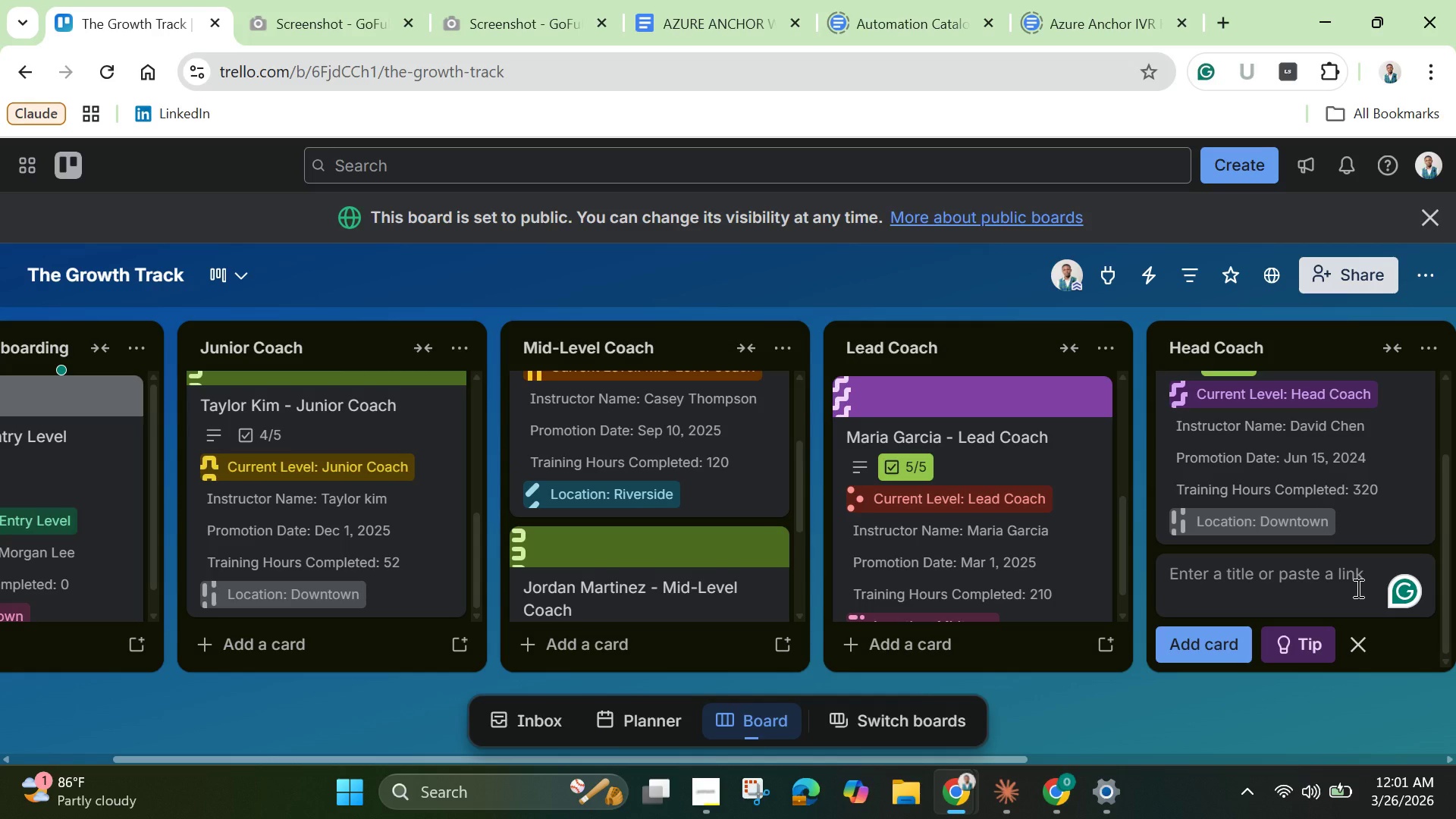 
wait(42.41)
 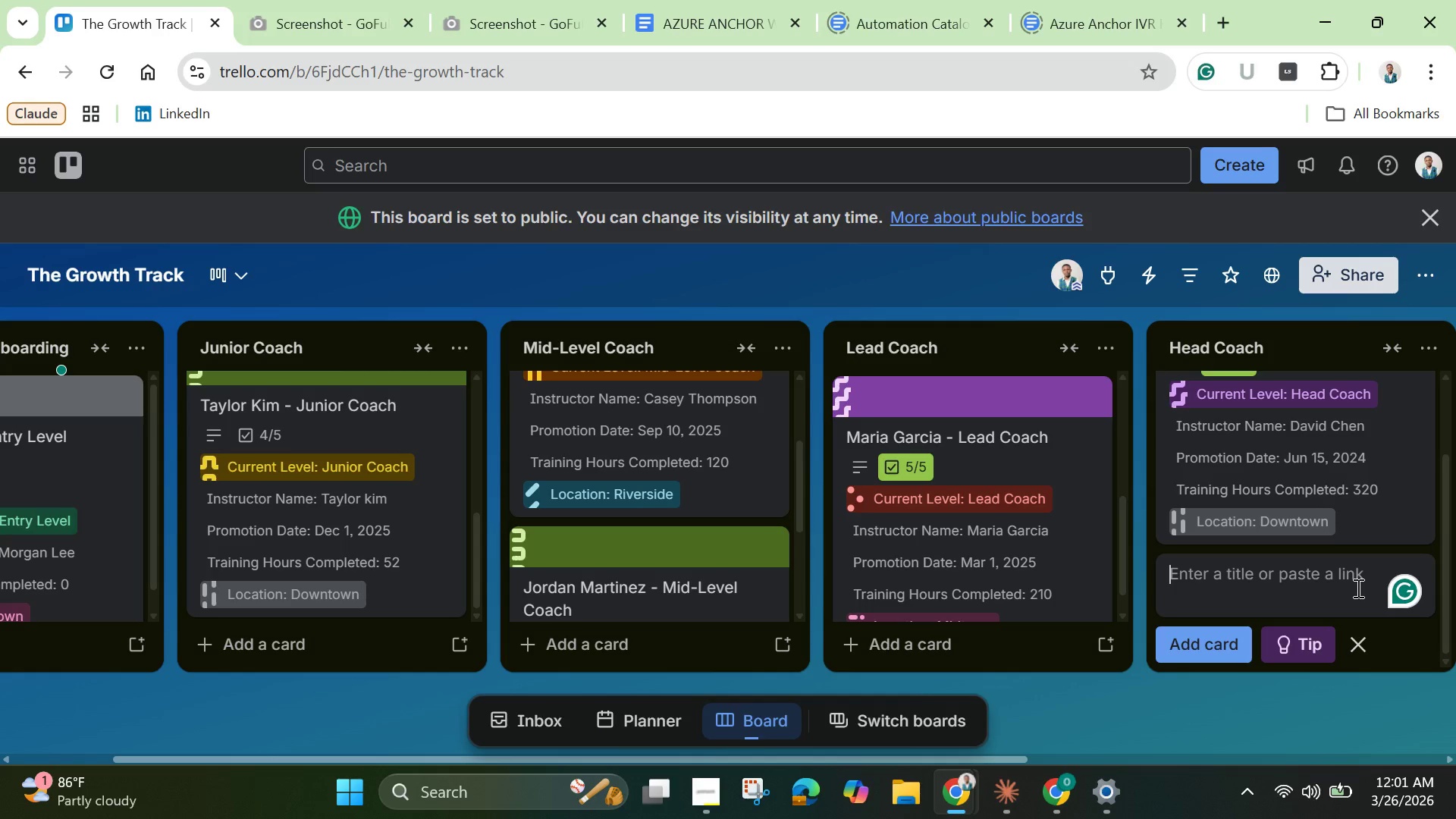 
type(Lisa Wong =)
key(Backspace)
type(- Head Coach)
 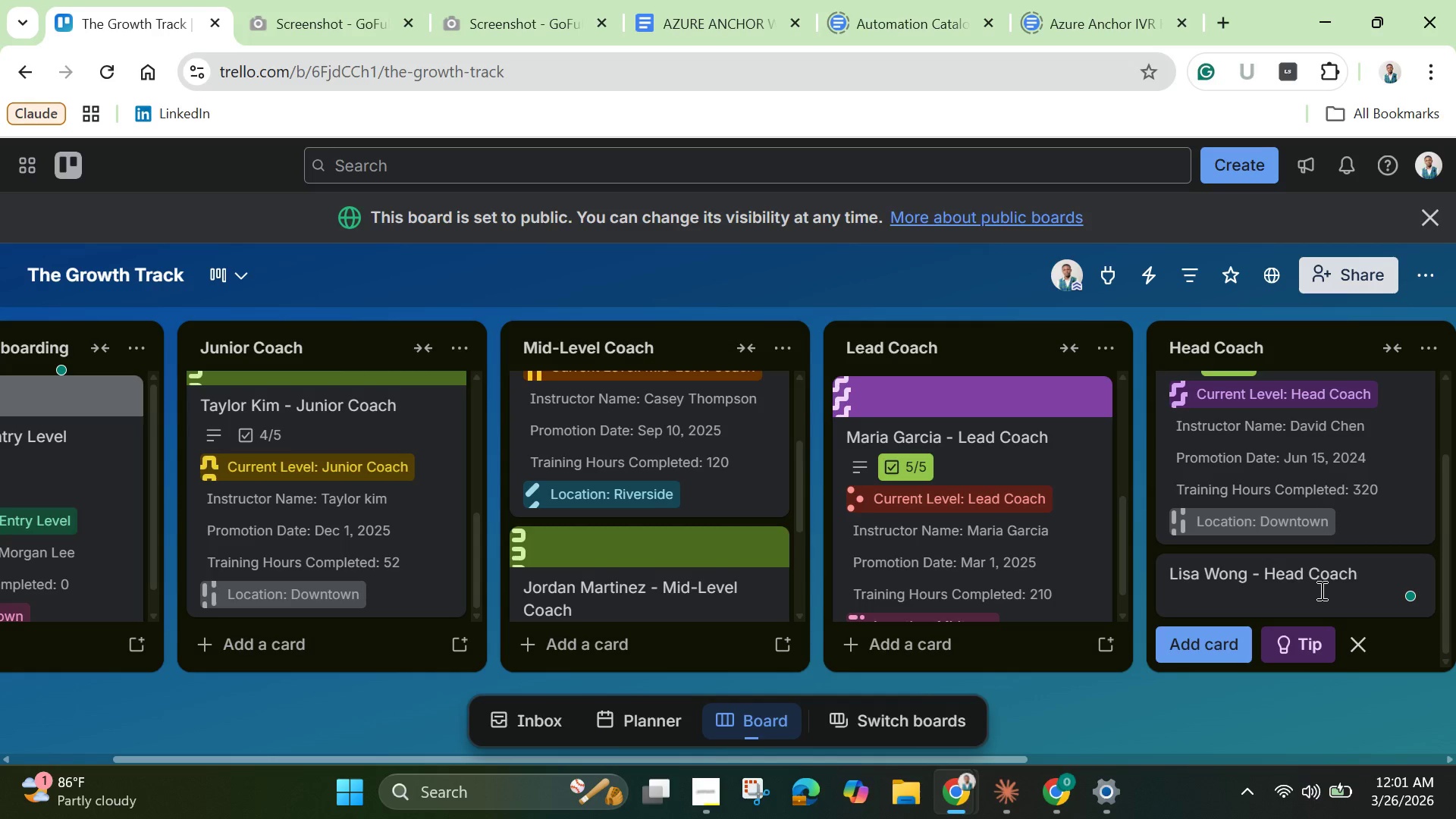 
key(Enter)
 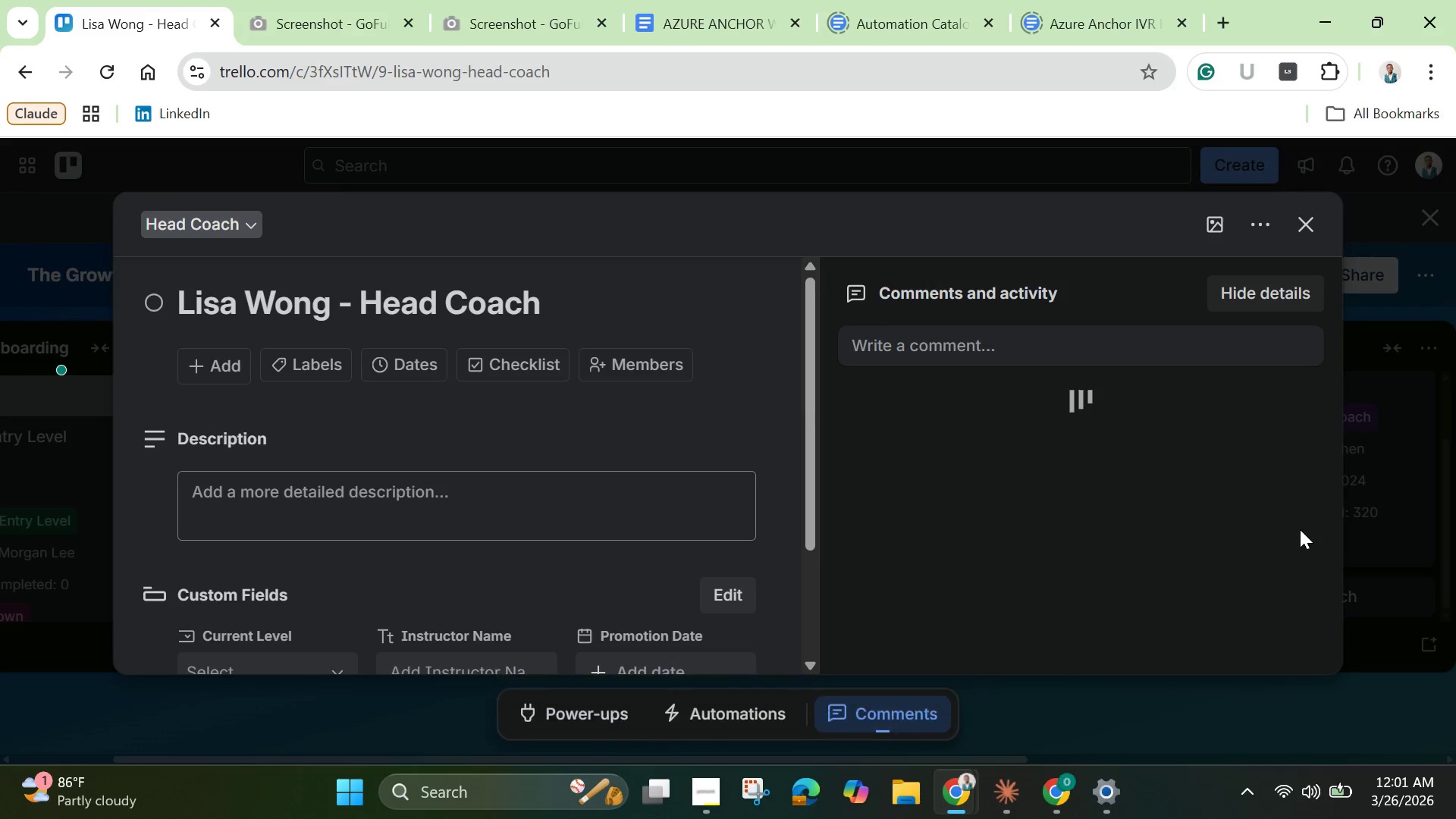 
wait(6.31)
 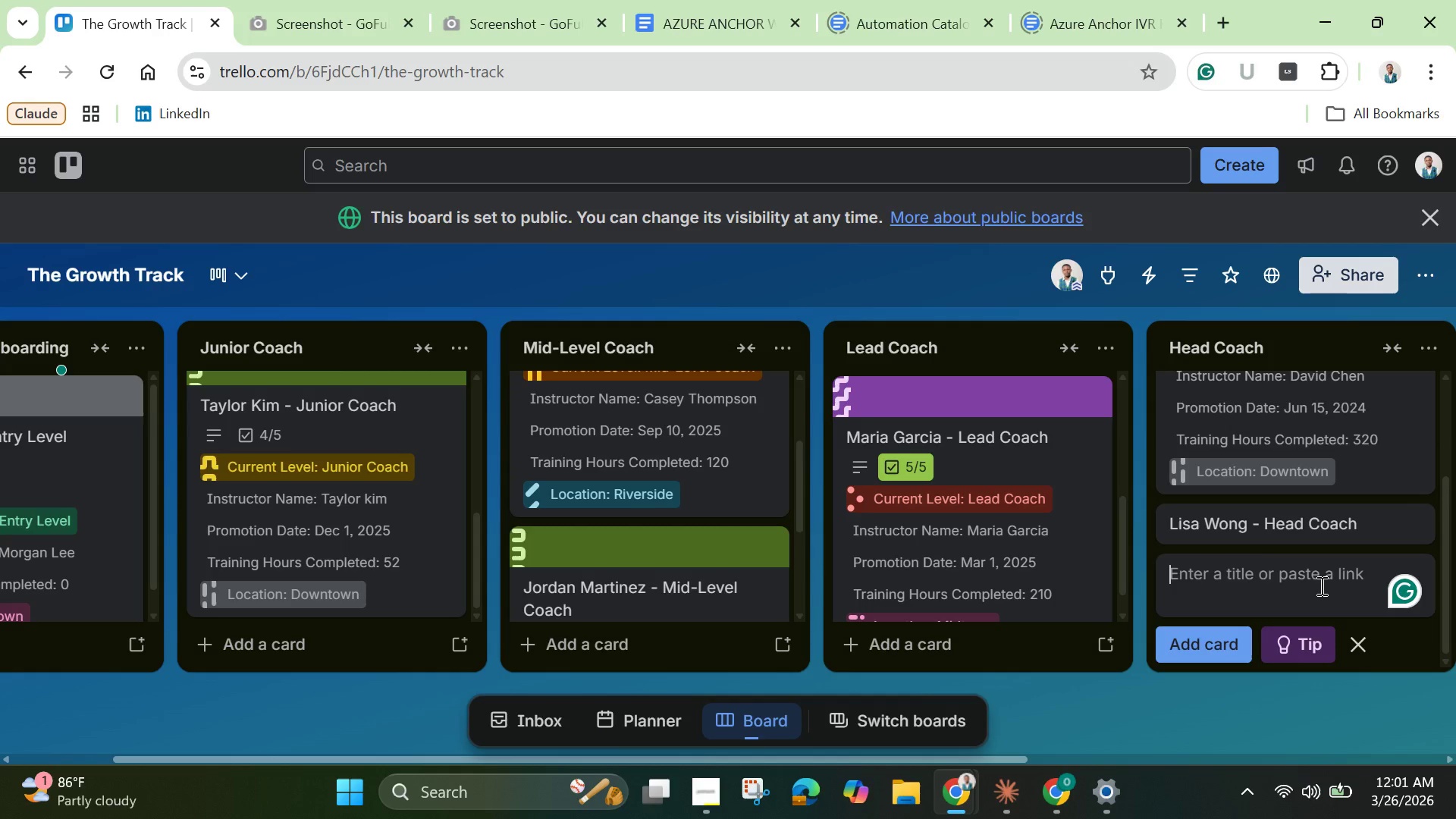 
left_click([463, 499])
 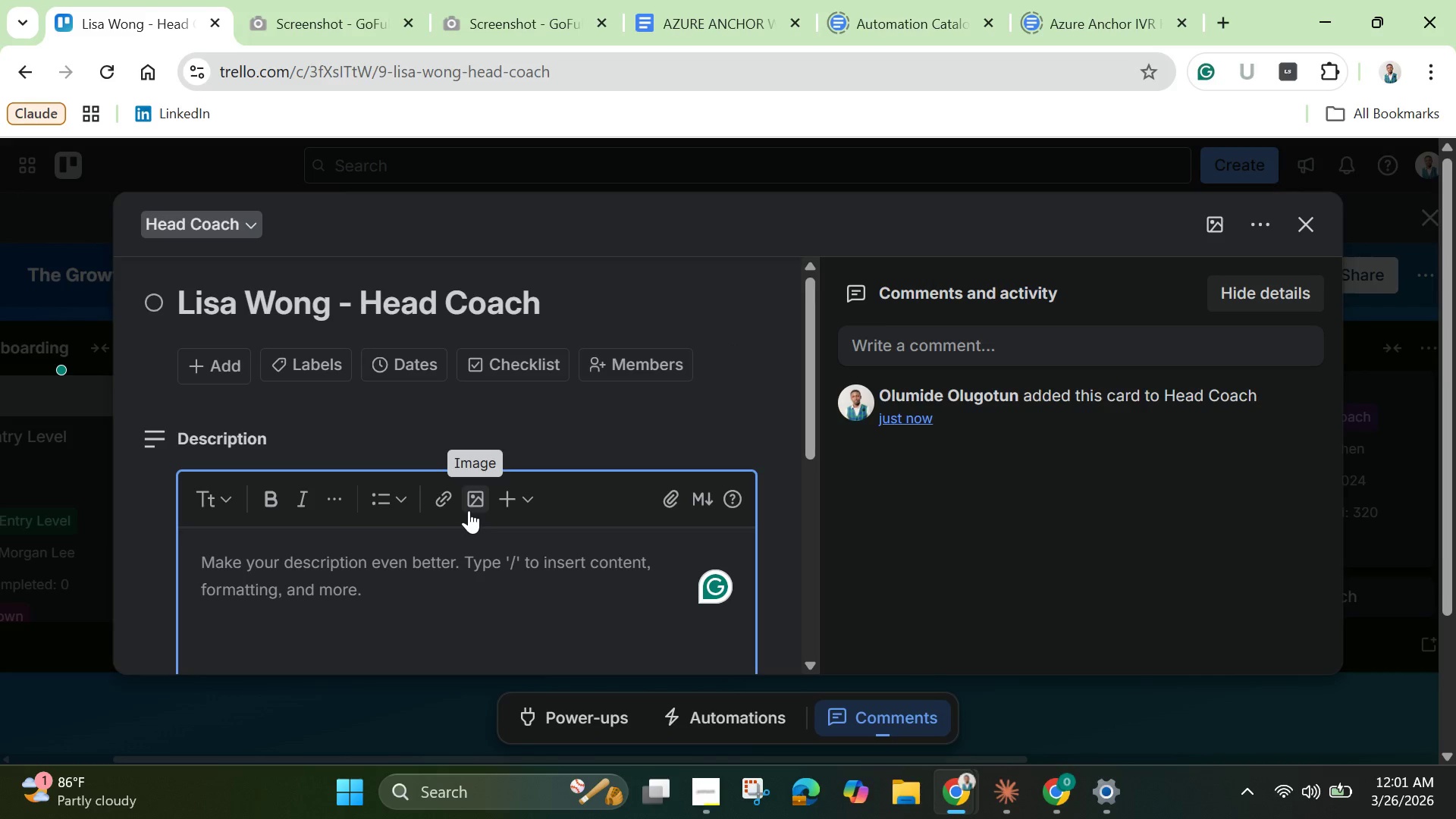 
type(Head Coach. d)
key(Backspace)
type(Director of Instructions)
key(Backspace)
type(. #)
key(Backspace)
type(350 )
 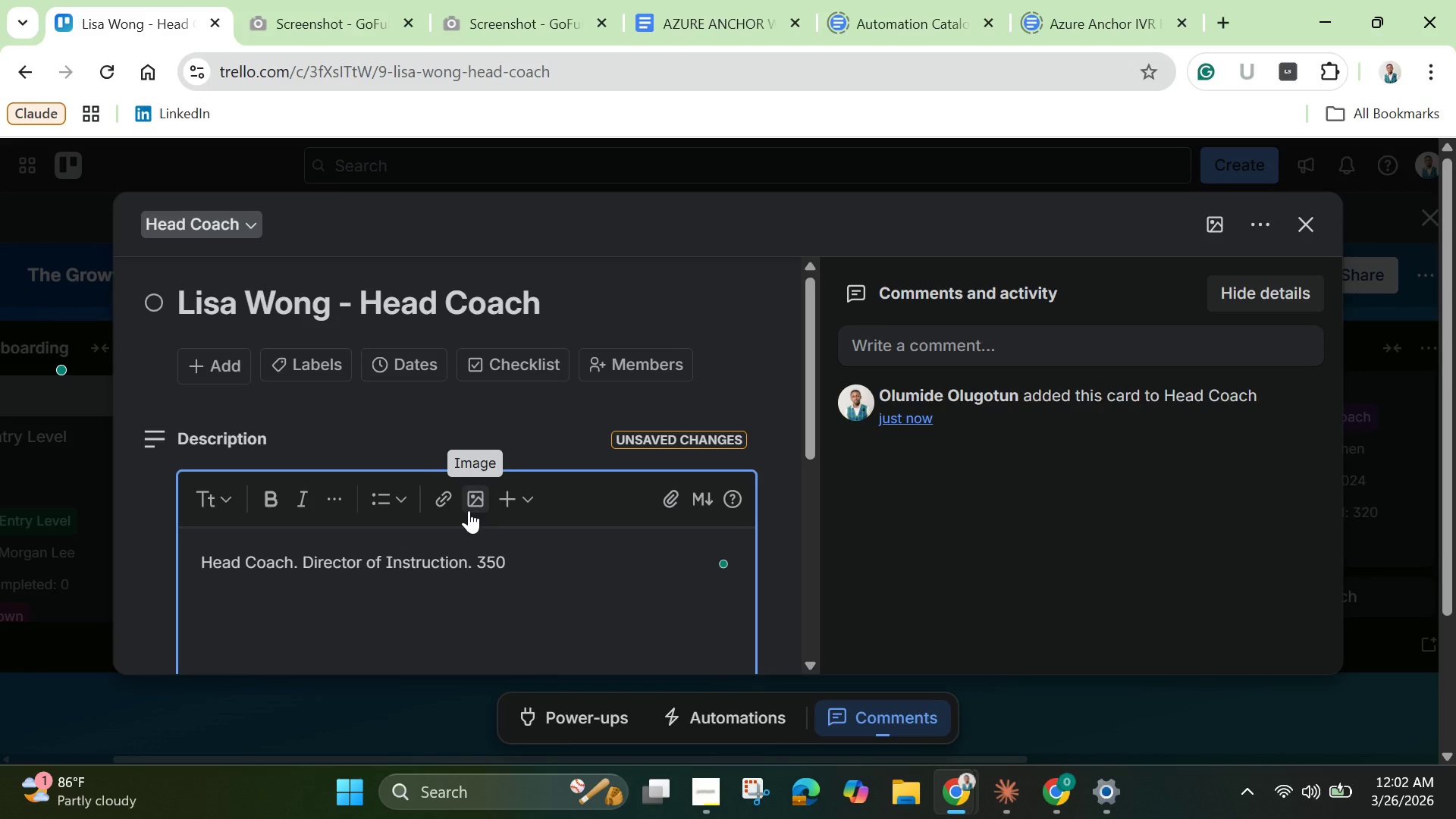 
type(training hours )
key(Backspace)
type(. Senior Leadership role.)
 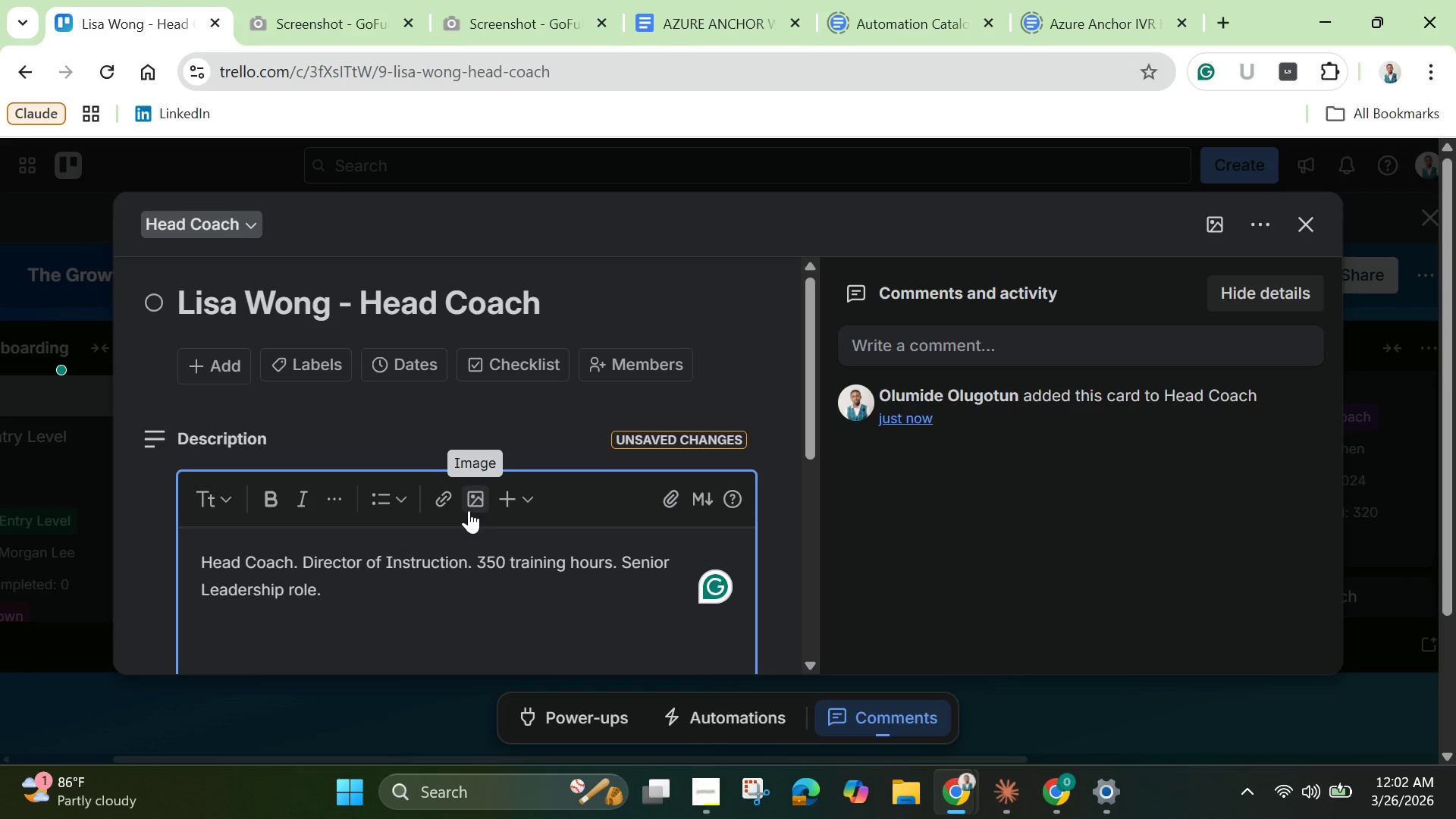 
scroll: coordinate [469, 510], scroll_direction: none, amount: 0.0
 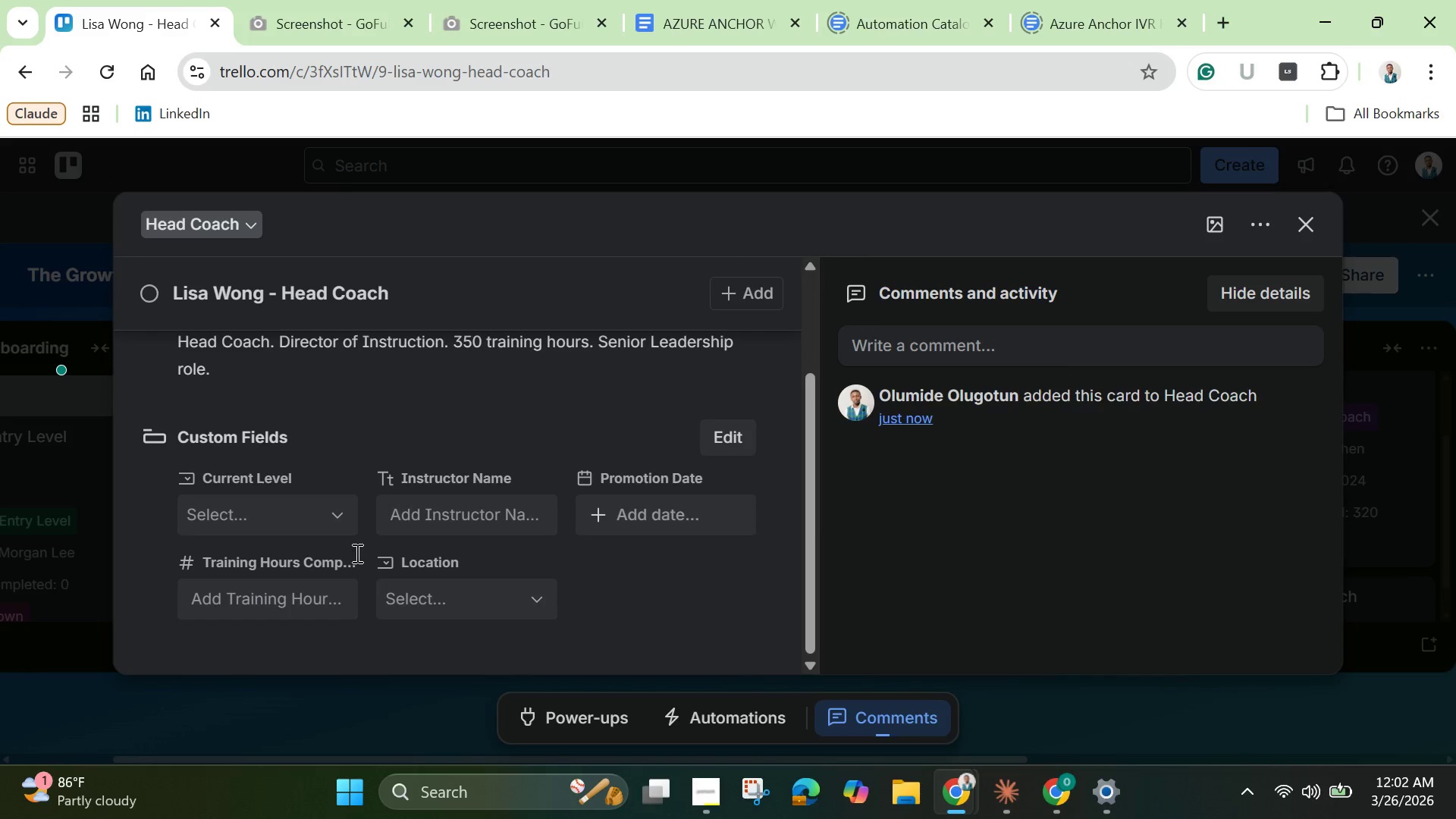 
left_click([322, 519])
 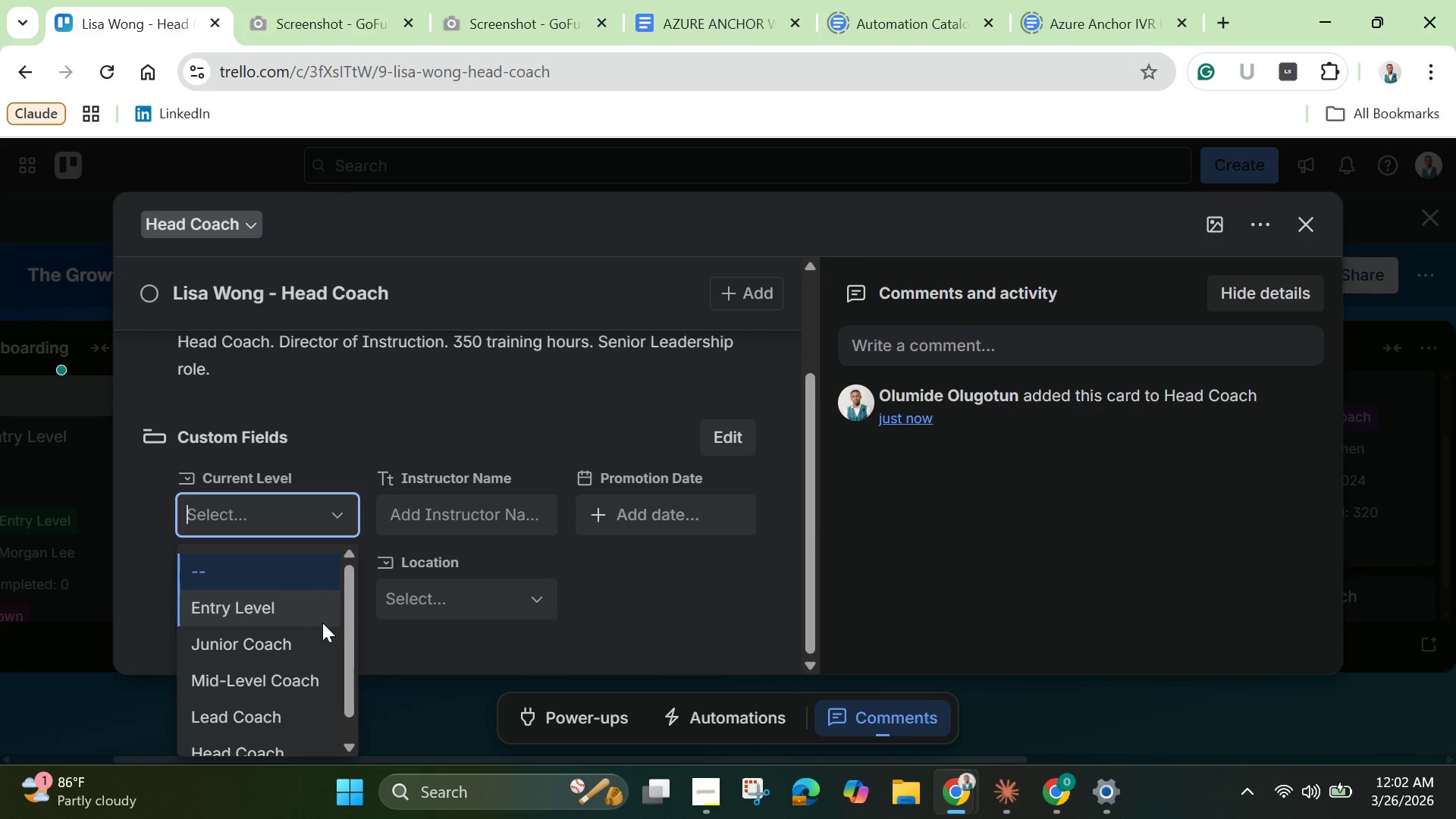 
scroll: coordinate [325, 611], scroll_direction: none, amount: 0.0
 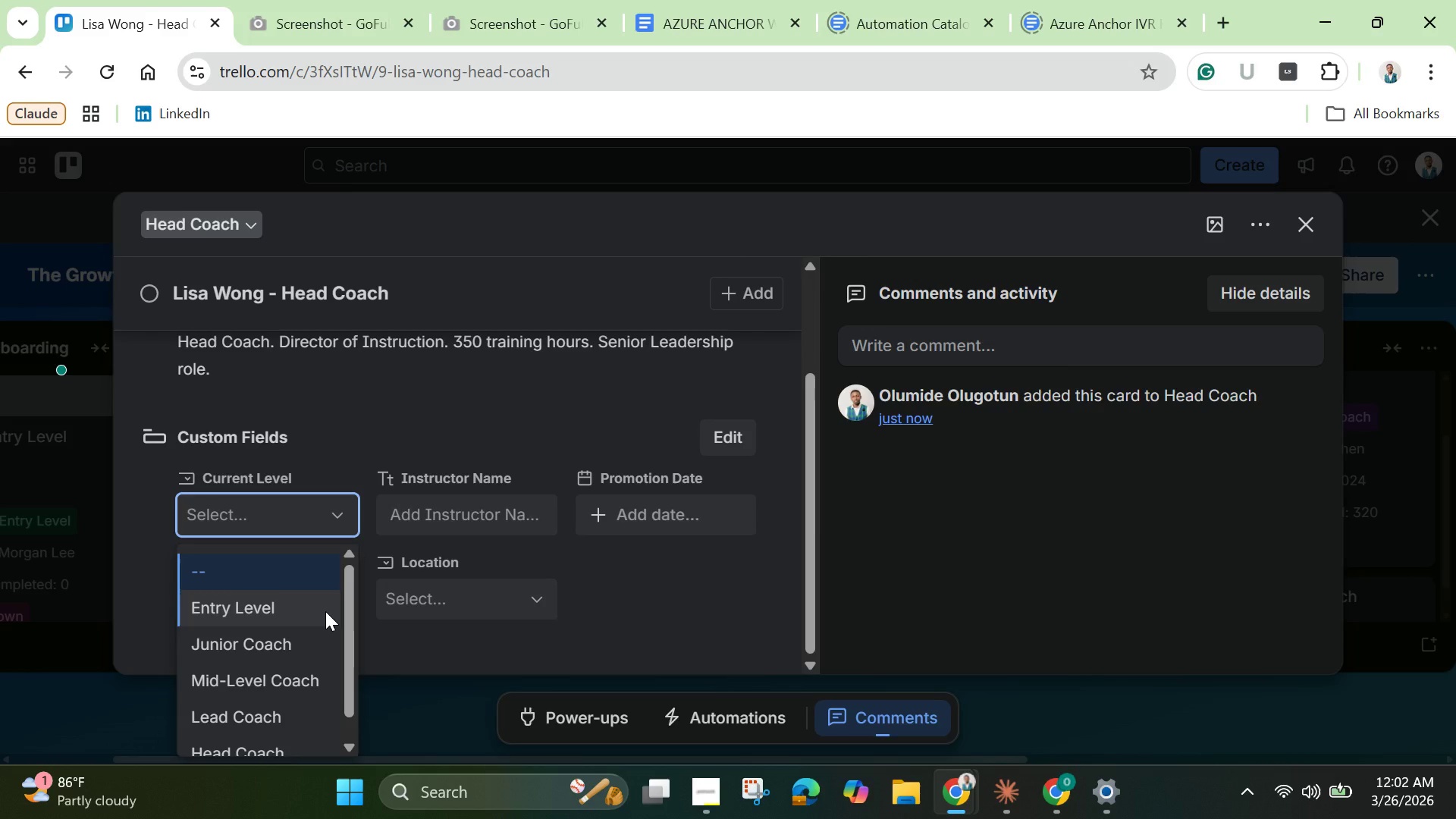 
scroll: coordinate [321, 640], scroll_direction: down, amount: 3.0
 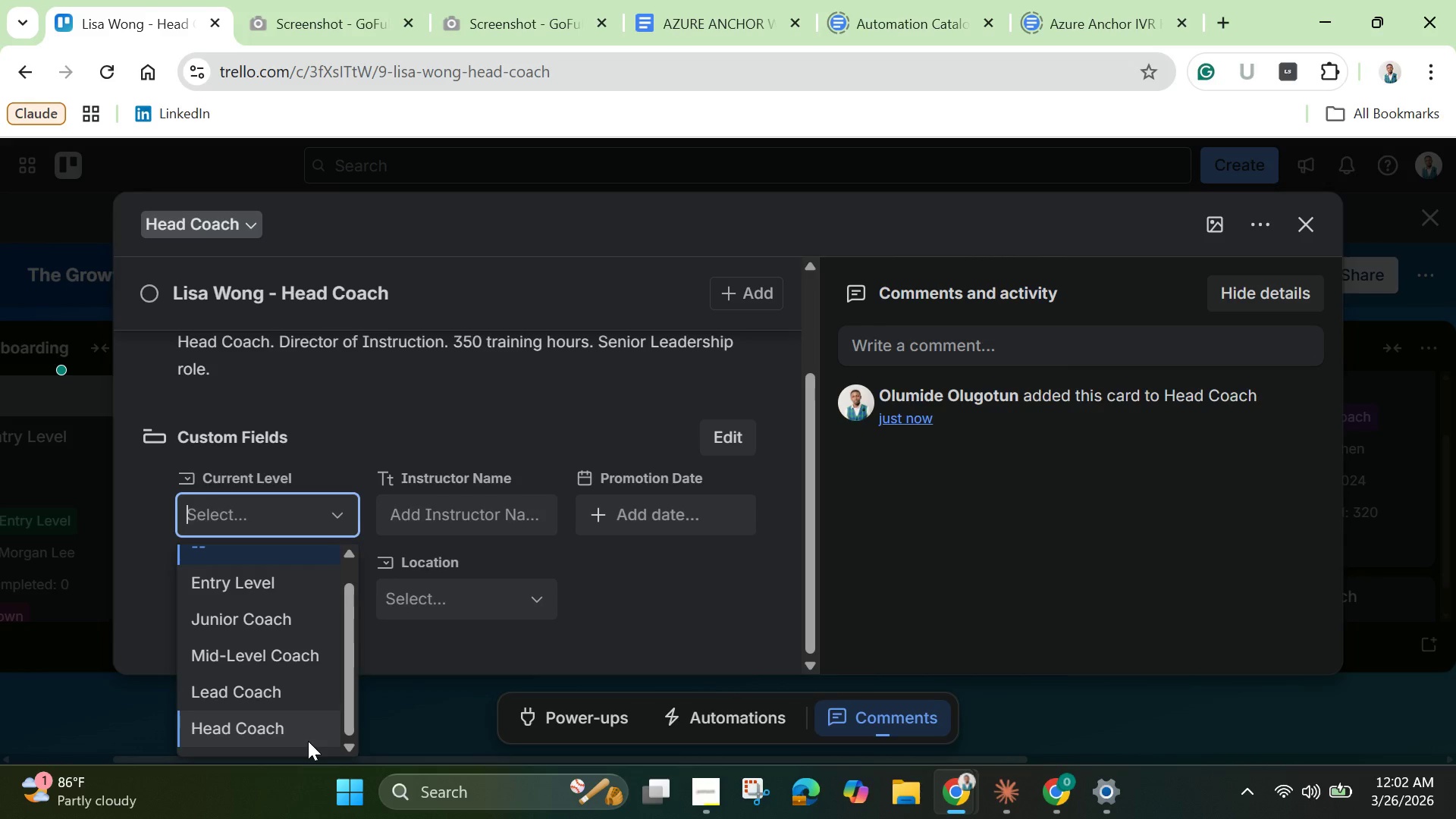 
wait(10.69)
 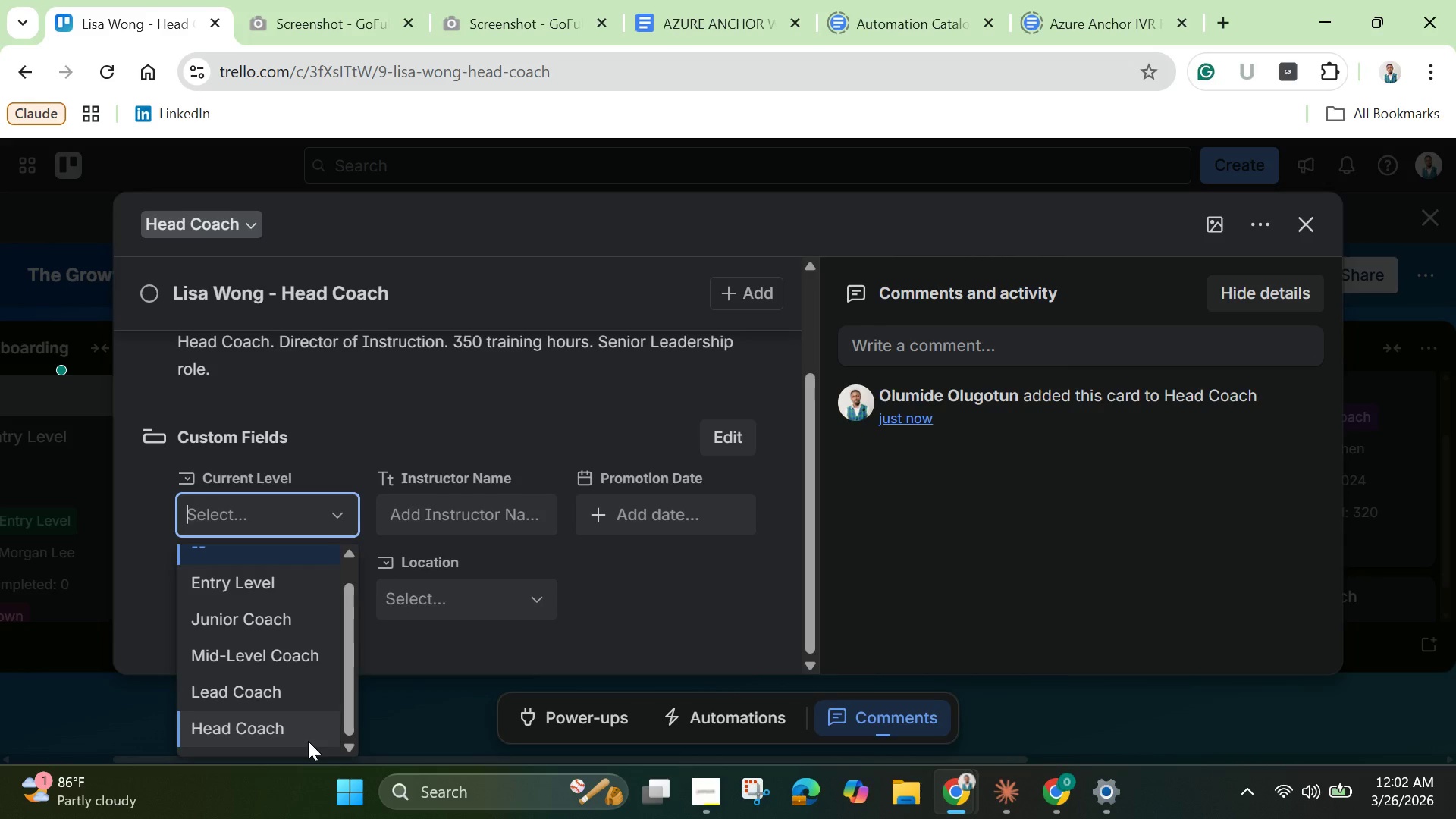 
left_click([293, 722])
 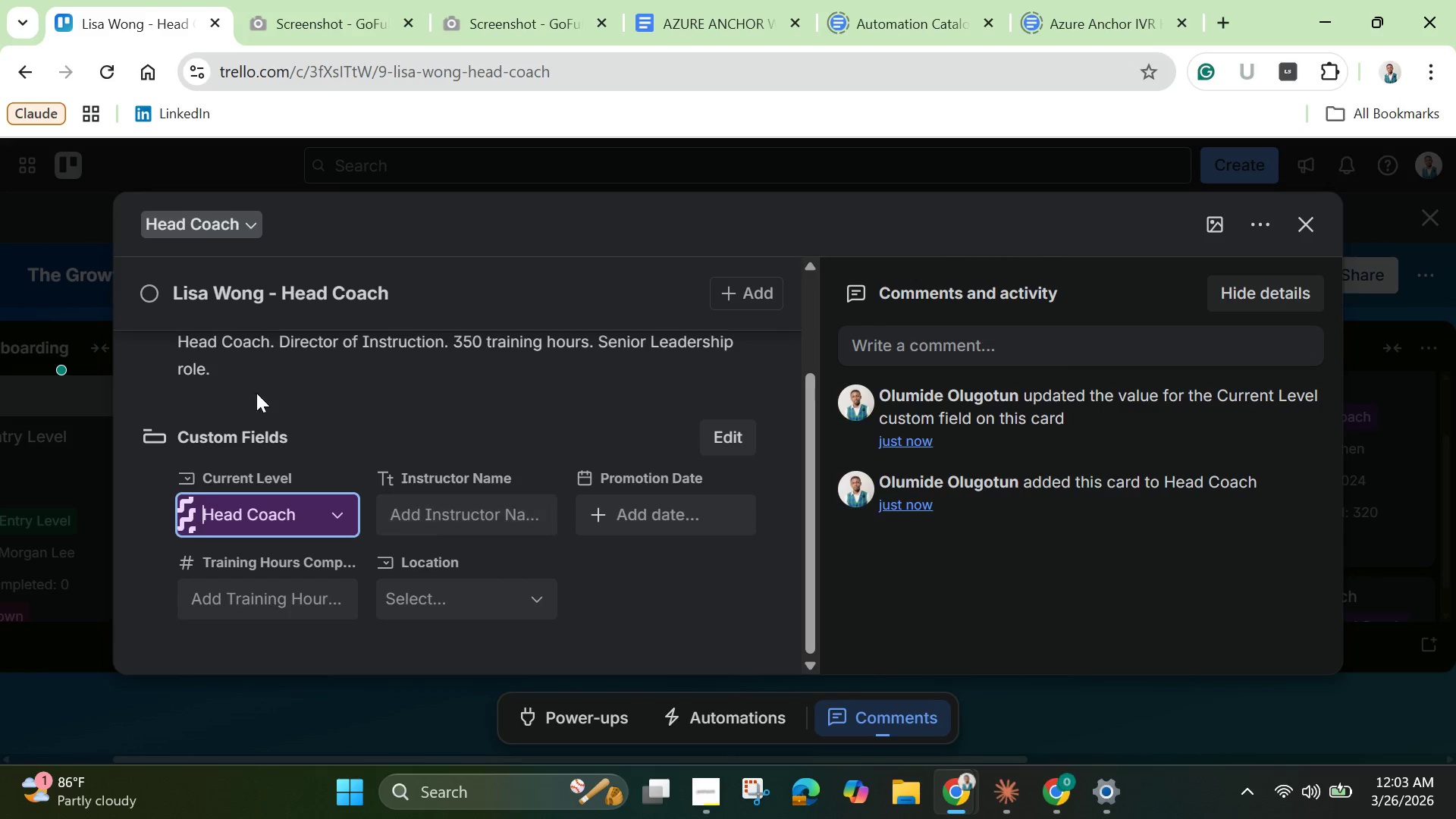 
left_click([428, 526])
 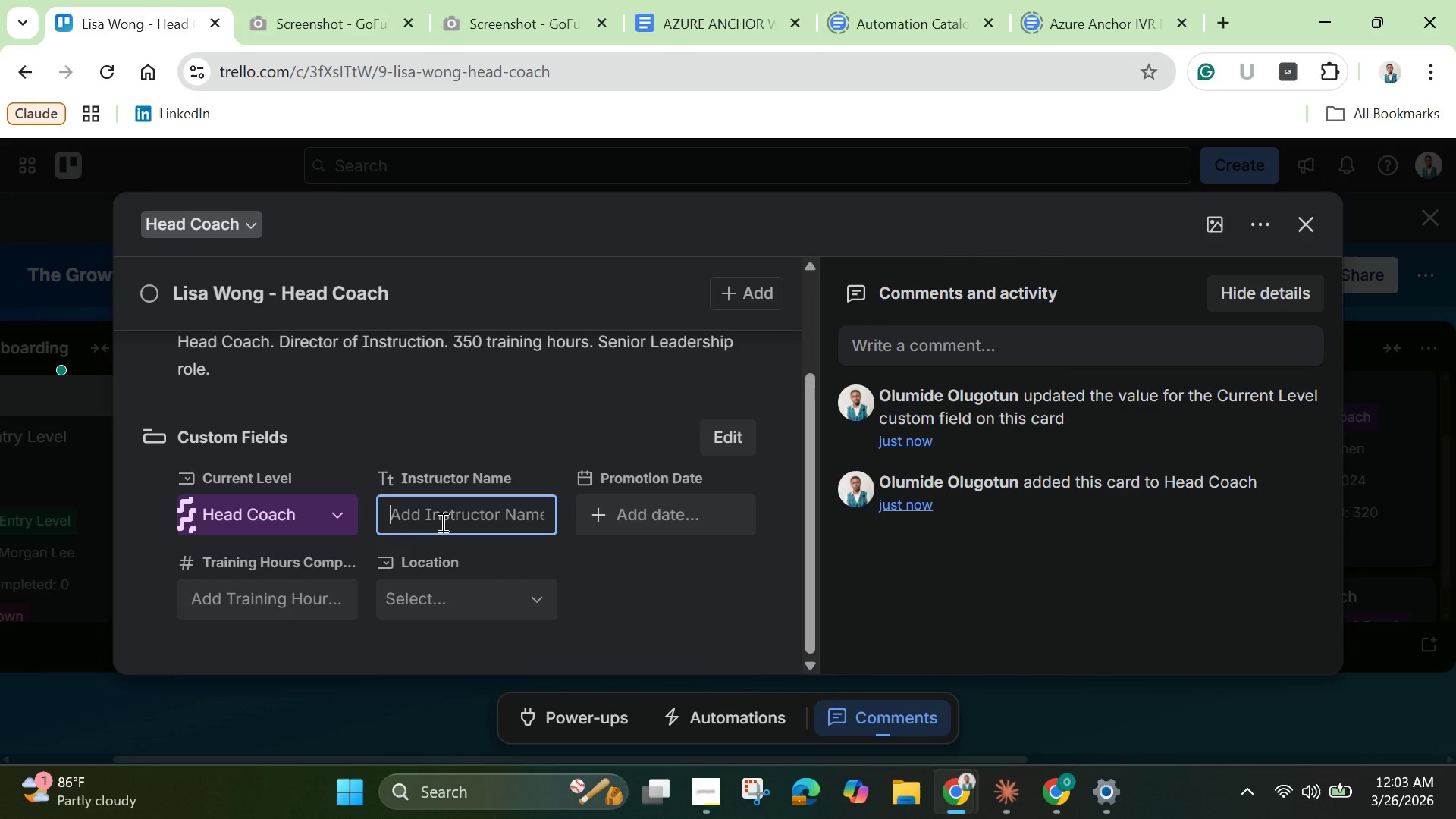 
type(Lisa Wong)
 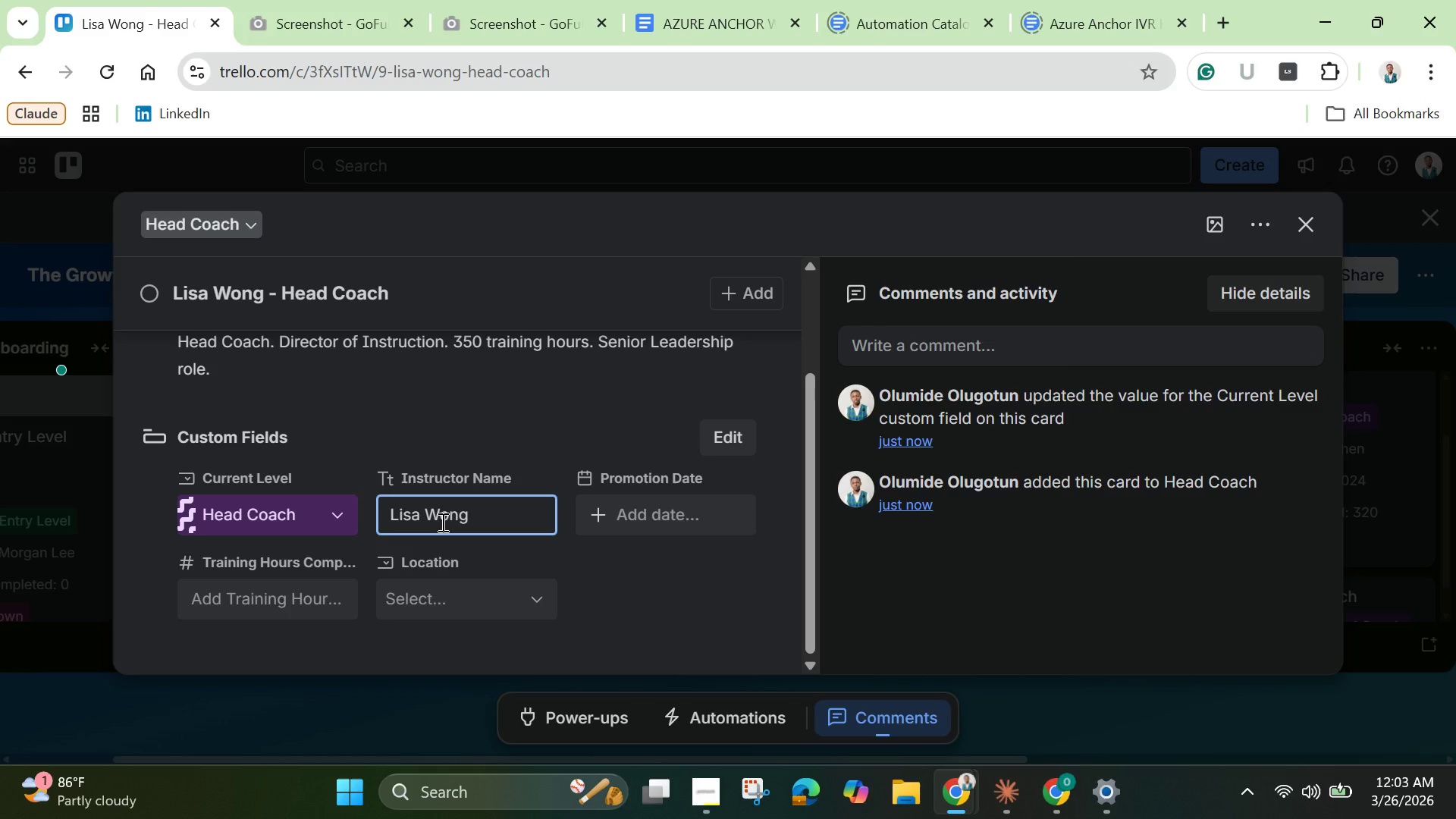 
left_click([717, 499])
 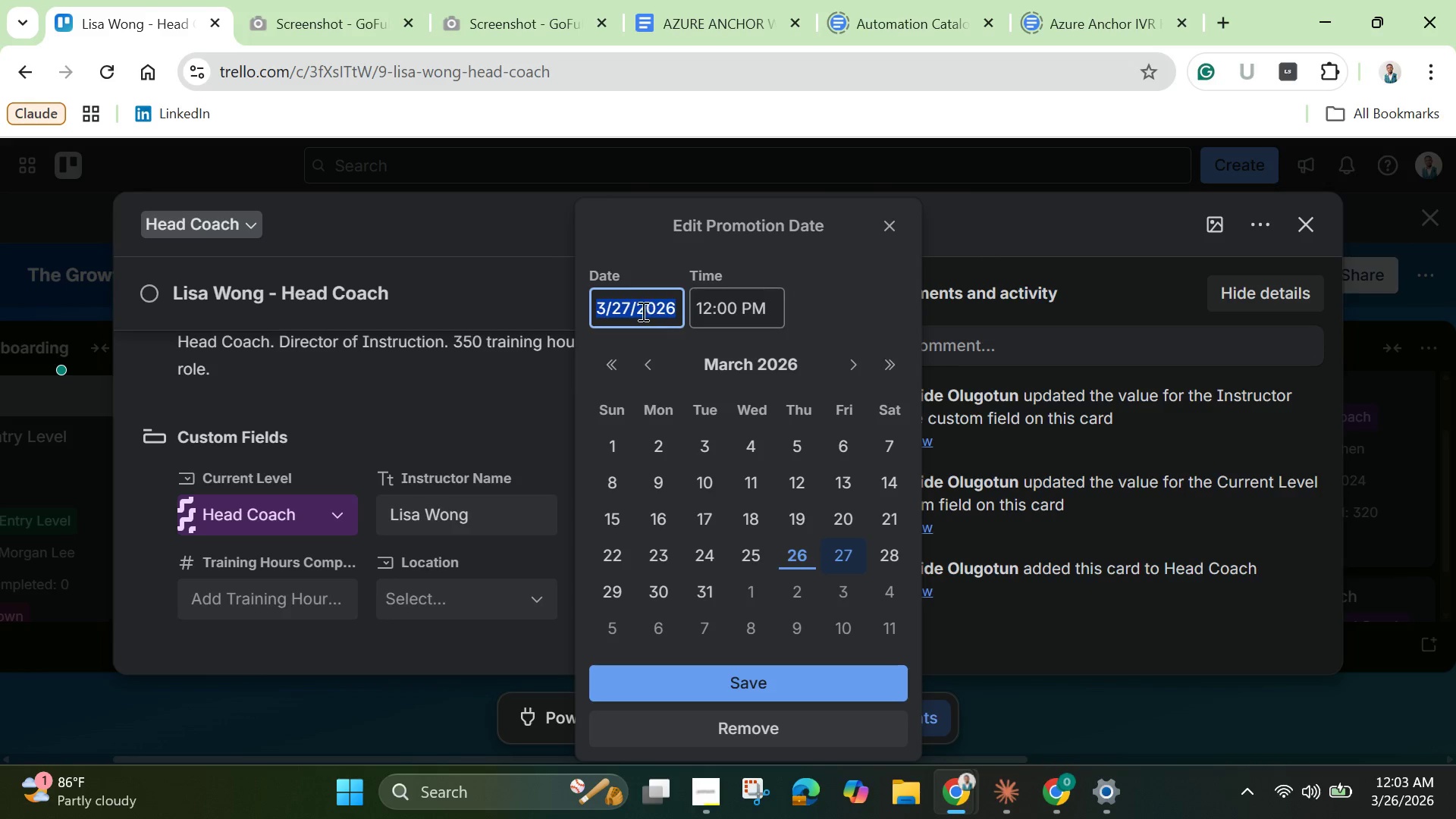 
left_click([669, 307])
 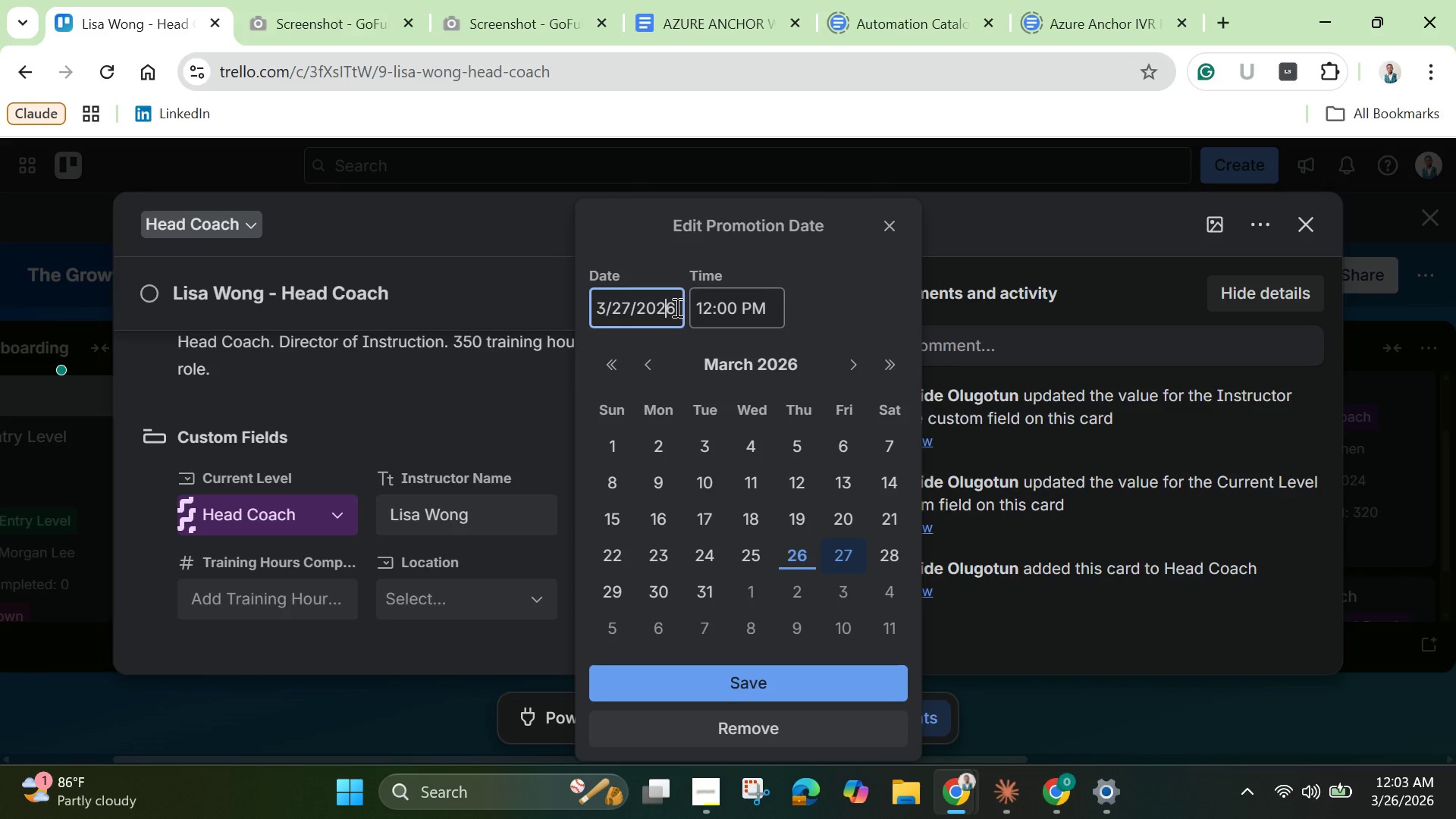 
left_click([676, 307])
 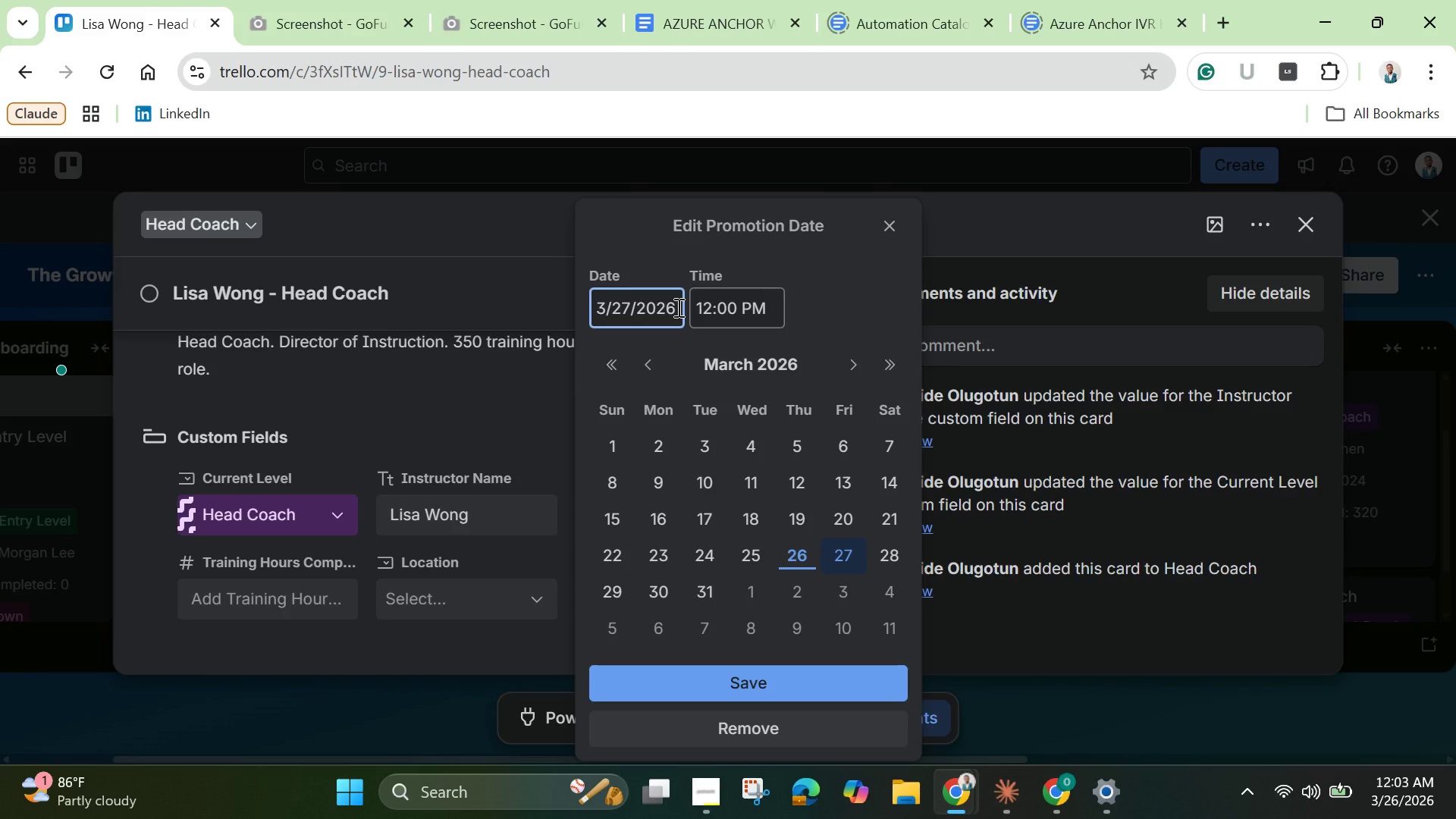 
key(Backspace)
 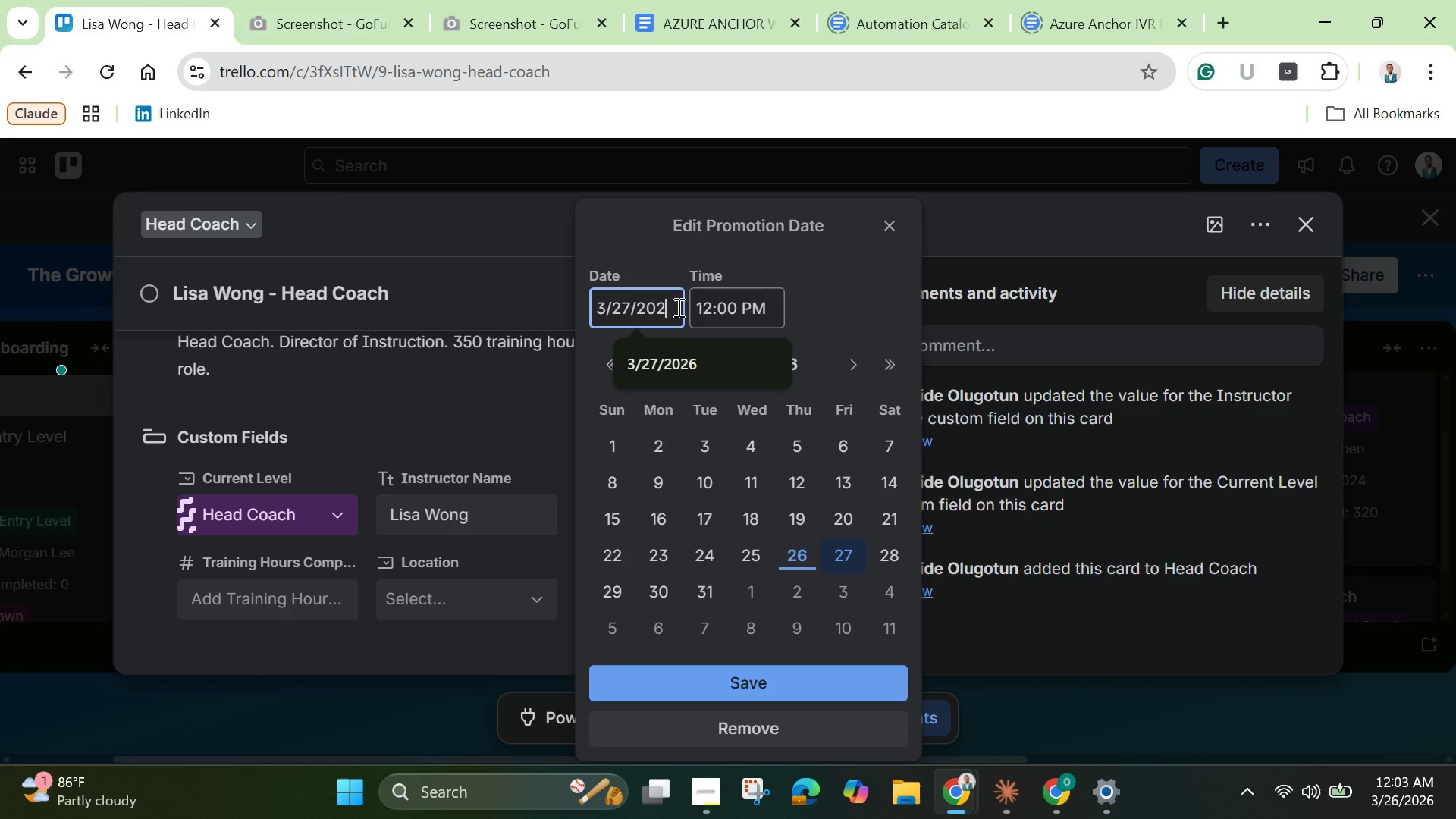 
key(Backspace)
 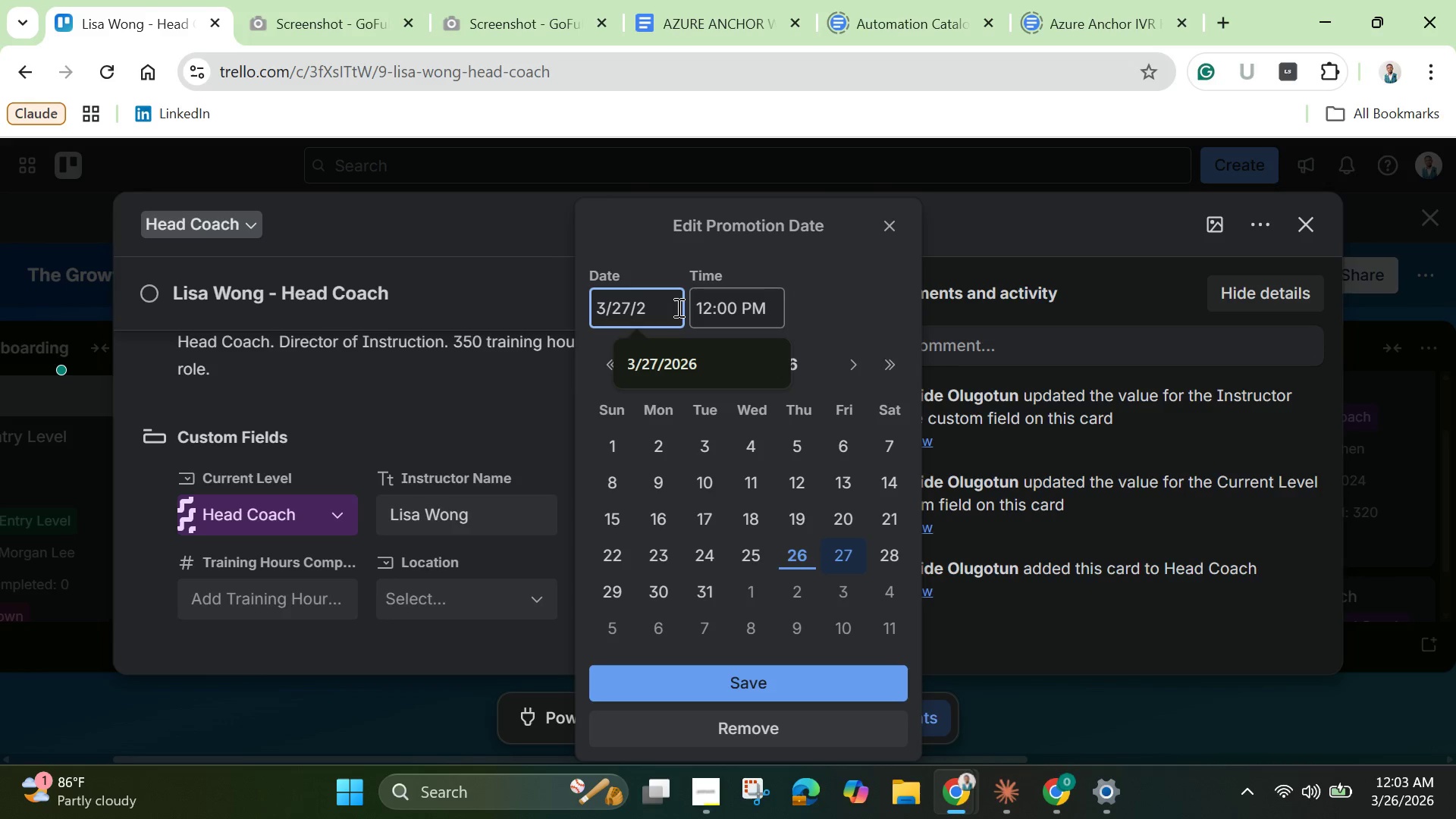 
key(Backspace)
 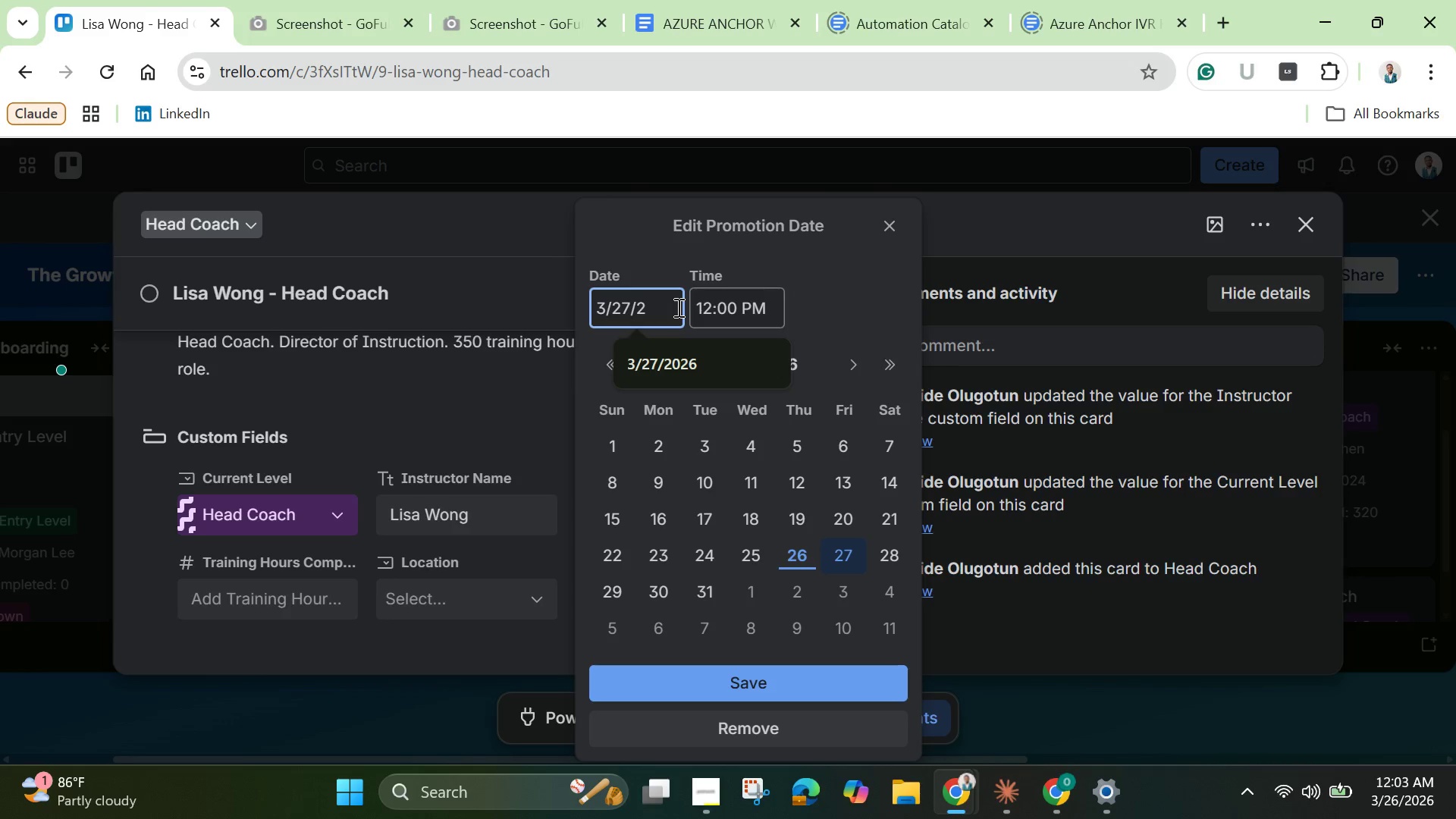 
key(Backspace)
 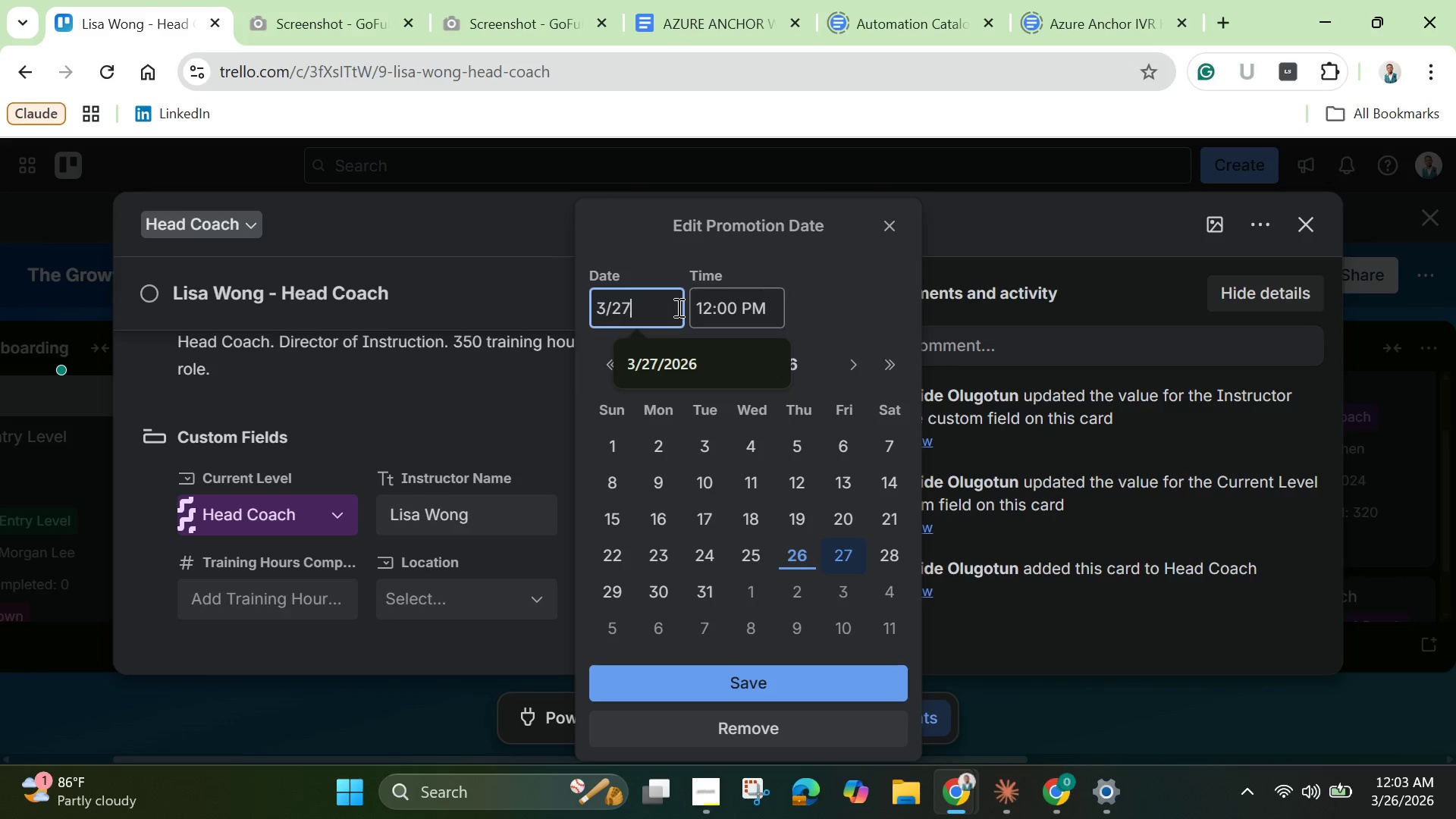 
key(Backspace)
 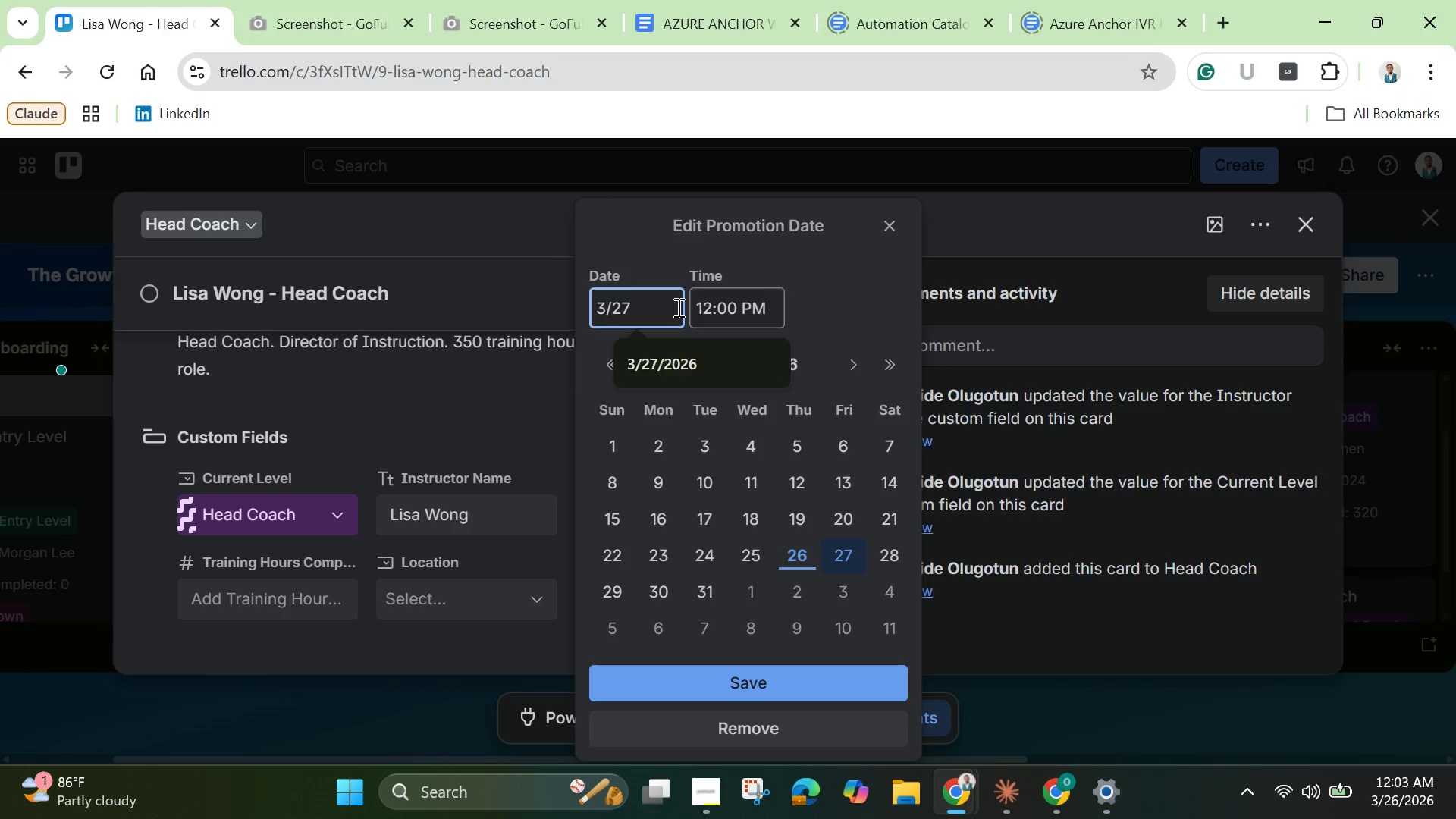 
key(Backspace)
 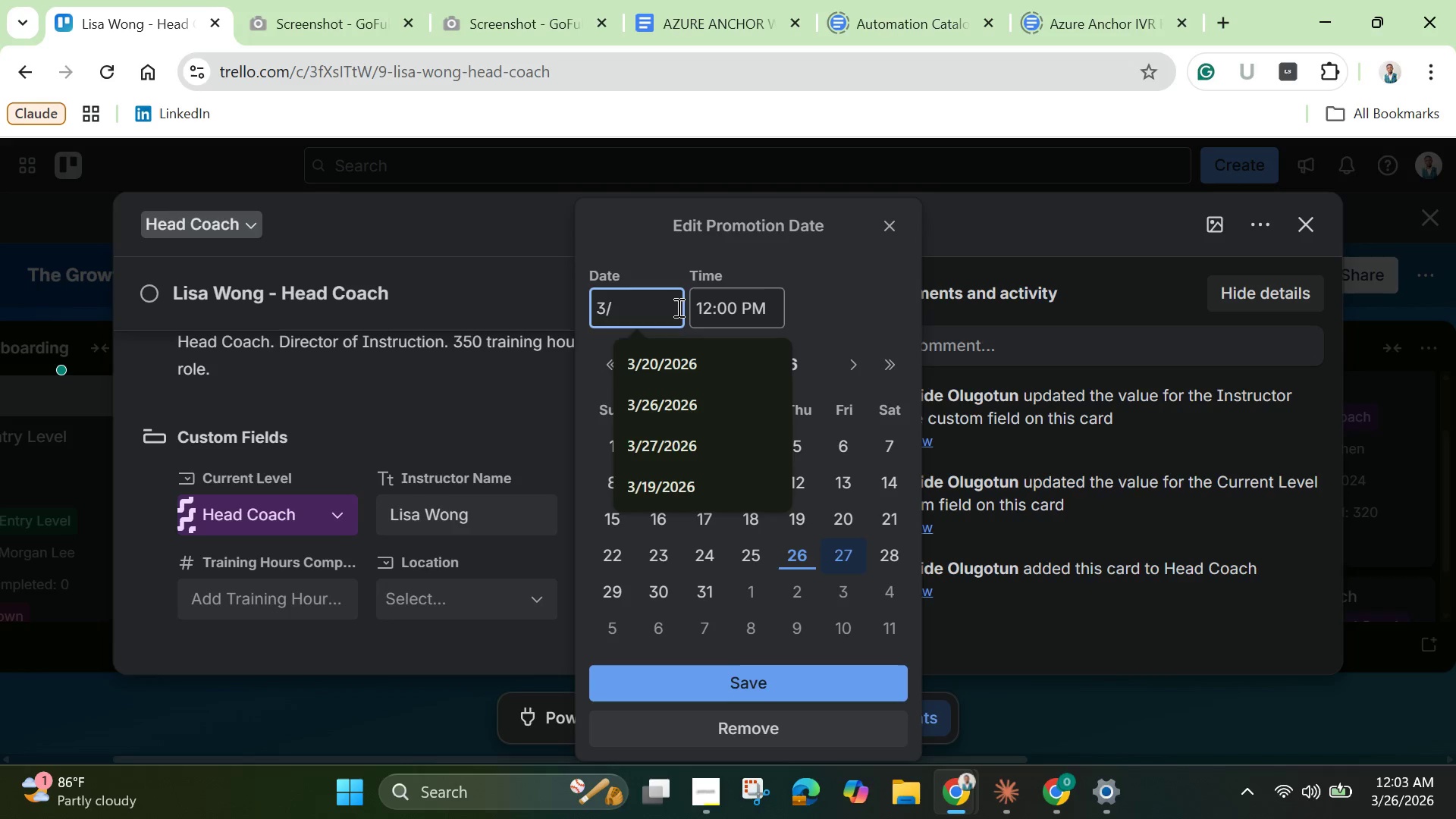 
key(Backspace)
 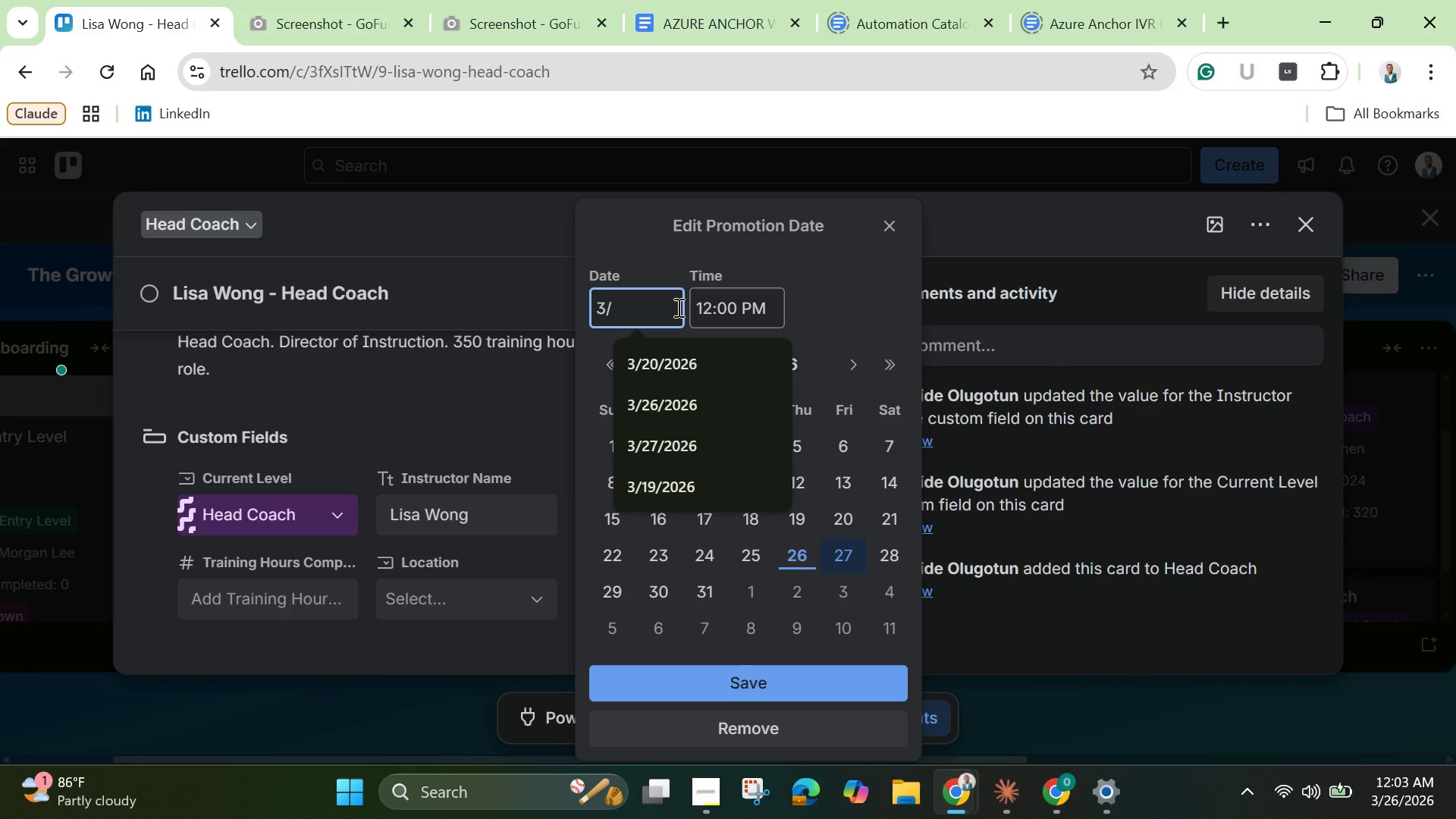 
key(Backspace)
 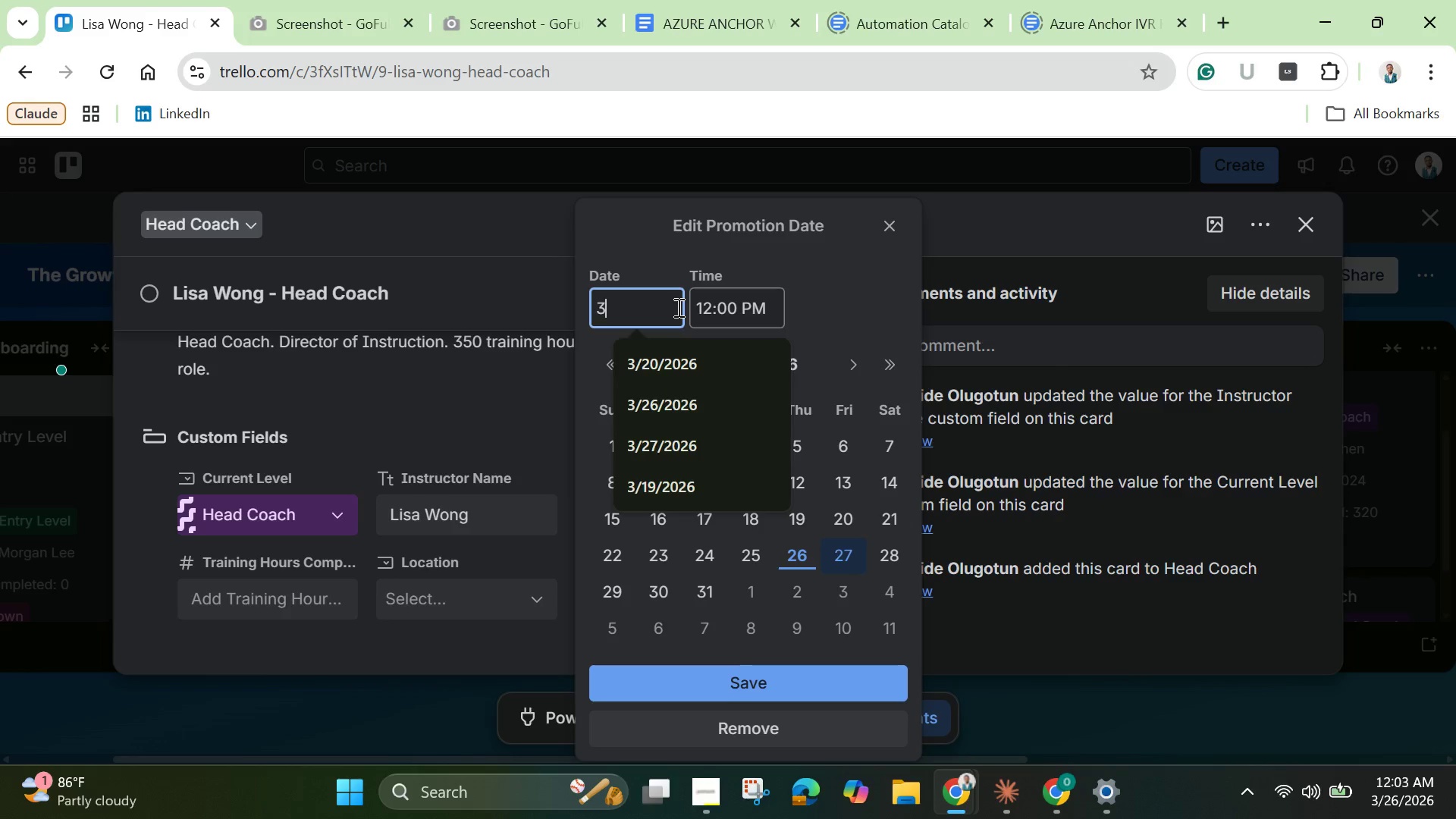 
key(Backspace)
 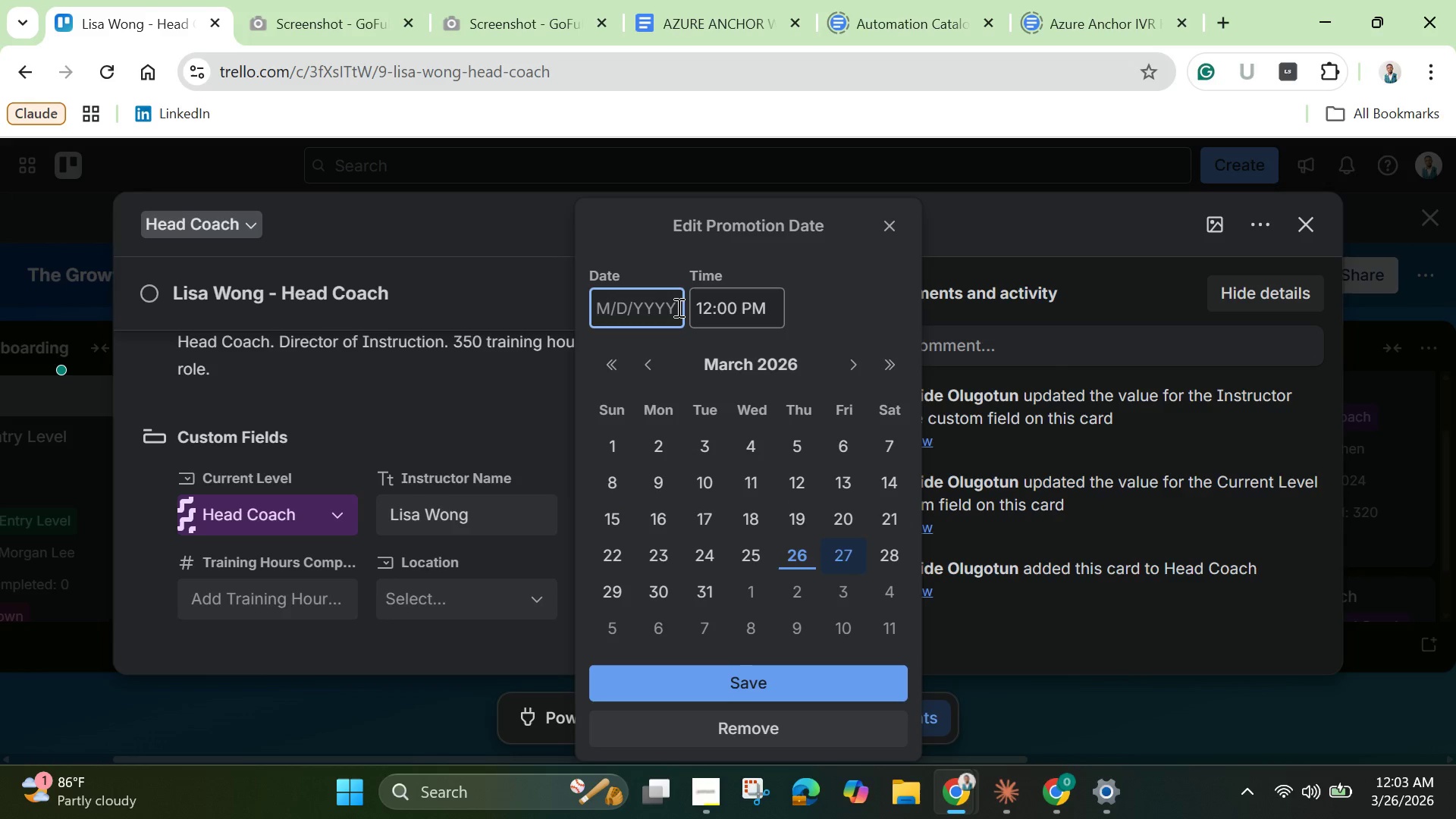 
key(1)
 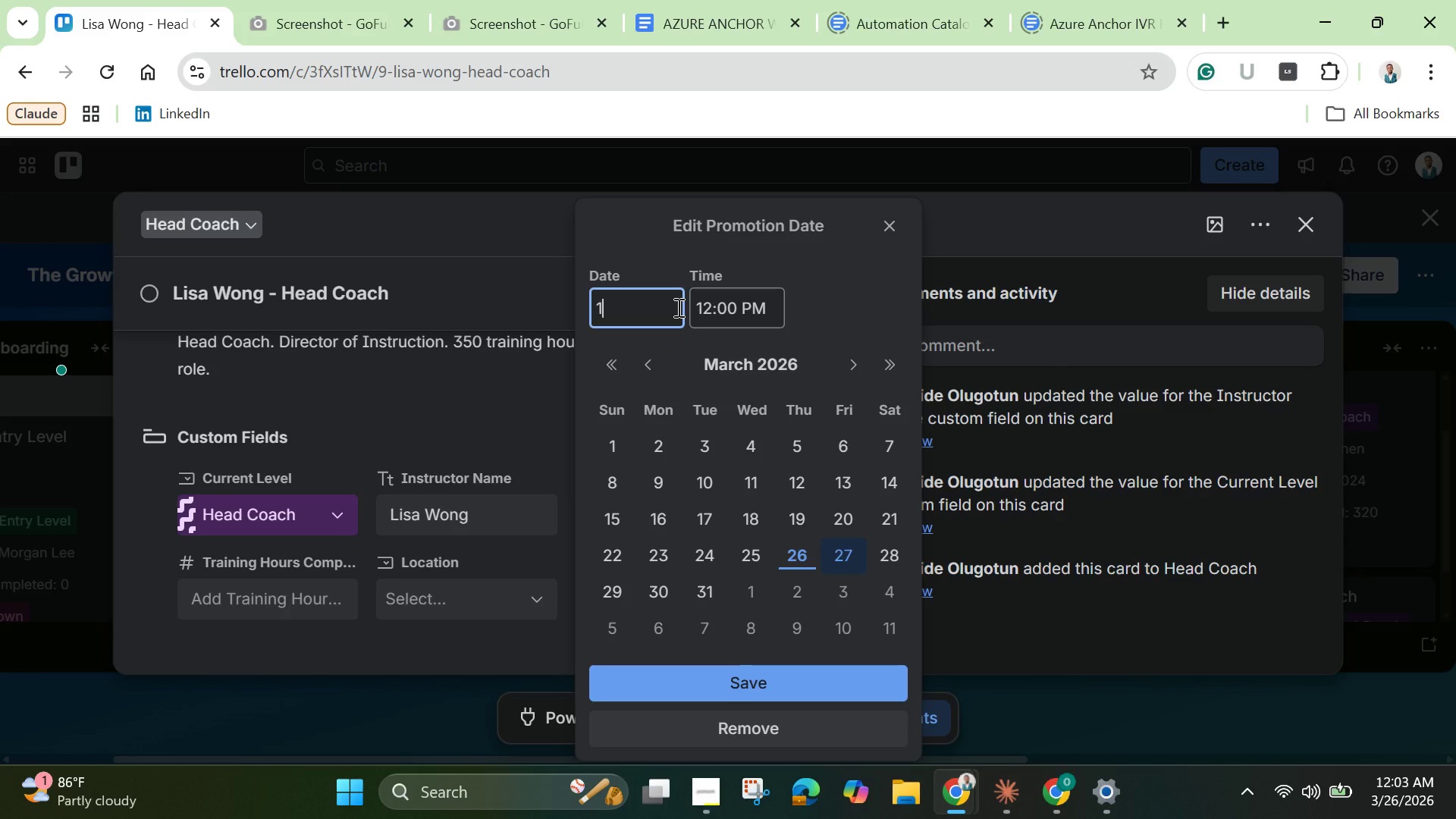 
type(10)
key(Backspace)
key(Backspace)
type(/19)
key(Backspace)
type(0/2024)
 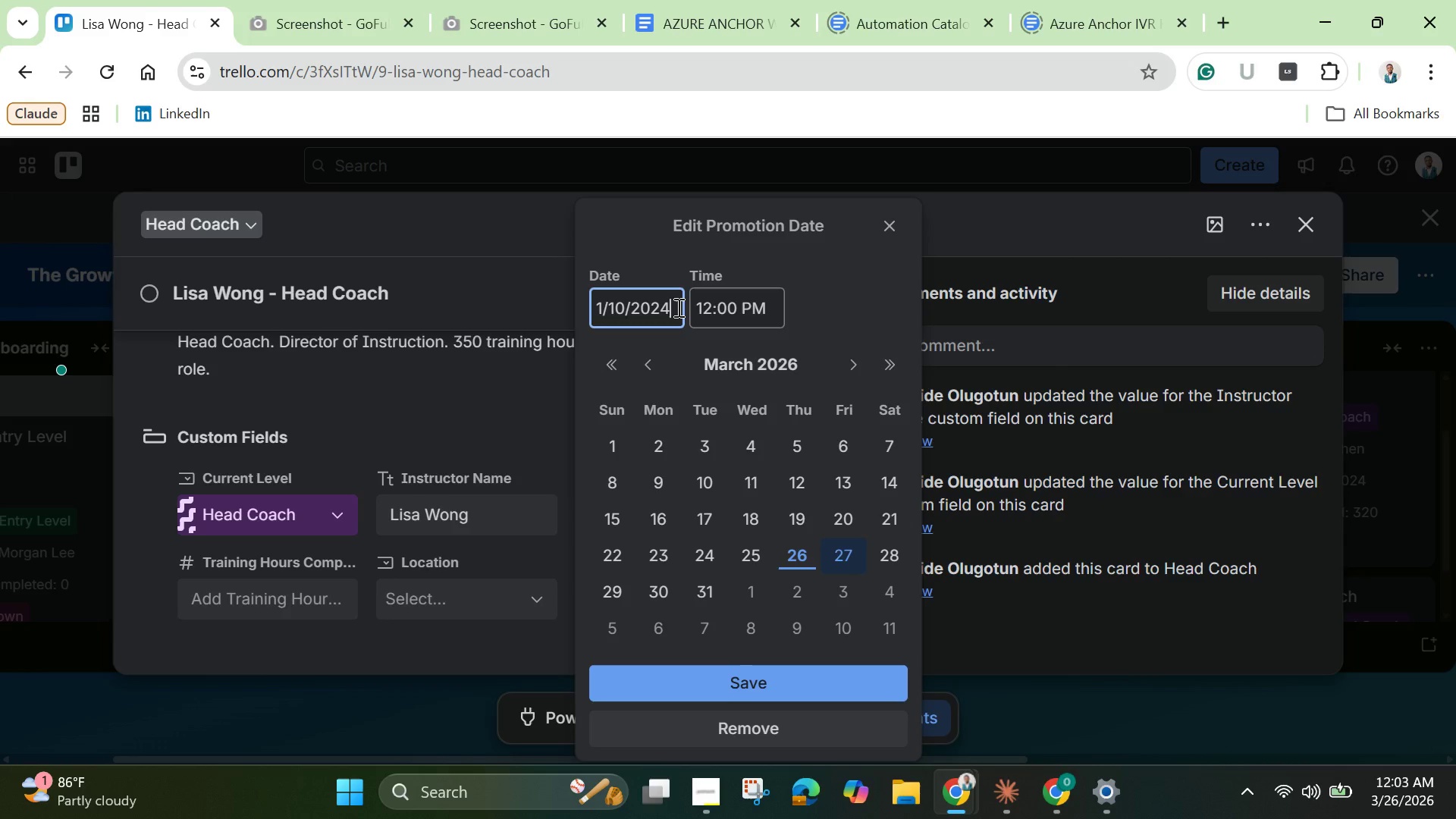 
key(Enter)
 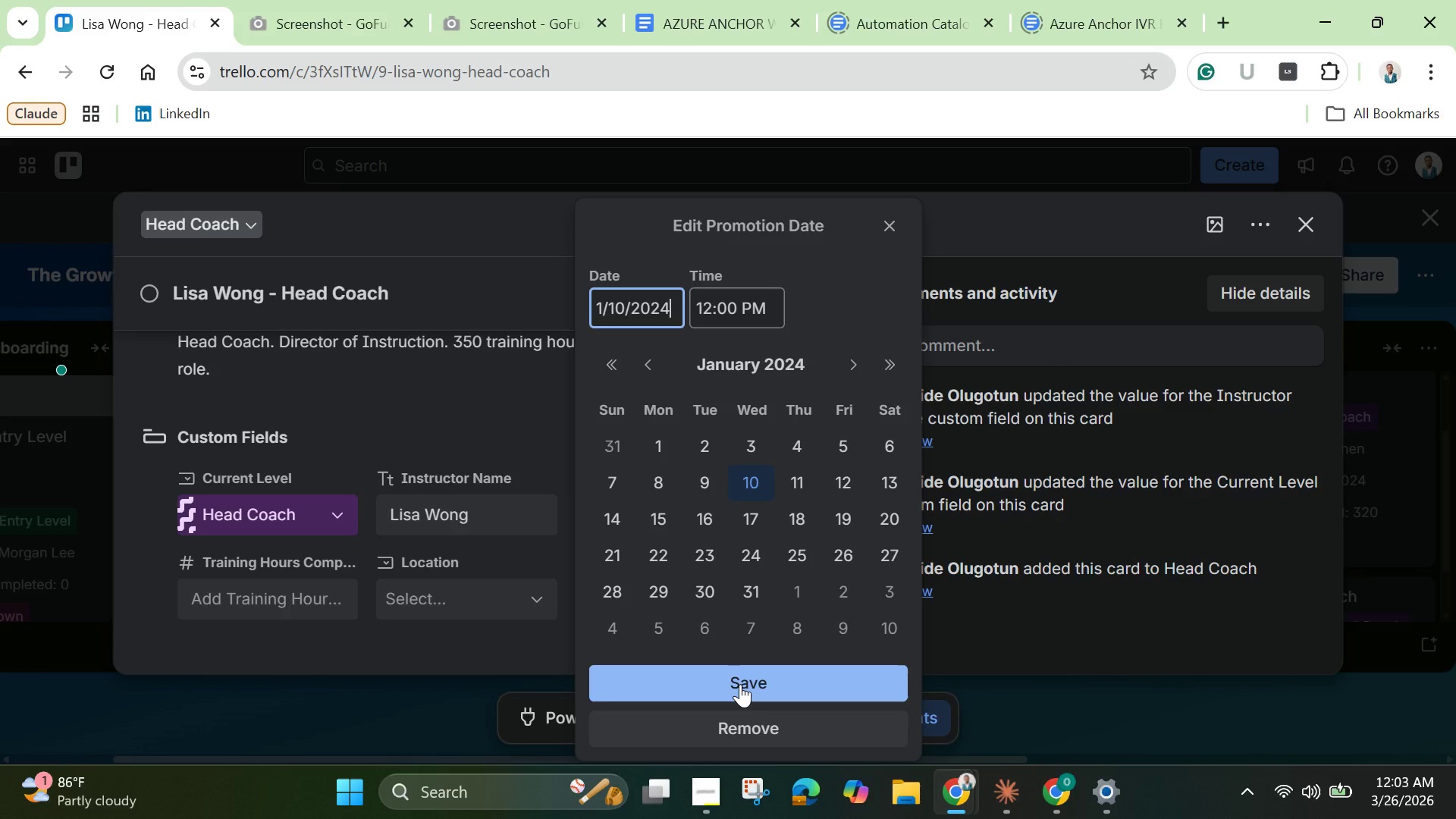 
left_click([740, 684])
 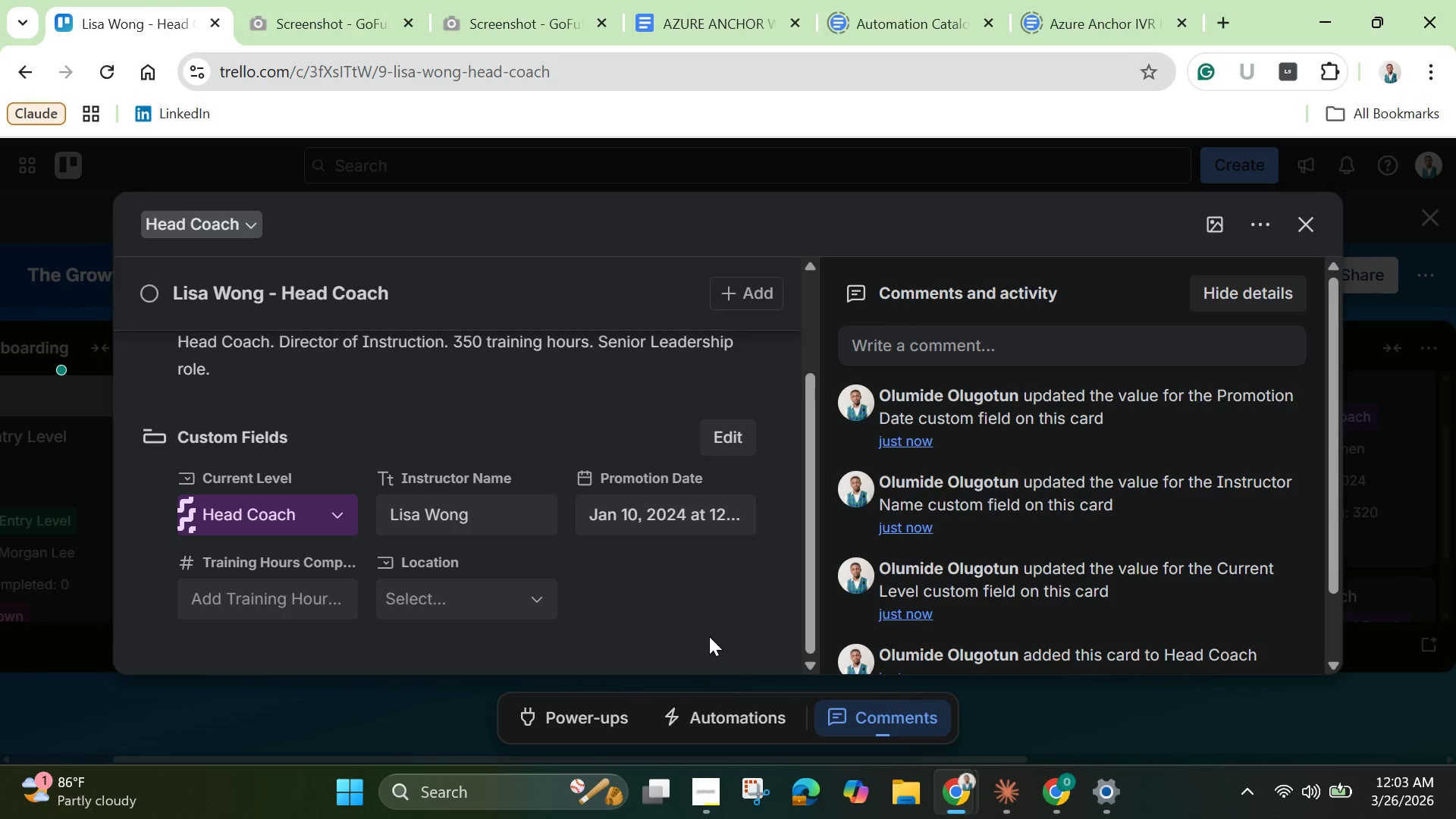 
scroll: coordinate [672, 598], scroll_direction: down, amount: 1.0
 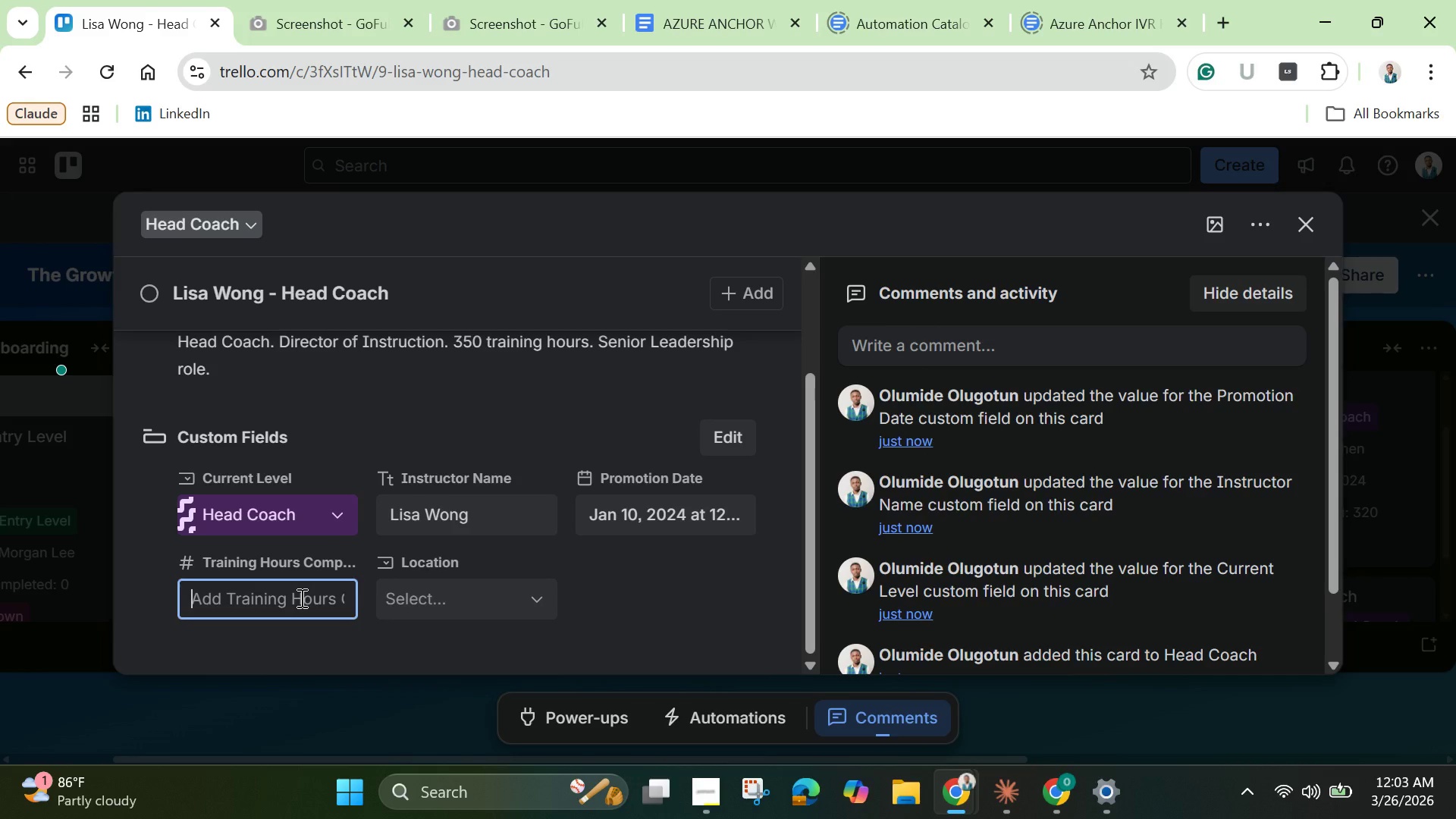 
type(350)
 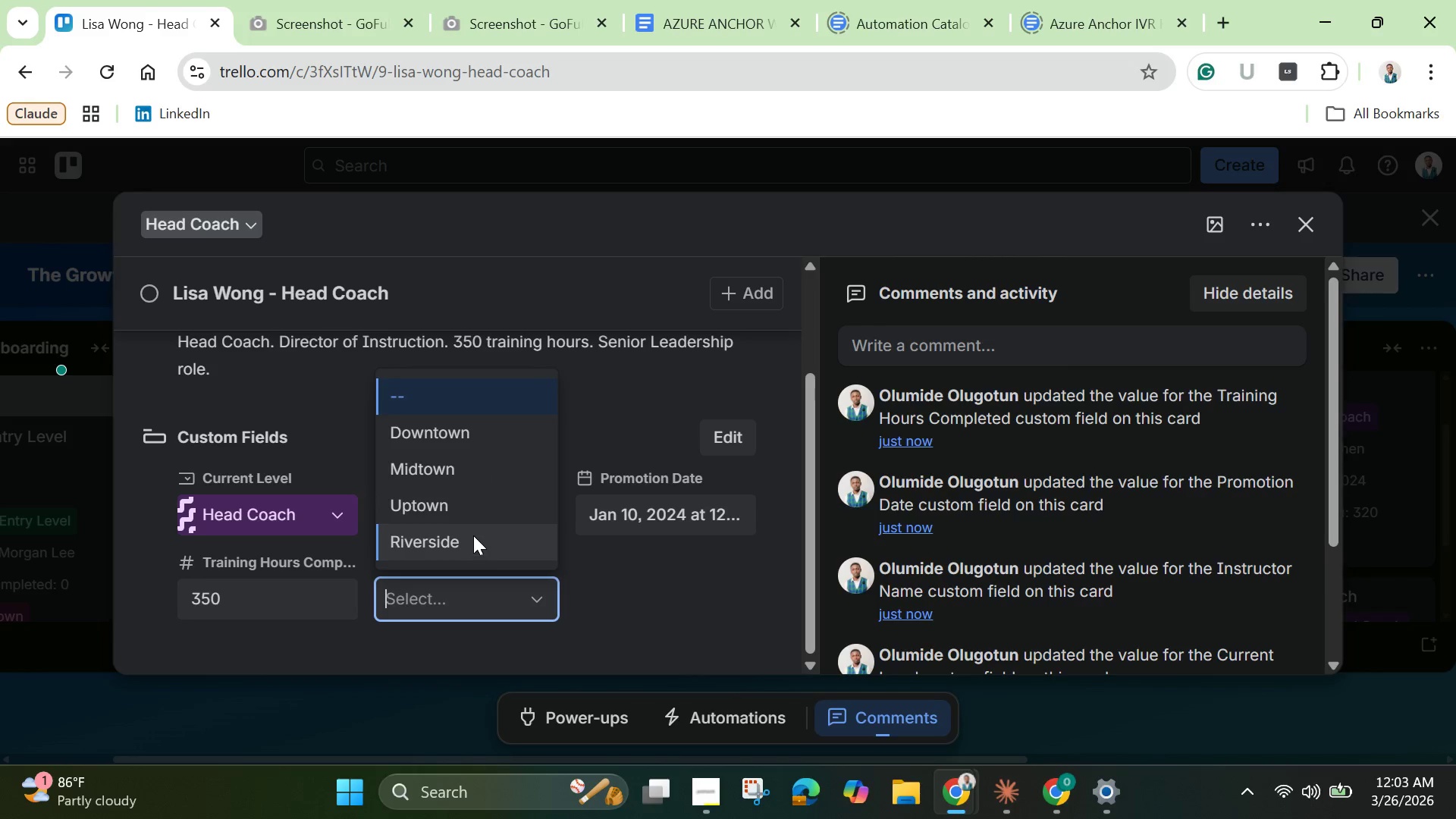 
left_click([465, 538])
 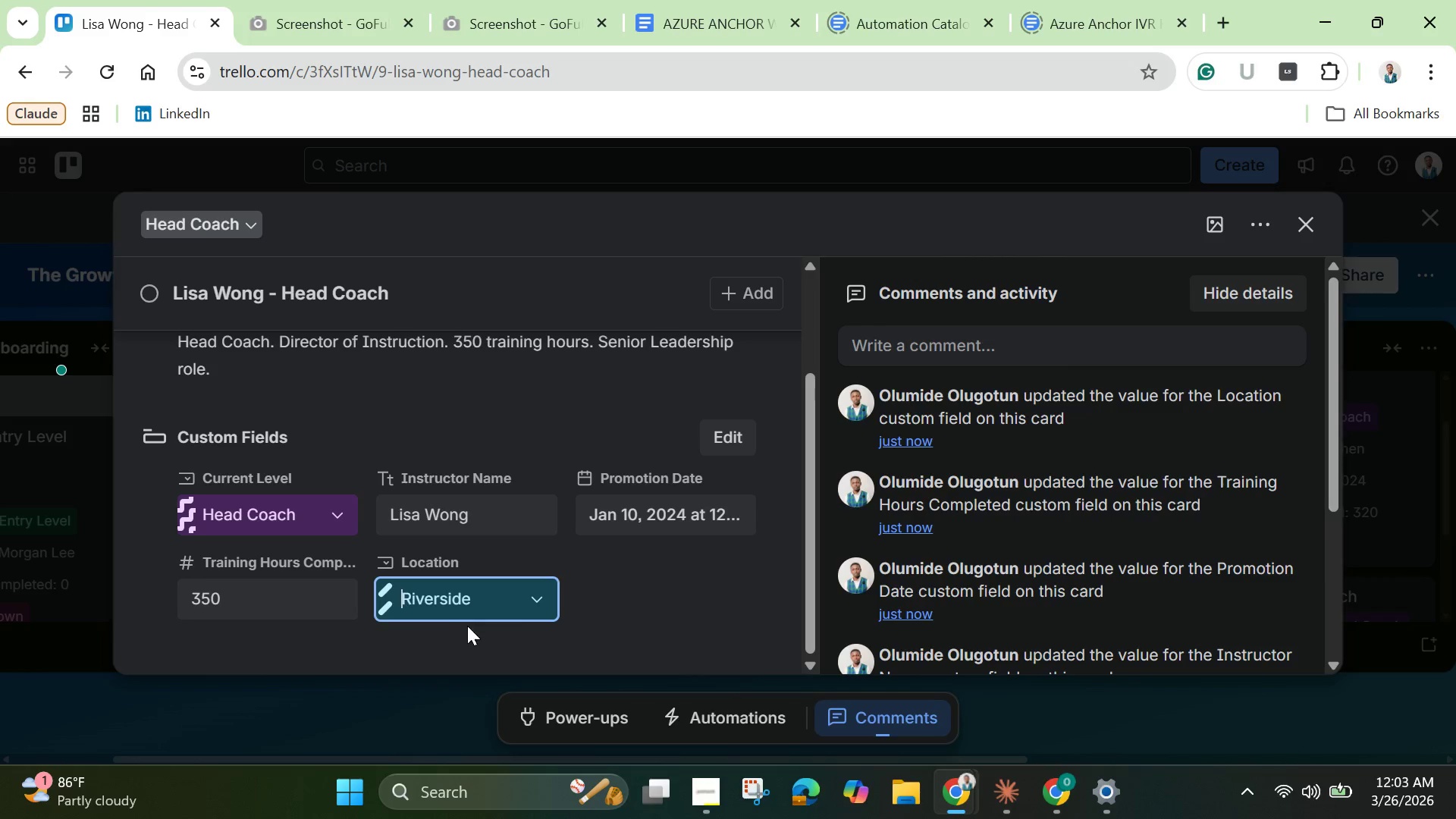 
scroll: coordinate [551, 584], scroll_direction: down, amount: 4.0
 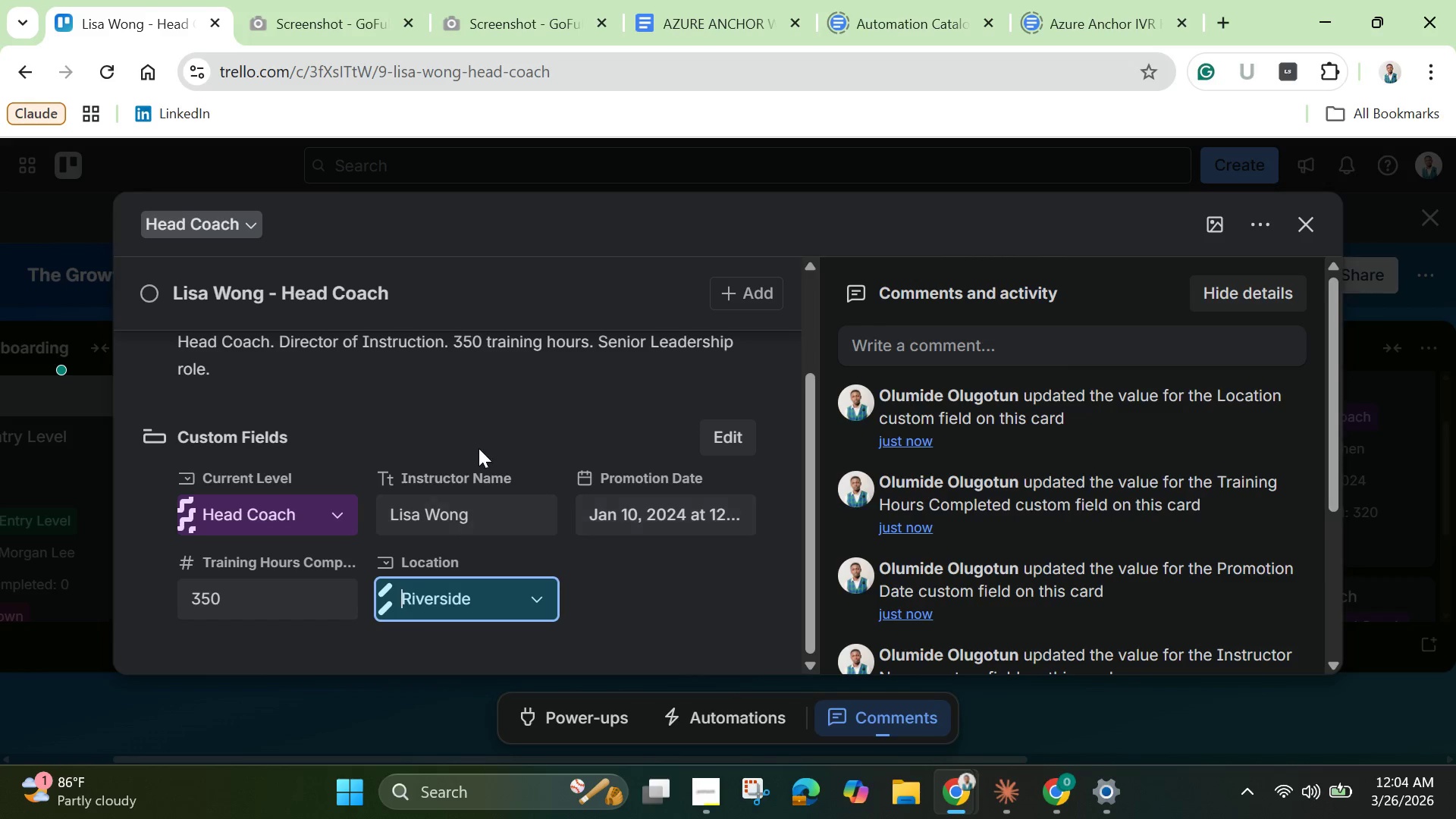 
scroll: coordinate [493, 434], scroll_direction: up, amount: 7.0
 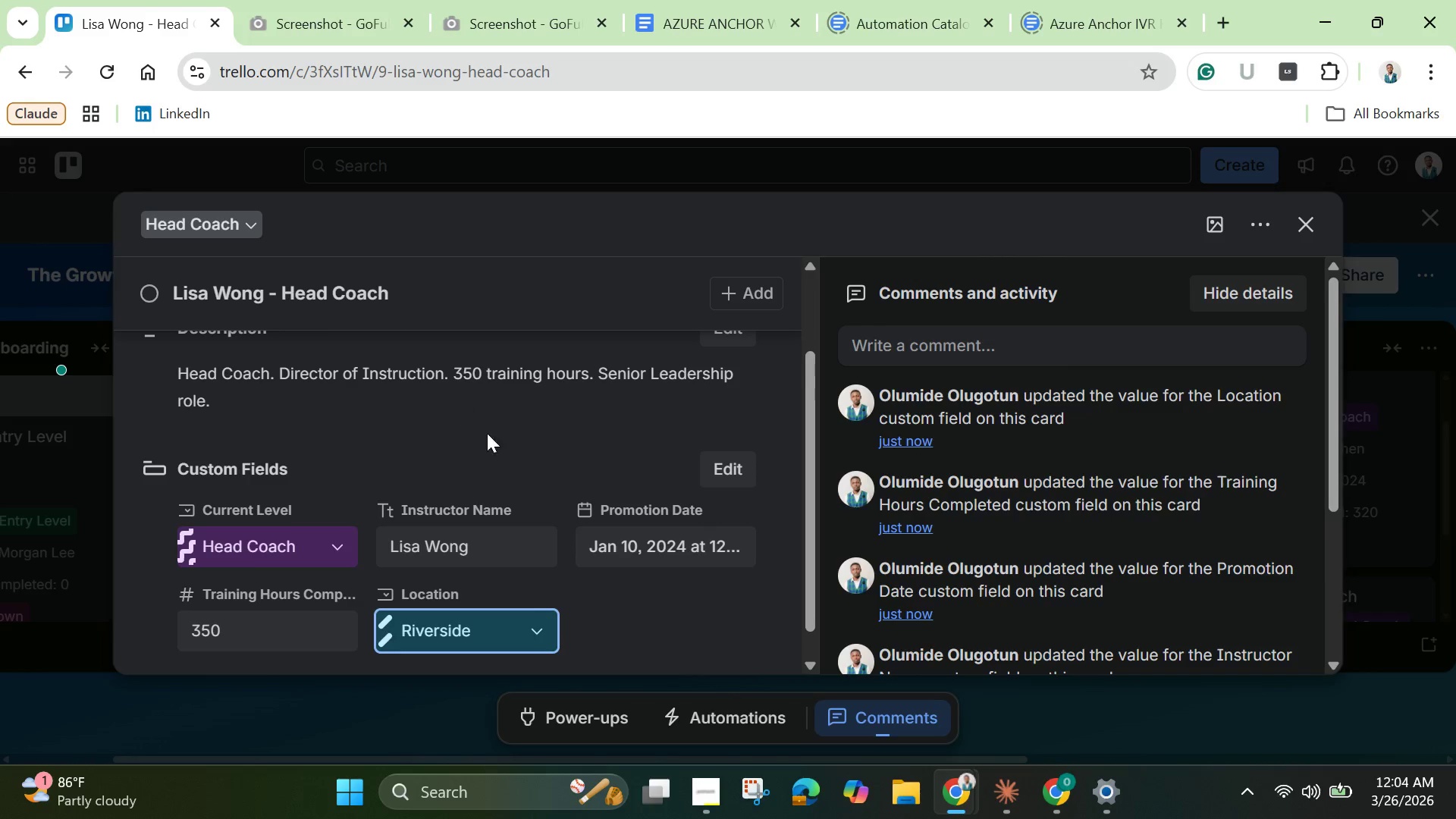 
left_click([509, 444])
 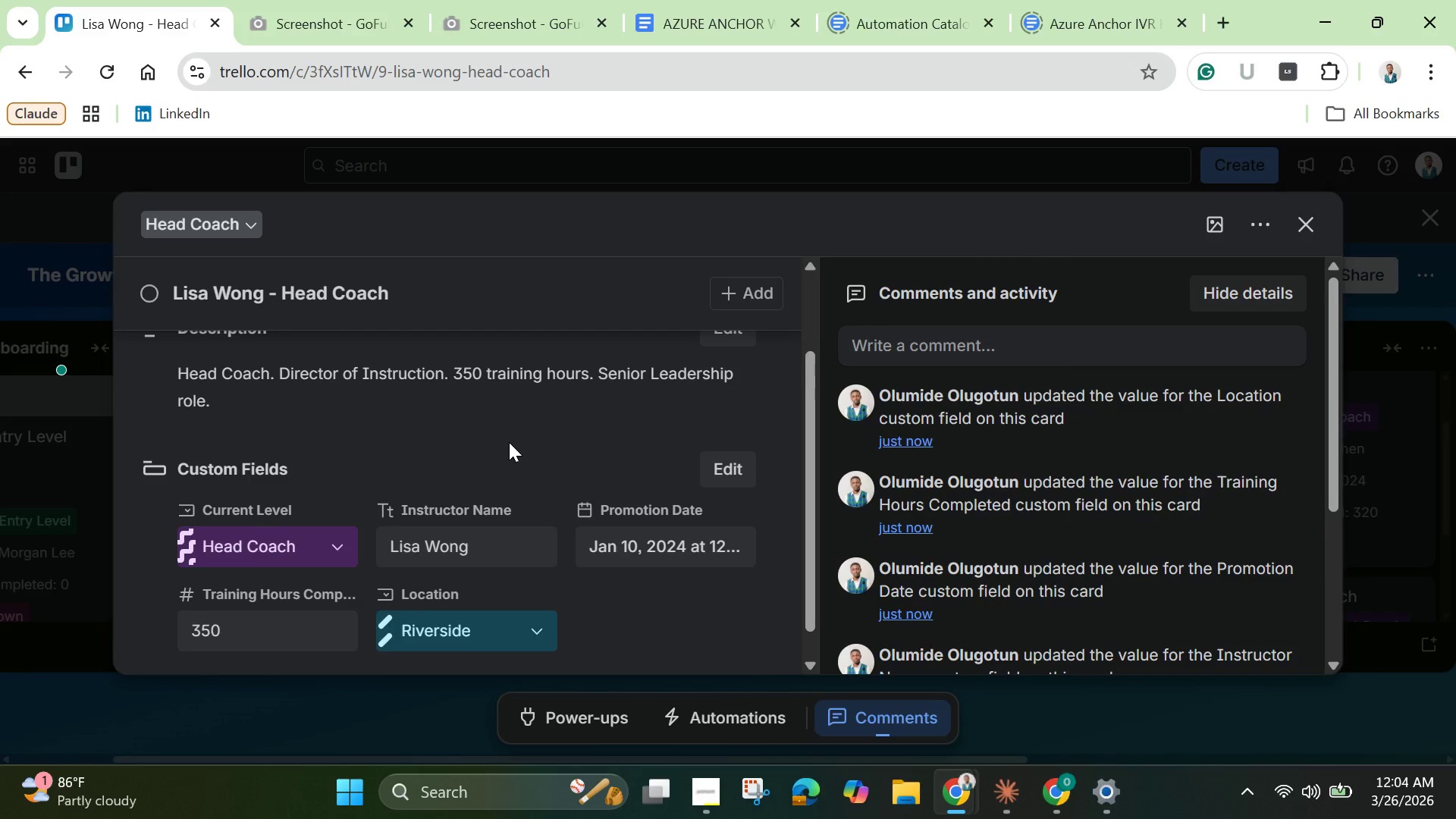 
scroll: coordinate [509, 442], scroll_direction: down, amount: 1.0
 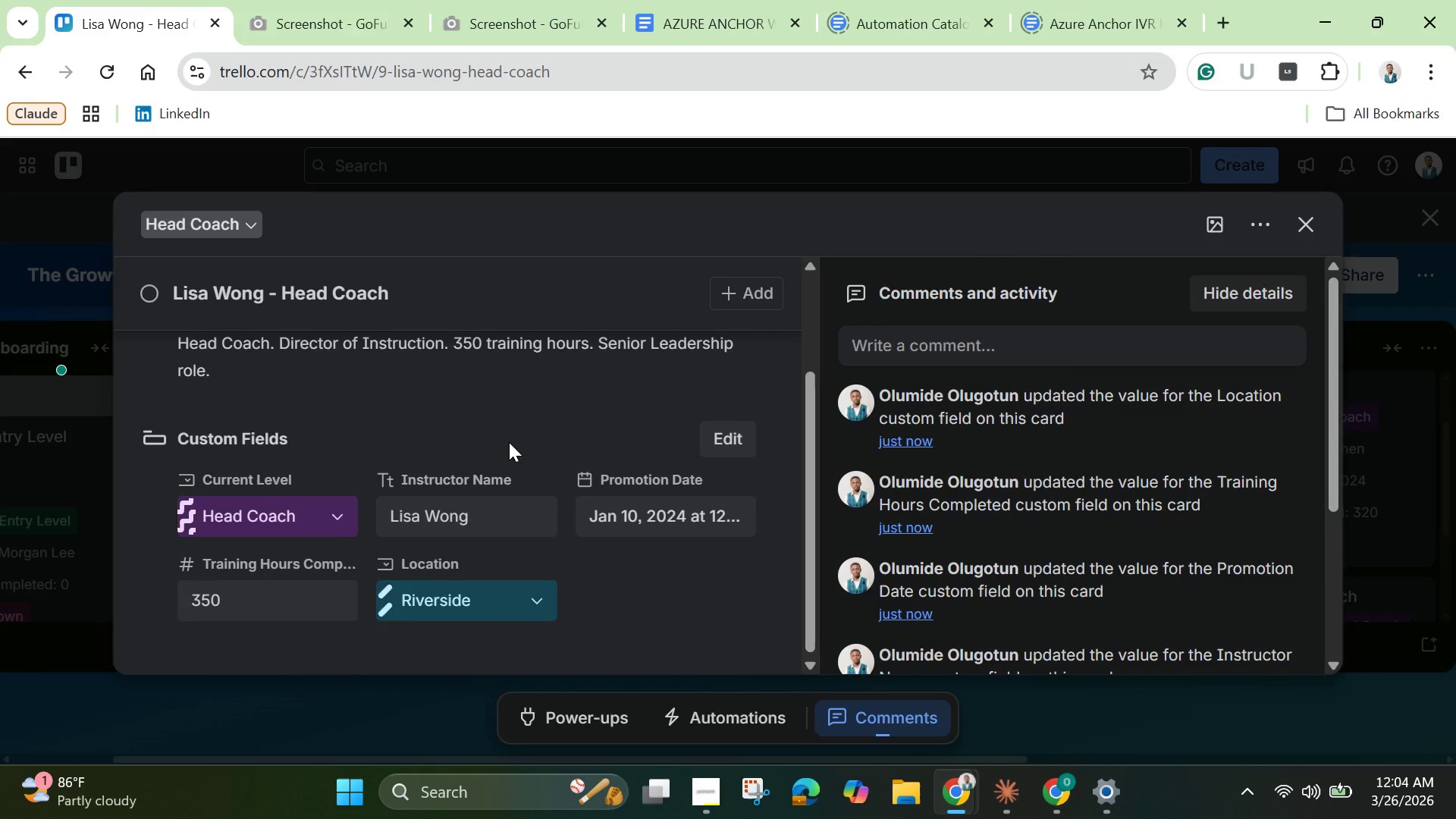 
scroll: coordinate [509, 442], scroll_direction: up, amount: 3.0
 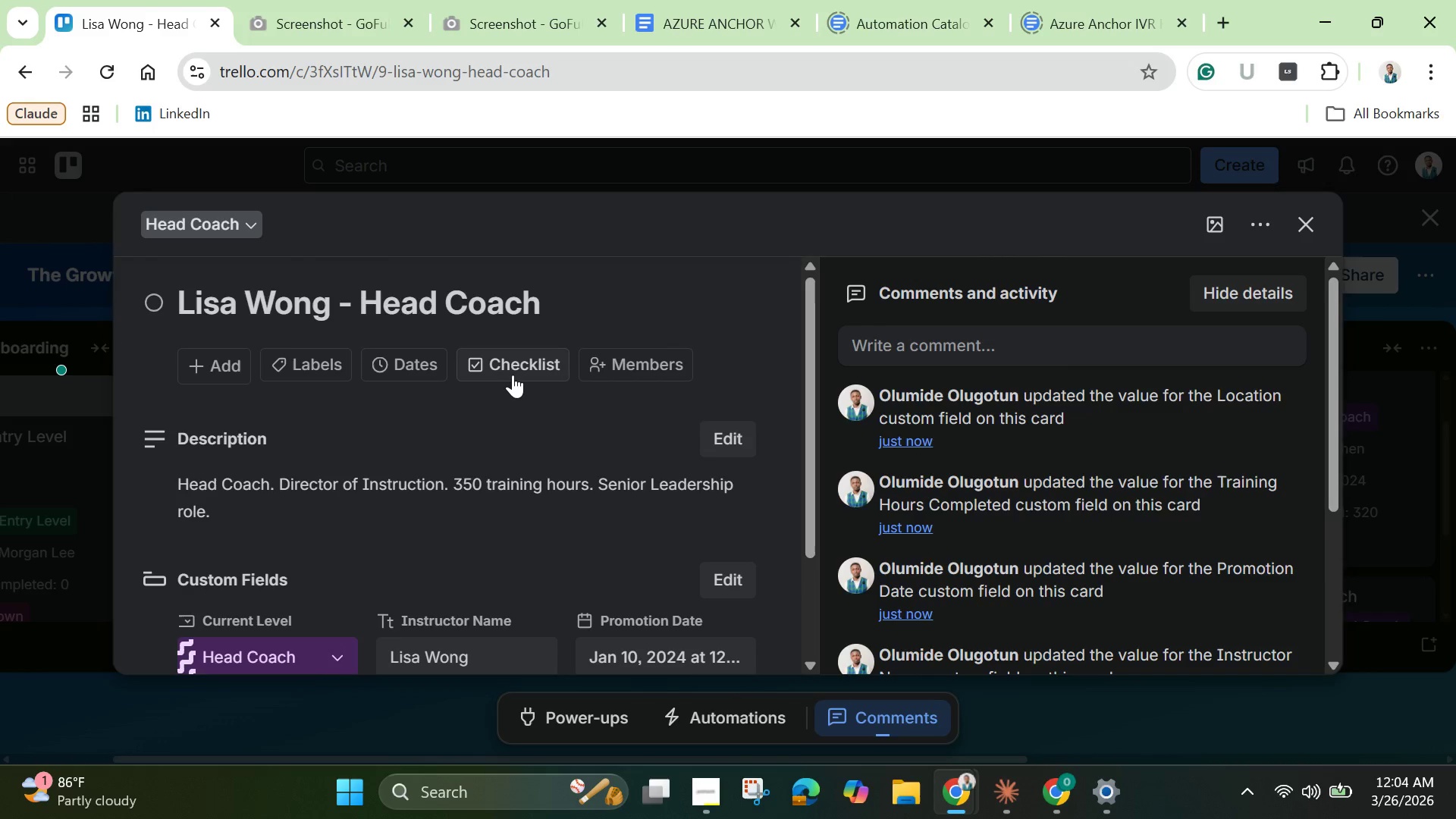 
left_click([513, 375])
 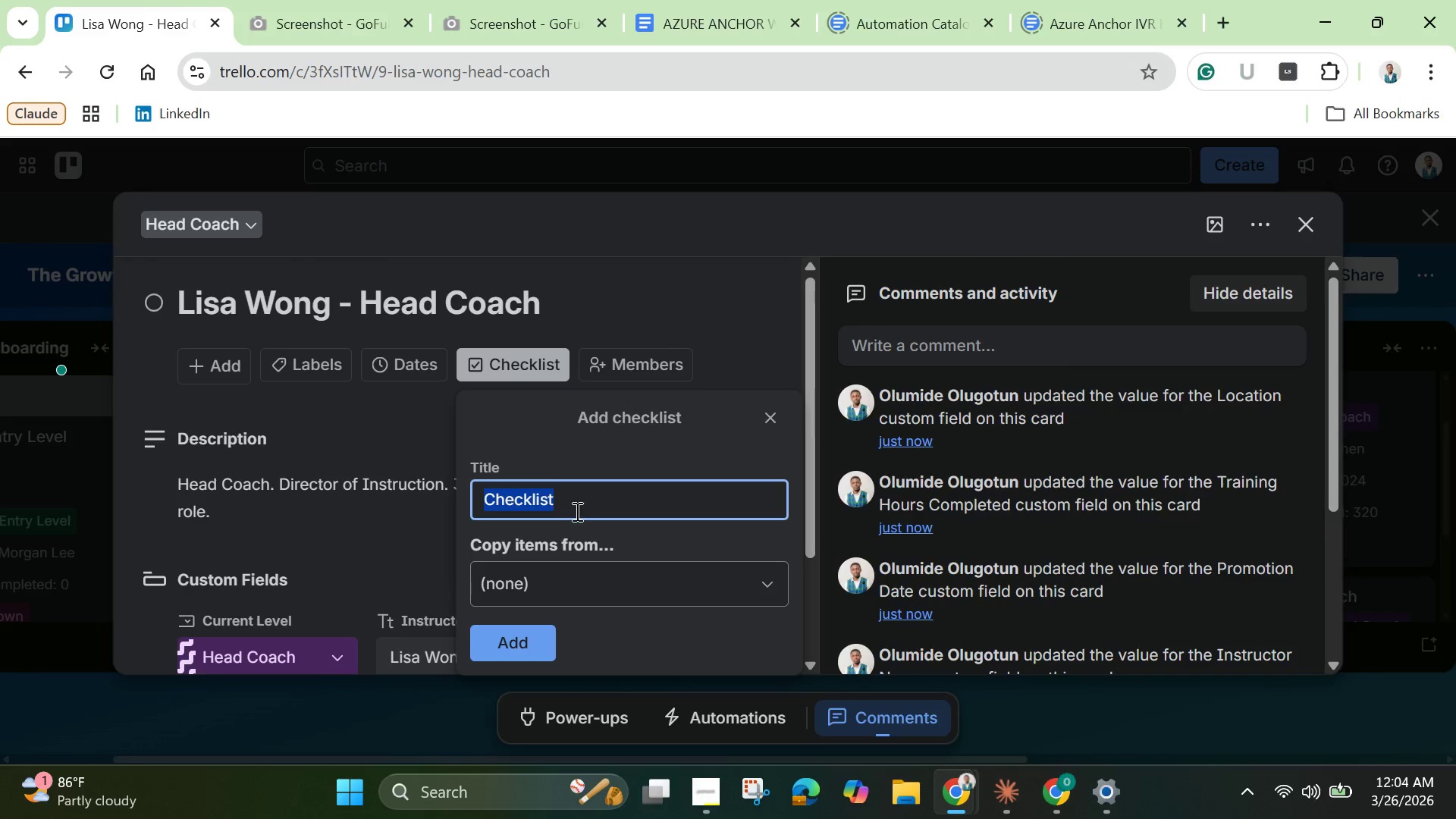 
left_click([586, 497])
 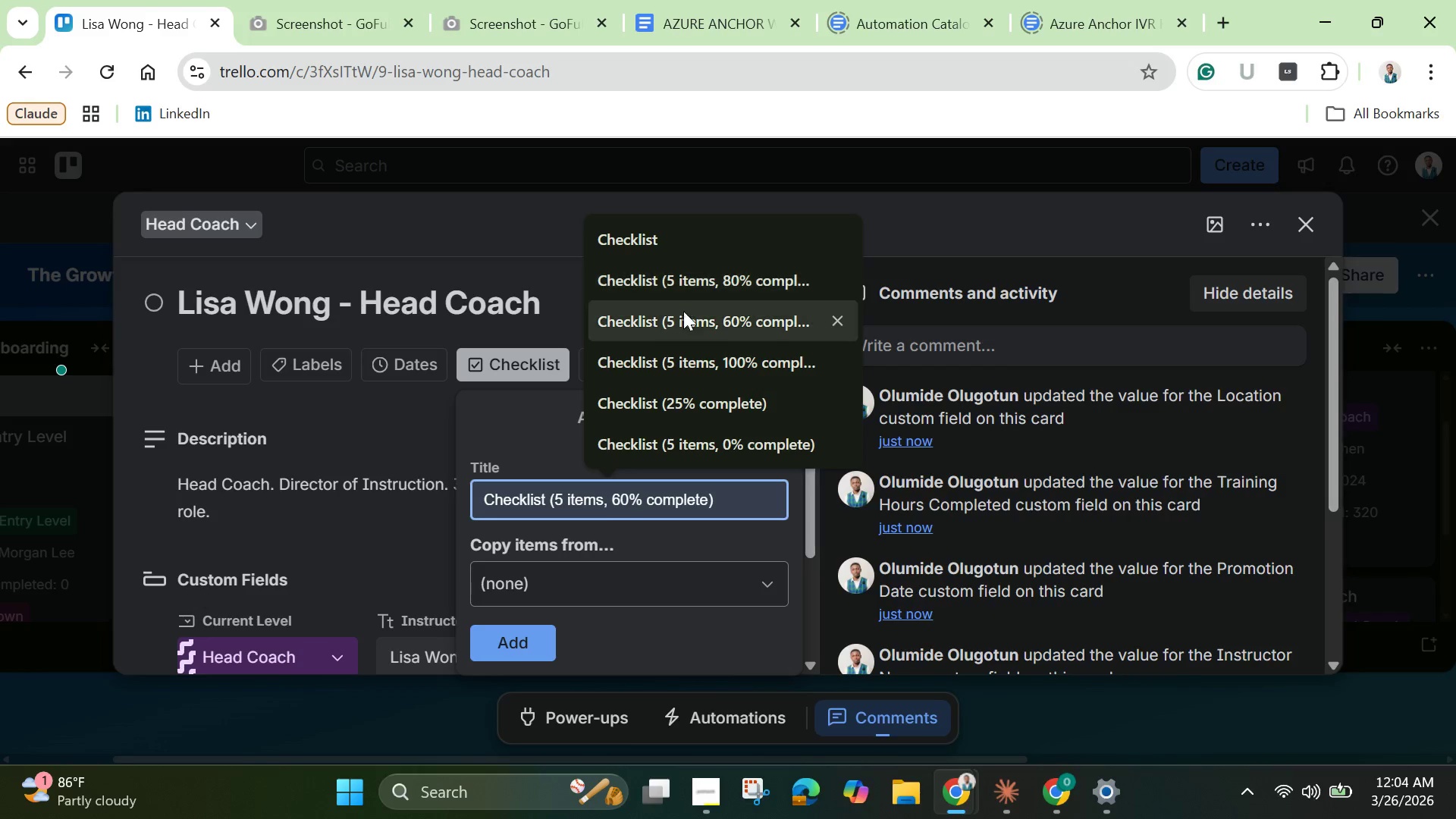 
left_click([690, 359])
 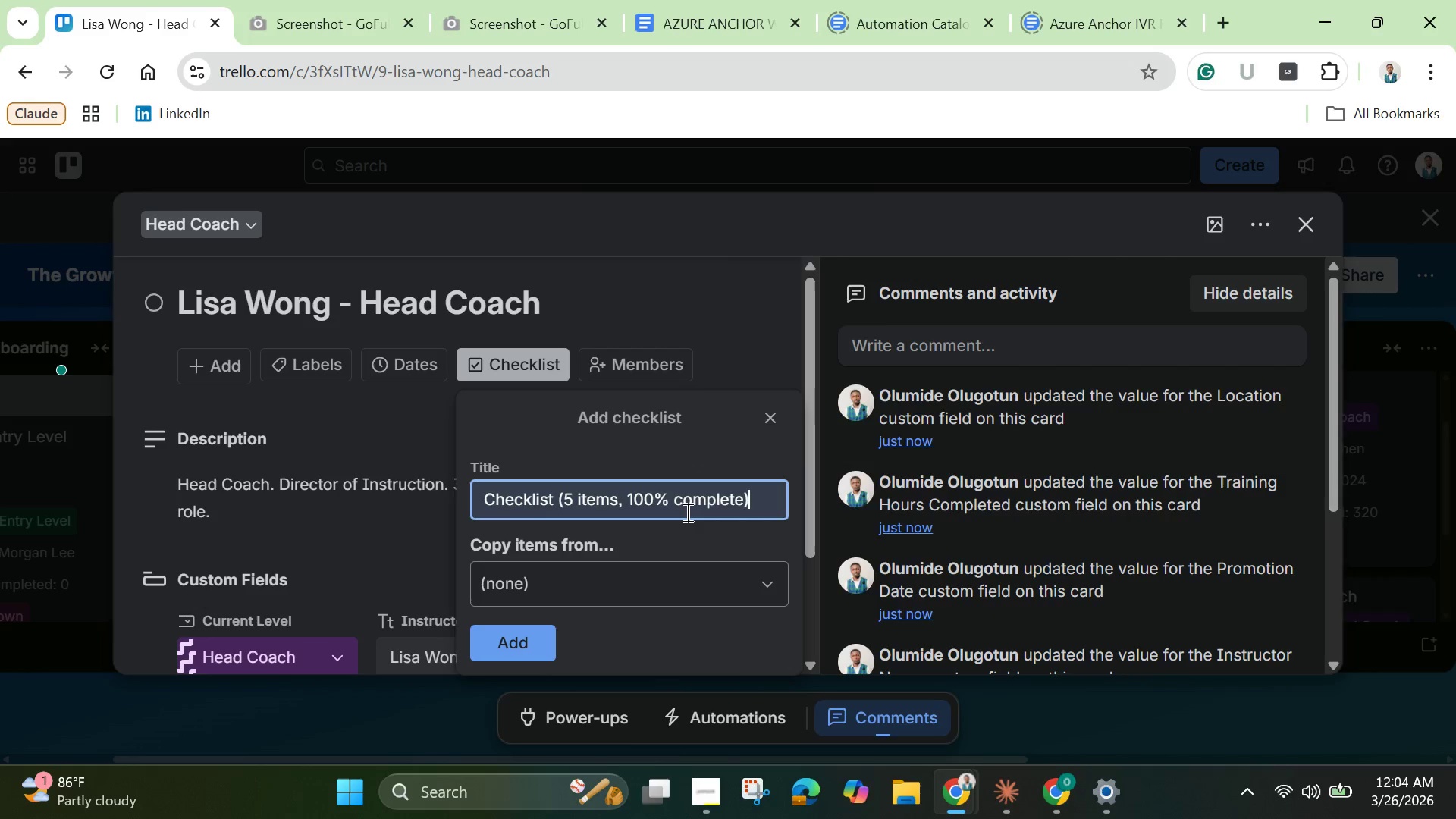 
scroll: coordinate [686, 513], scroll_direction: down, amount: 1.0
 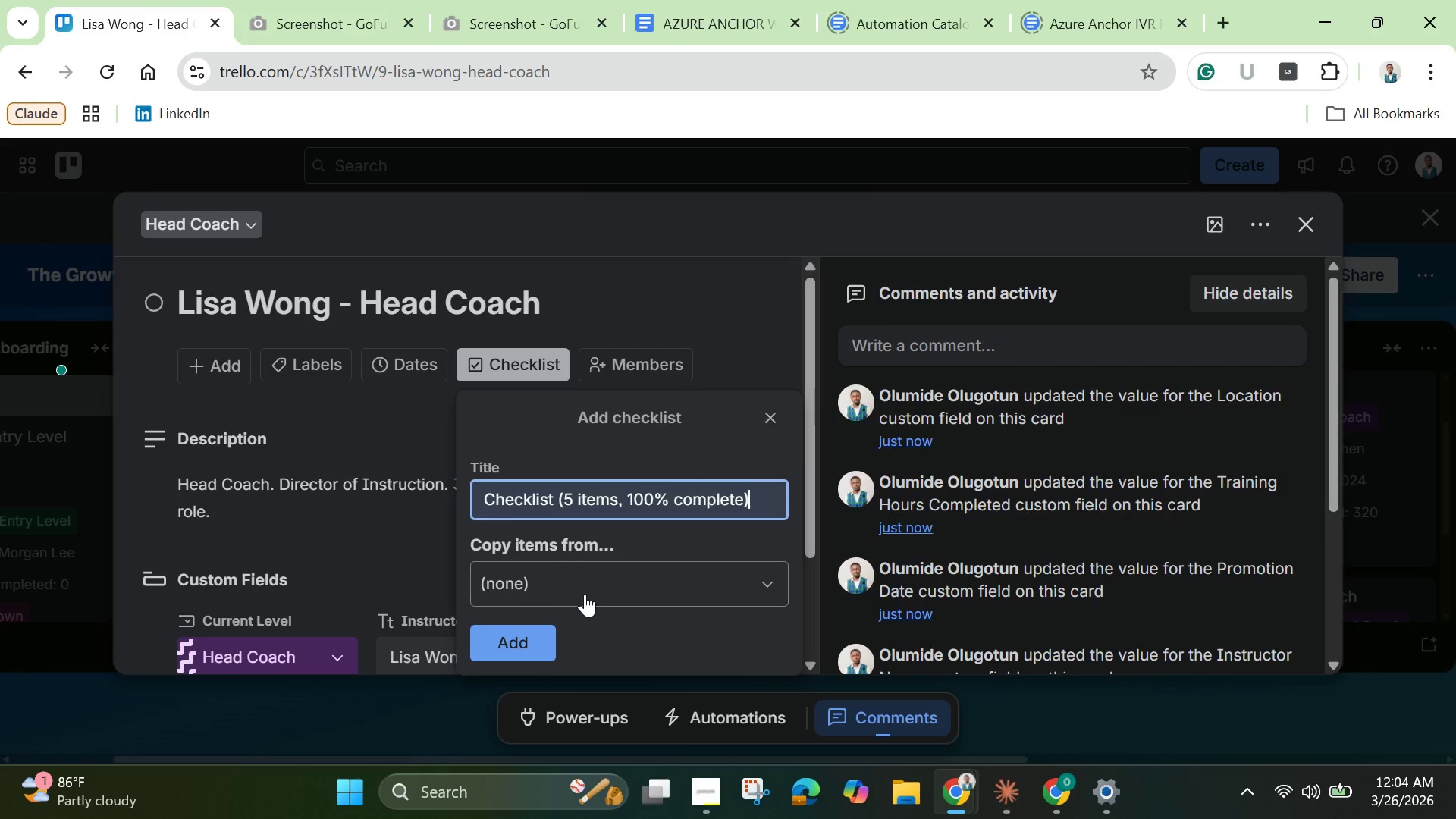 
left_click([592, 582])
 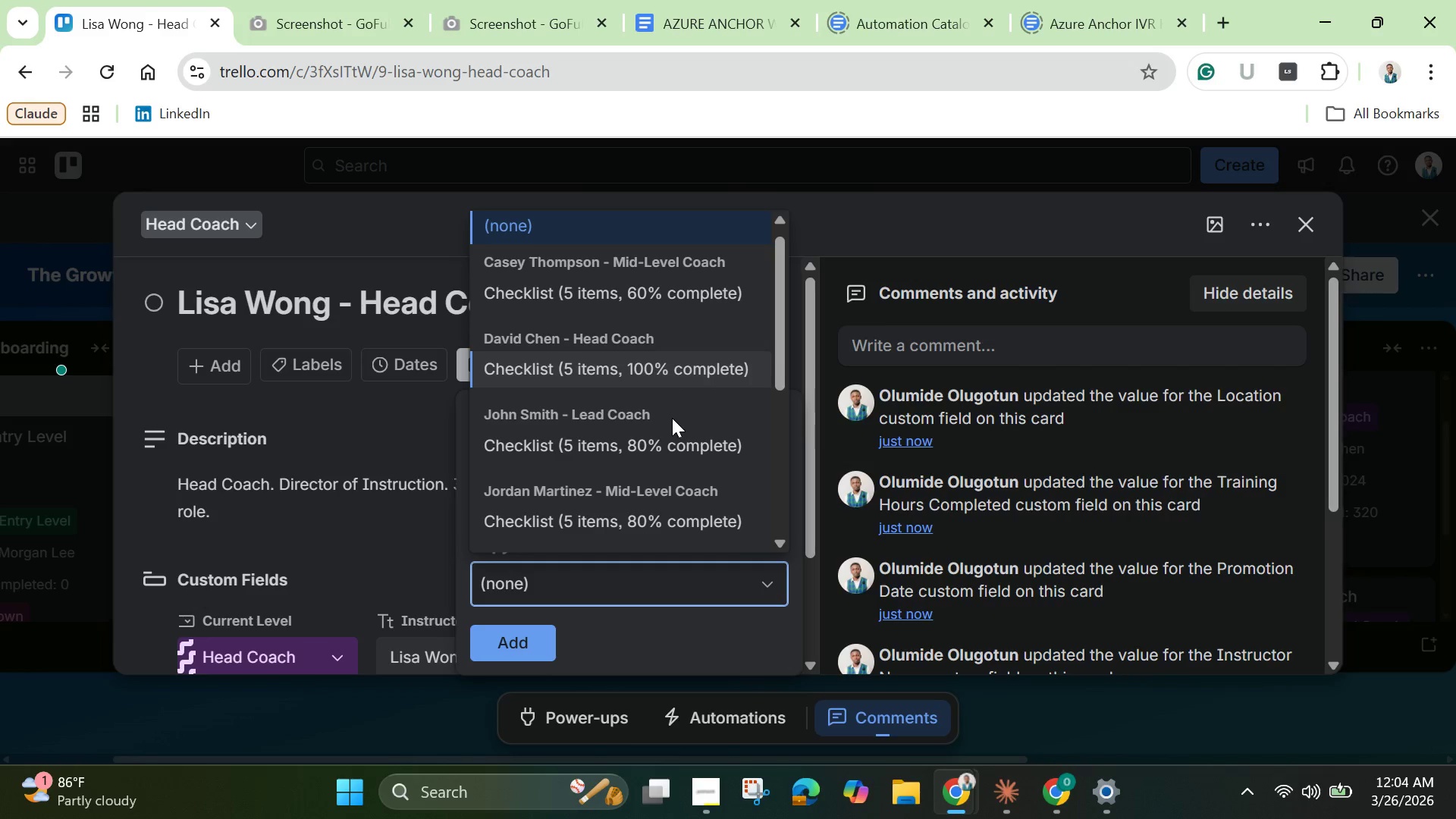 
scroll: coordinate [675, 443], scroll_direction: down, amount: 5.0
 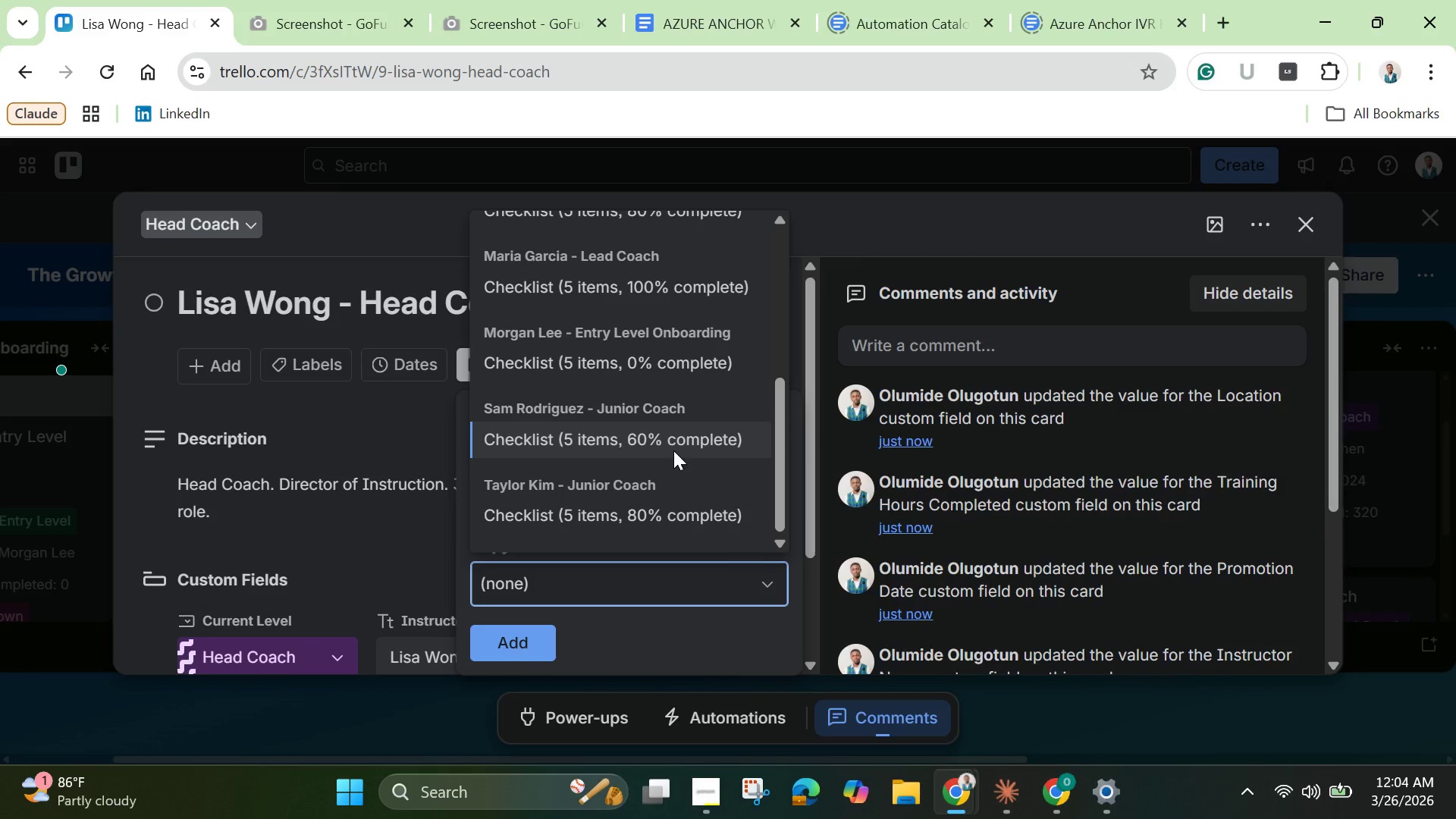 
scroll: coordinate [673, 453], scroll_direction: up, amount: 5.0
 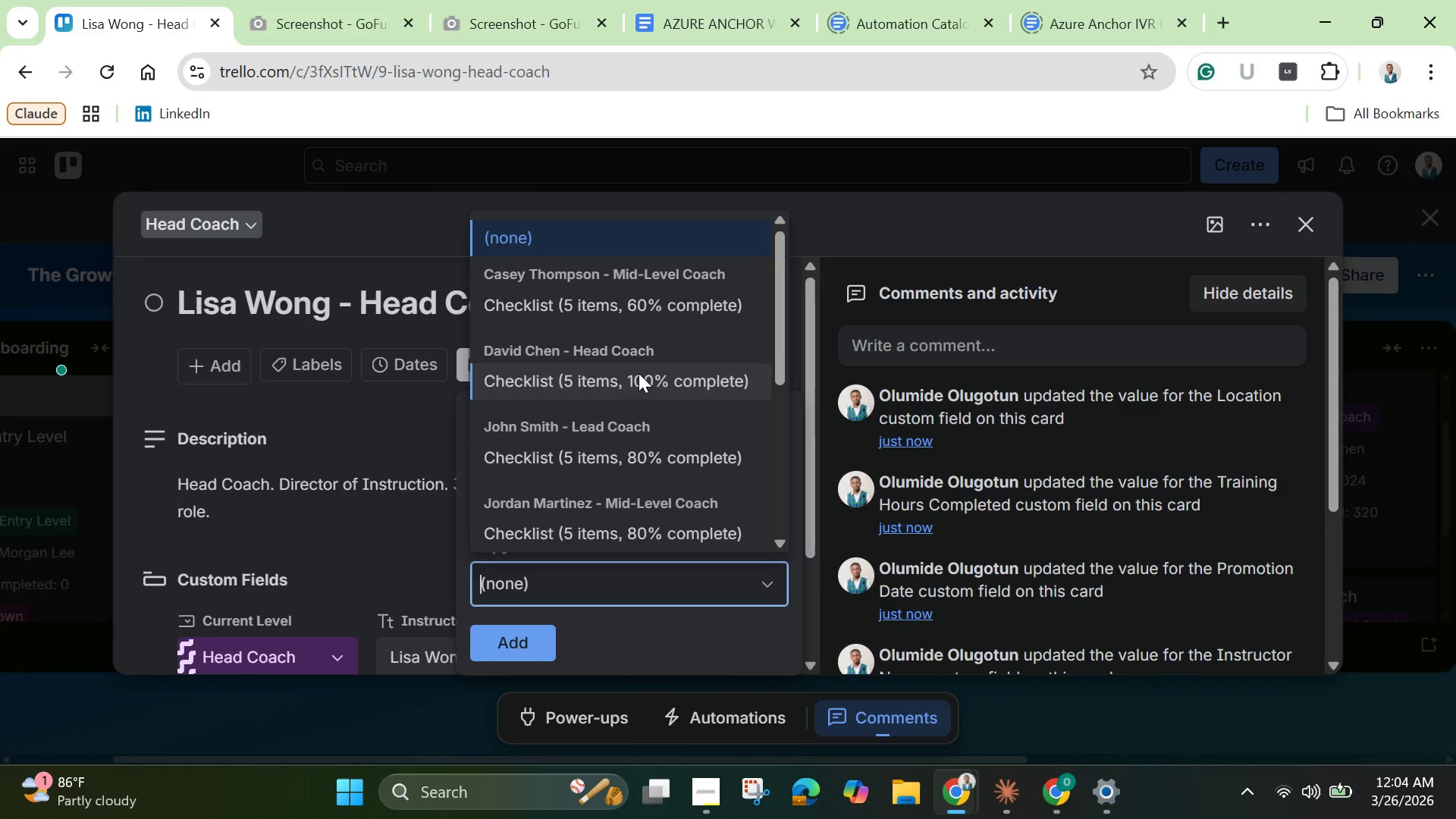 
left_click([639, 372])
 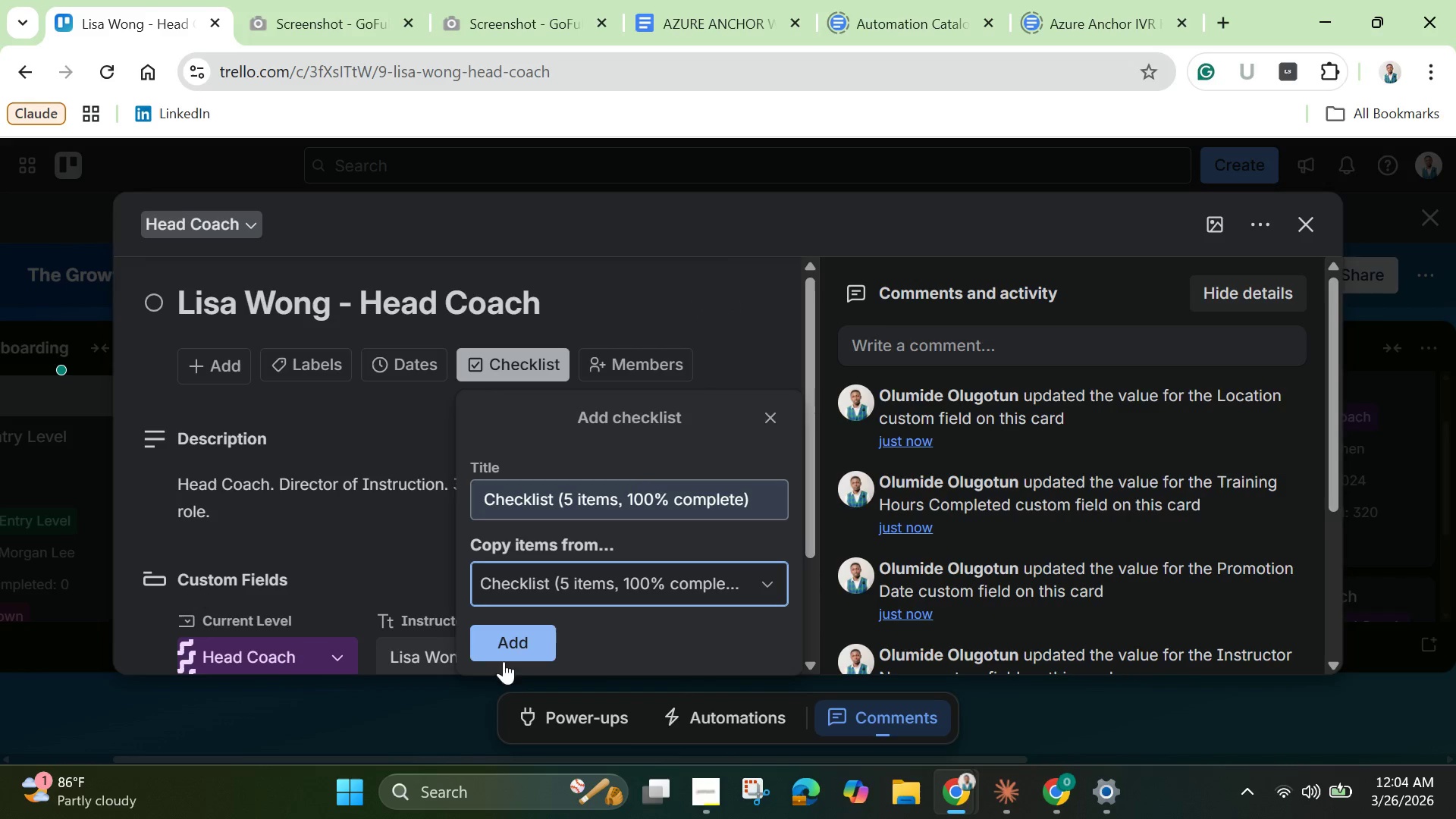 
left_click([526, 639])
 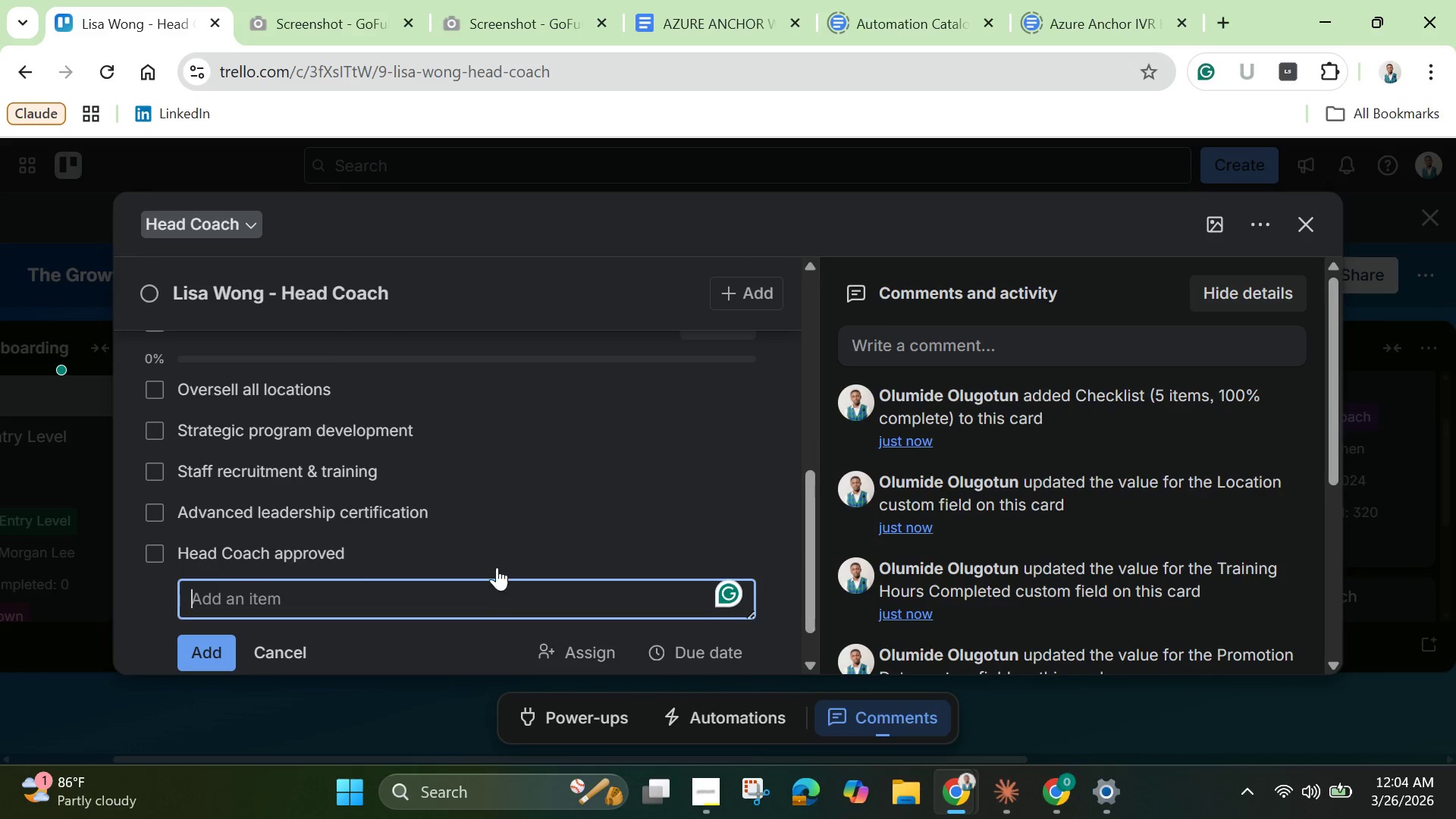 
scroll: coordinate [444, 560], scroll_direction: up, amount: 1.0
 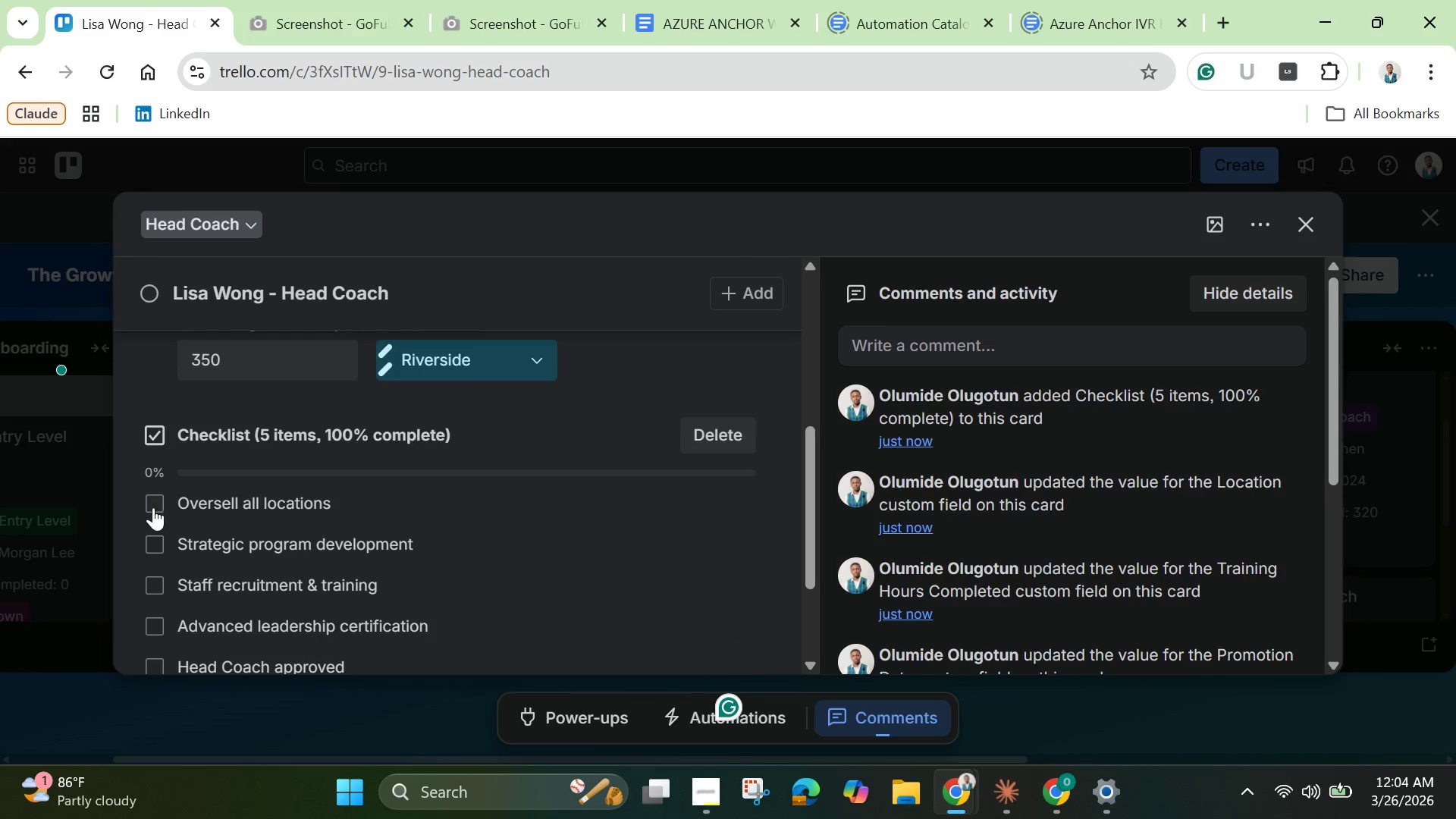 
left_click([153, 507])
 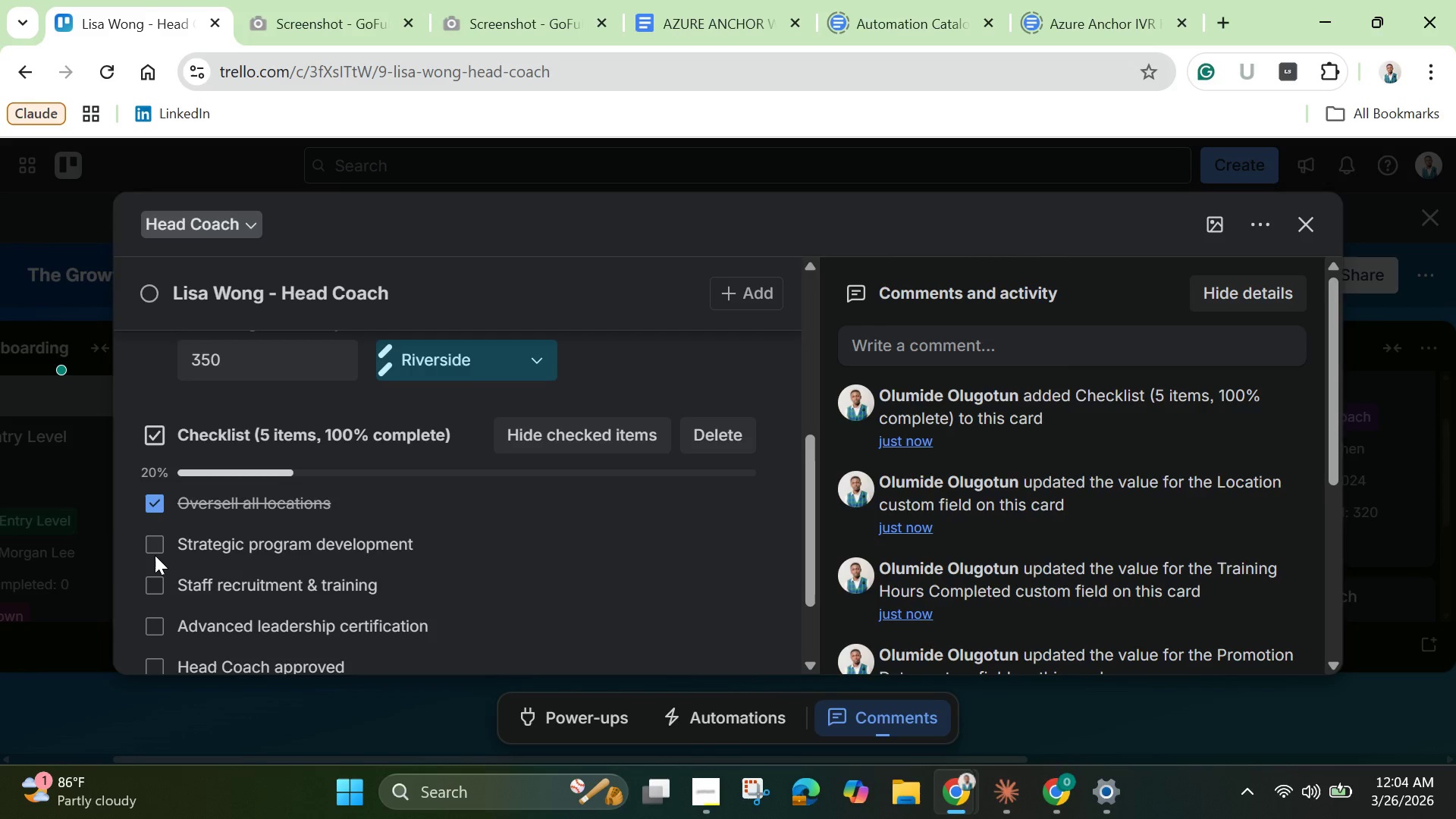 
left_click([158, 554])
 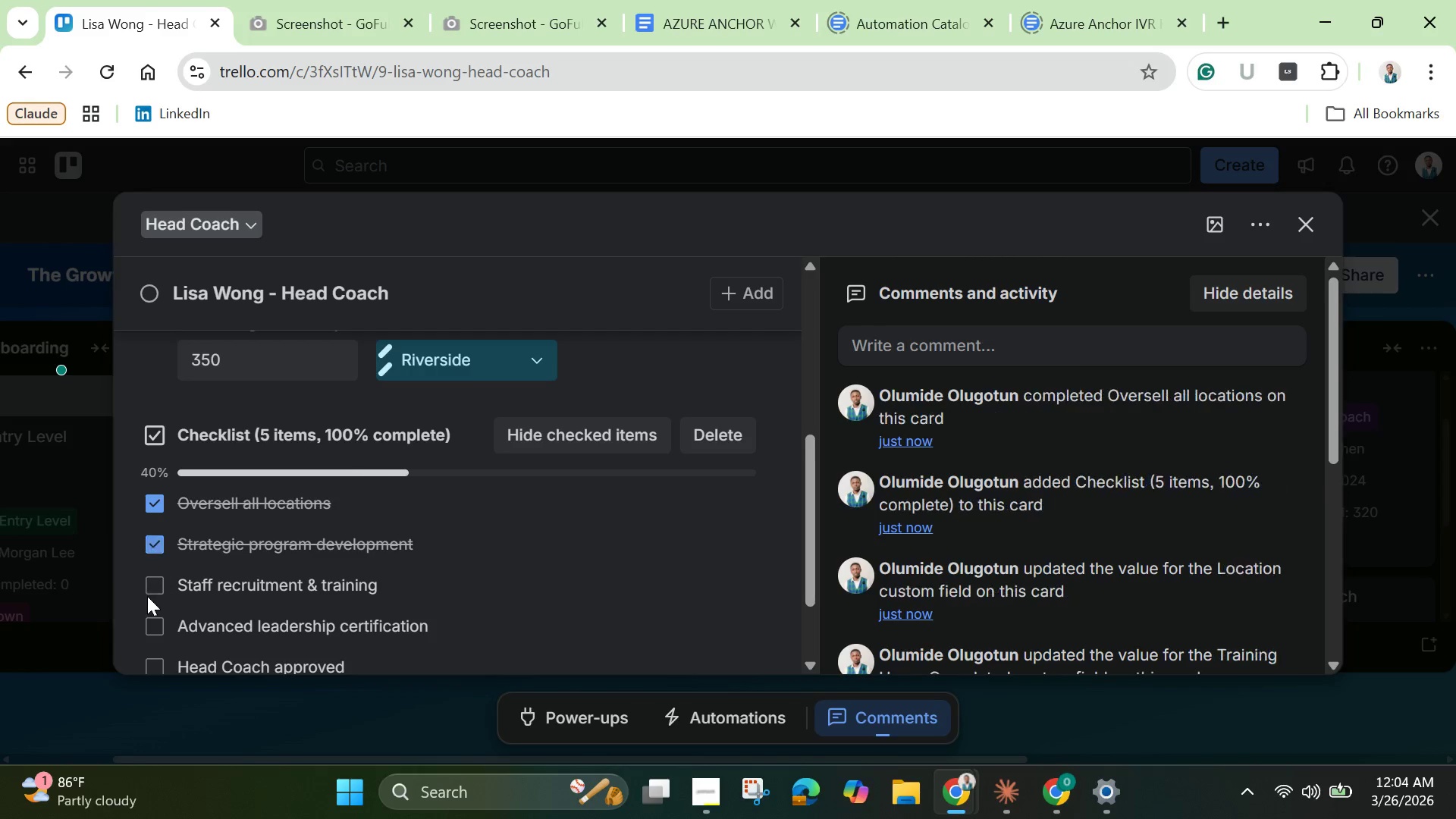 
left_click([147, 596])
 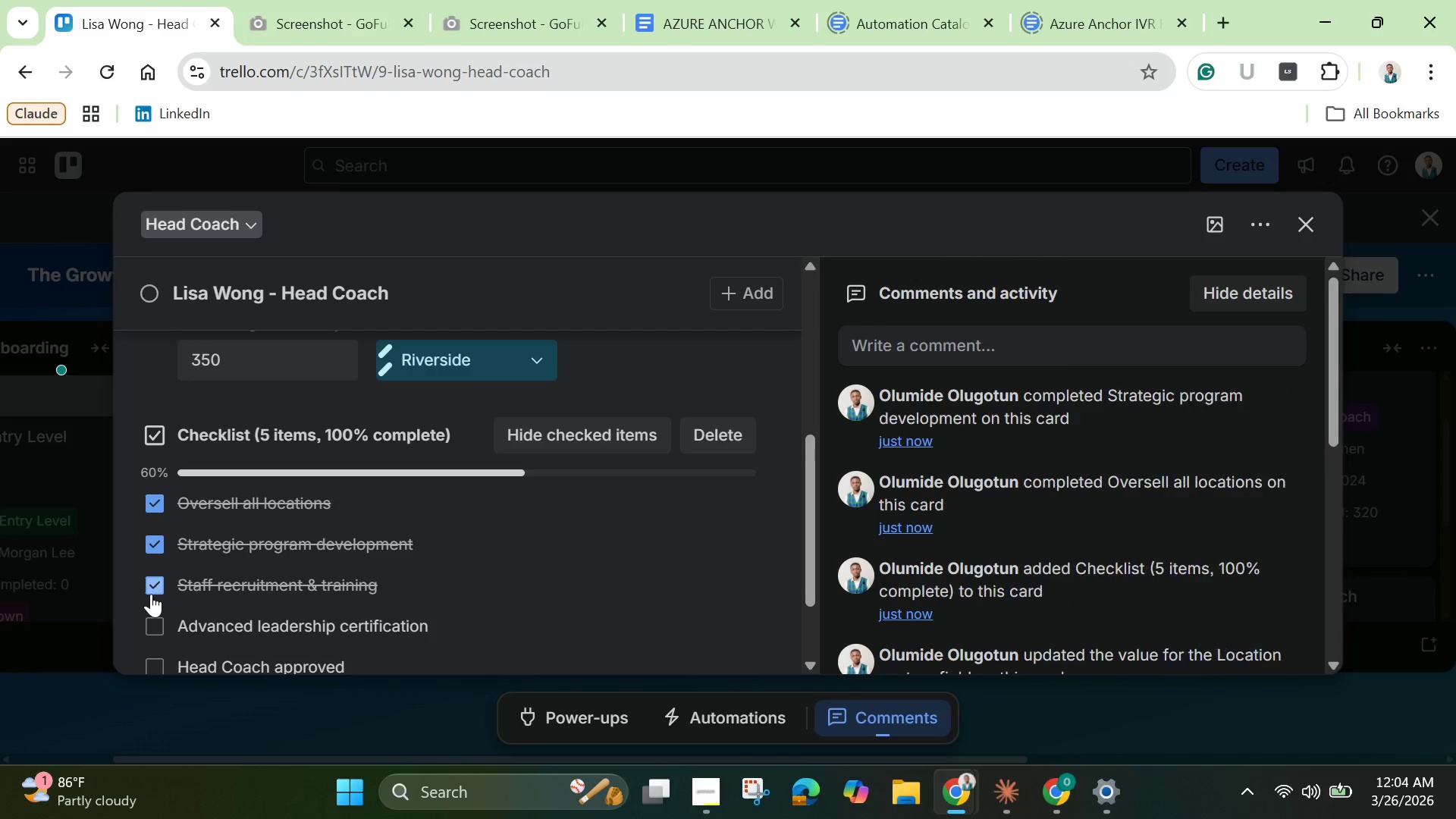 
scroll: coordinate [157, 587], scroll_direction: down, amount: 2.0
 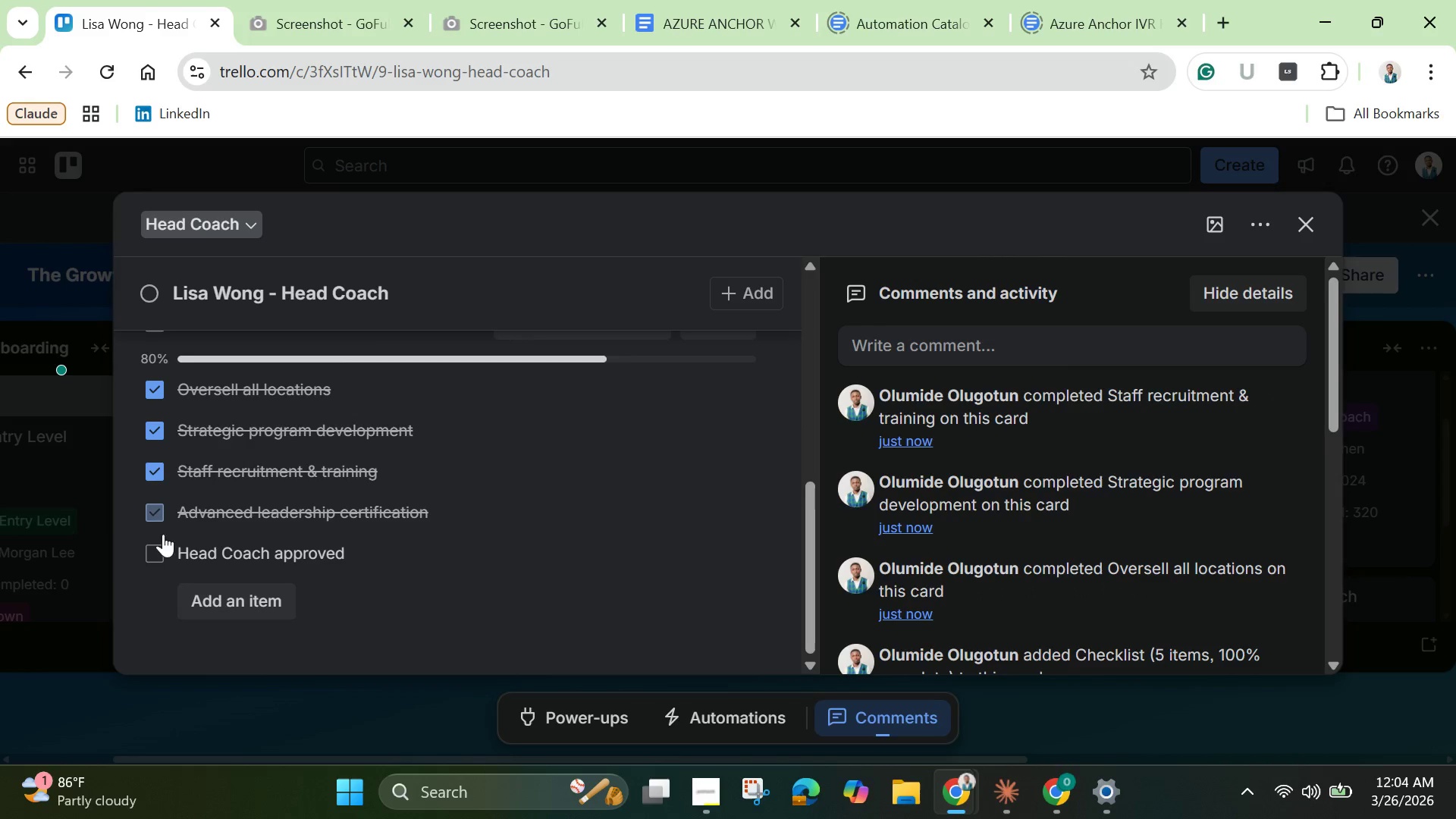 
left_click([153, 552])
 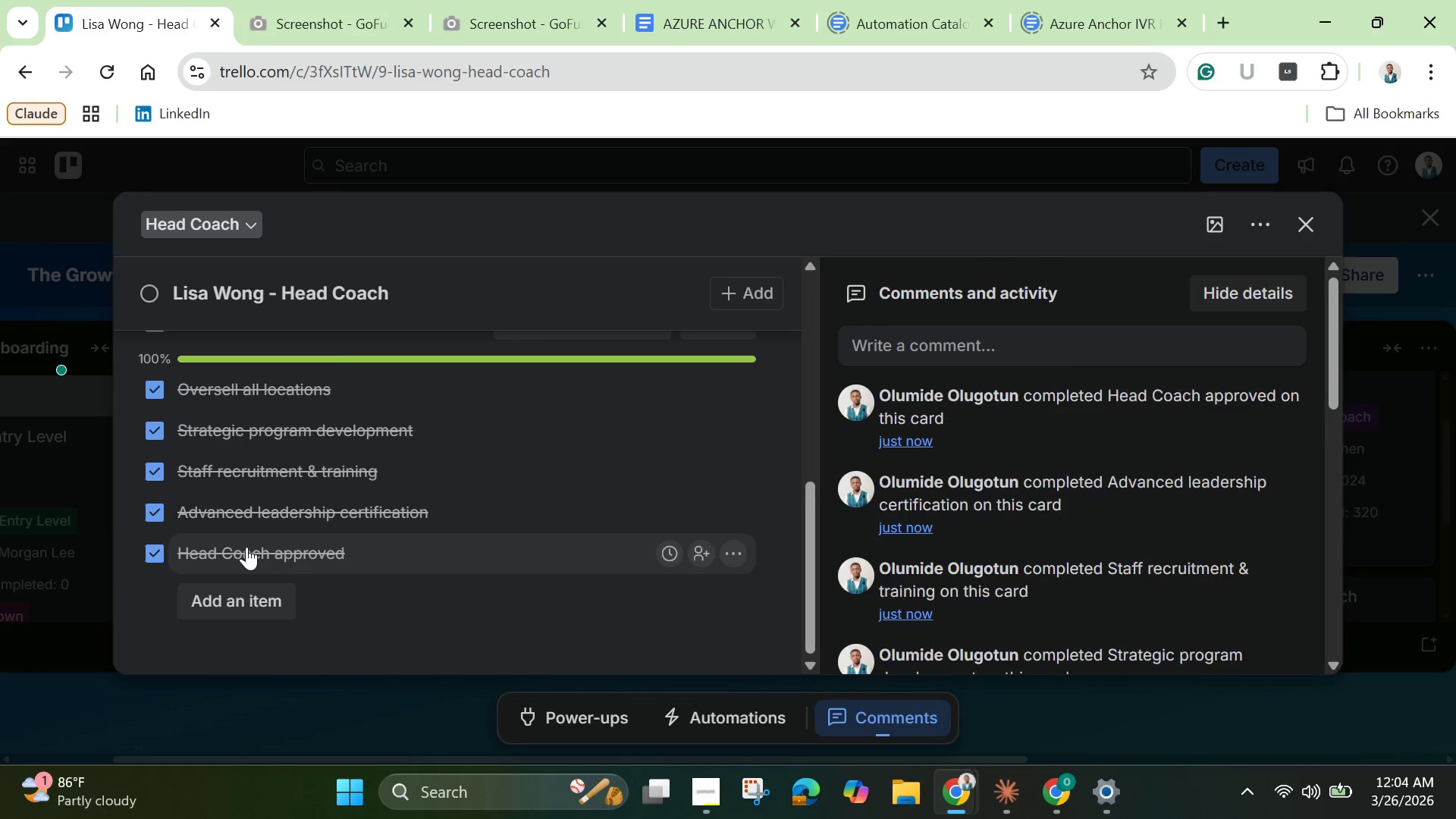 
scroll: coordinate [304, 596], scroll_direction: down, amount: 4.0
 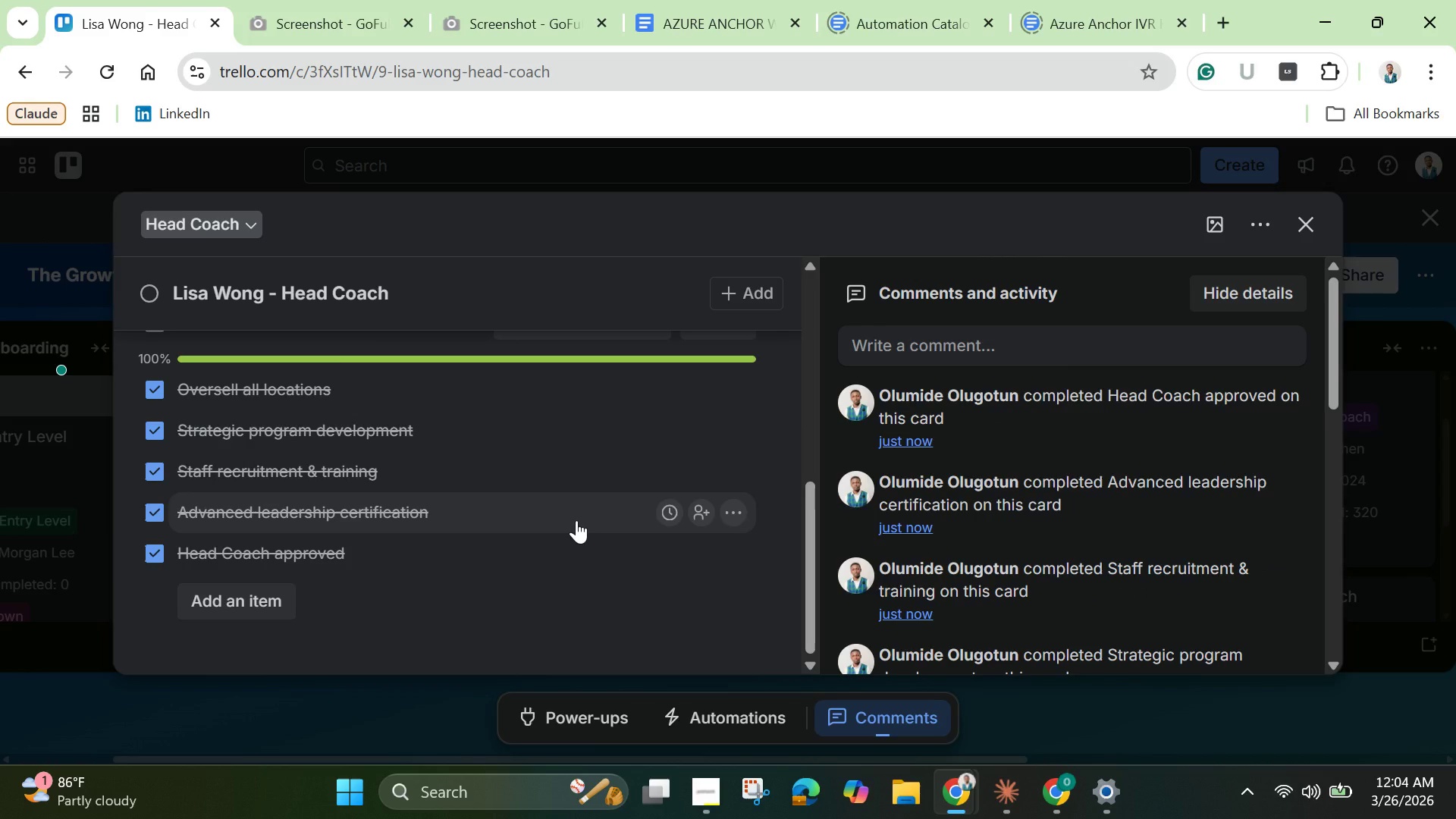 
wait(14.89)
 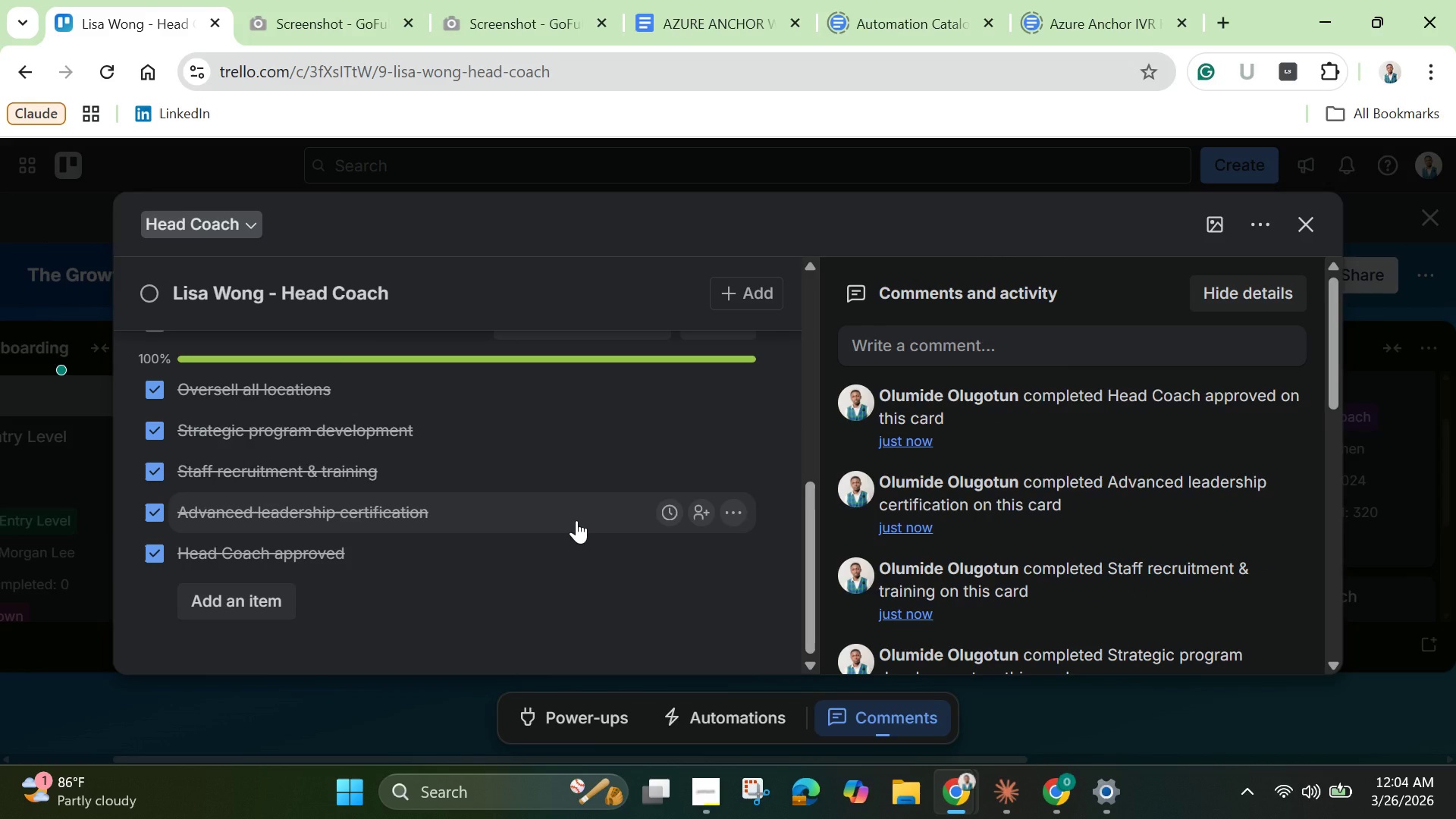 
left_click([1210, 239])
 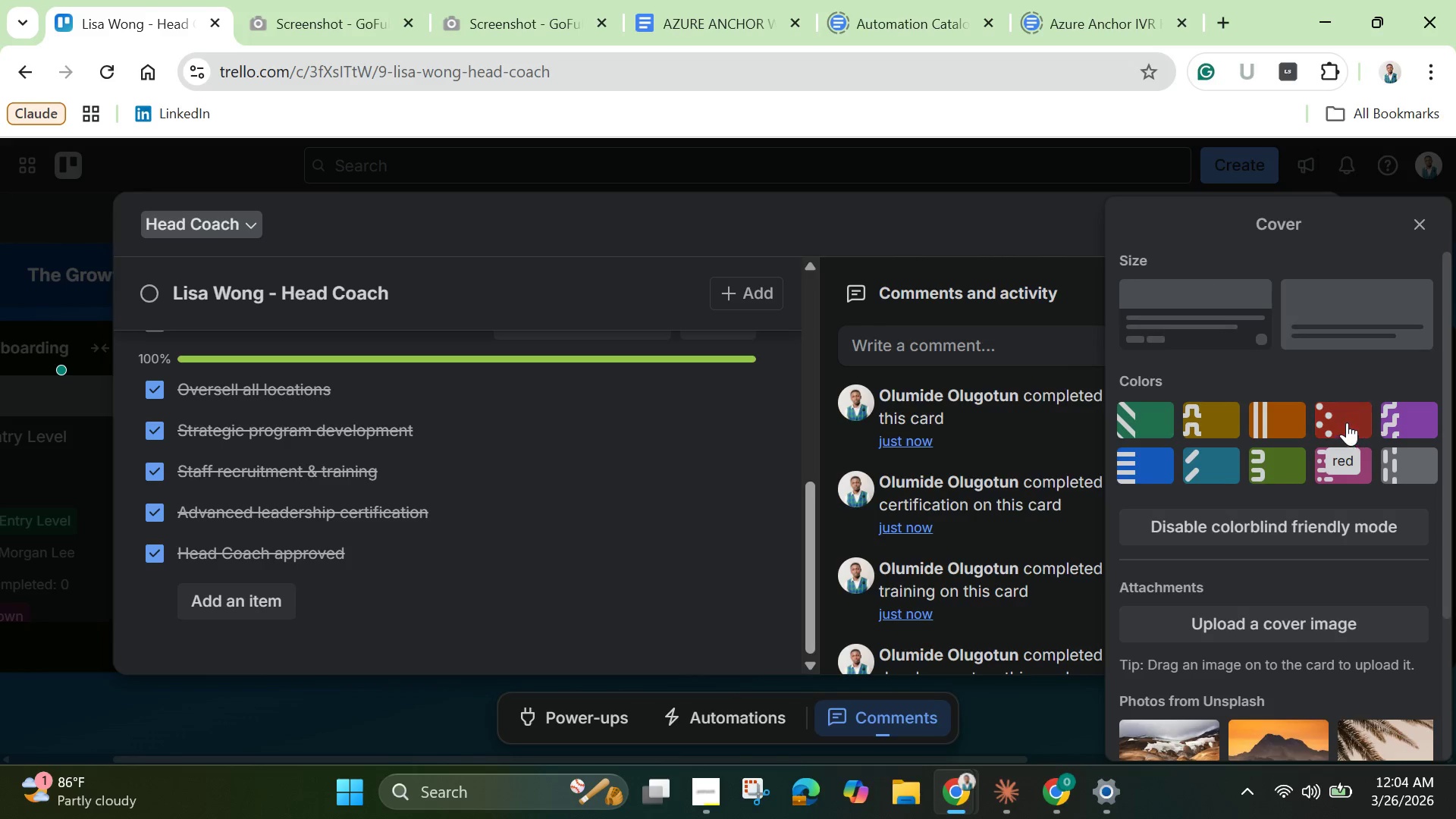 
left_click([1282, 420])
 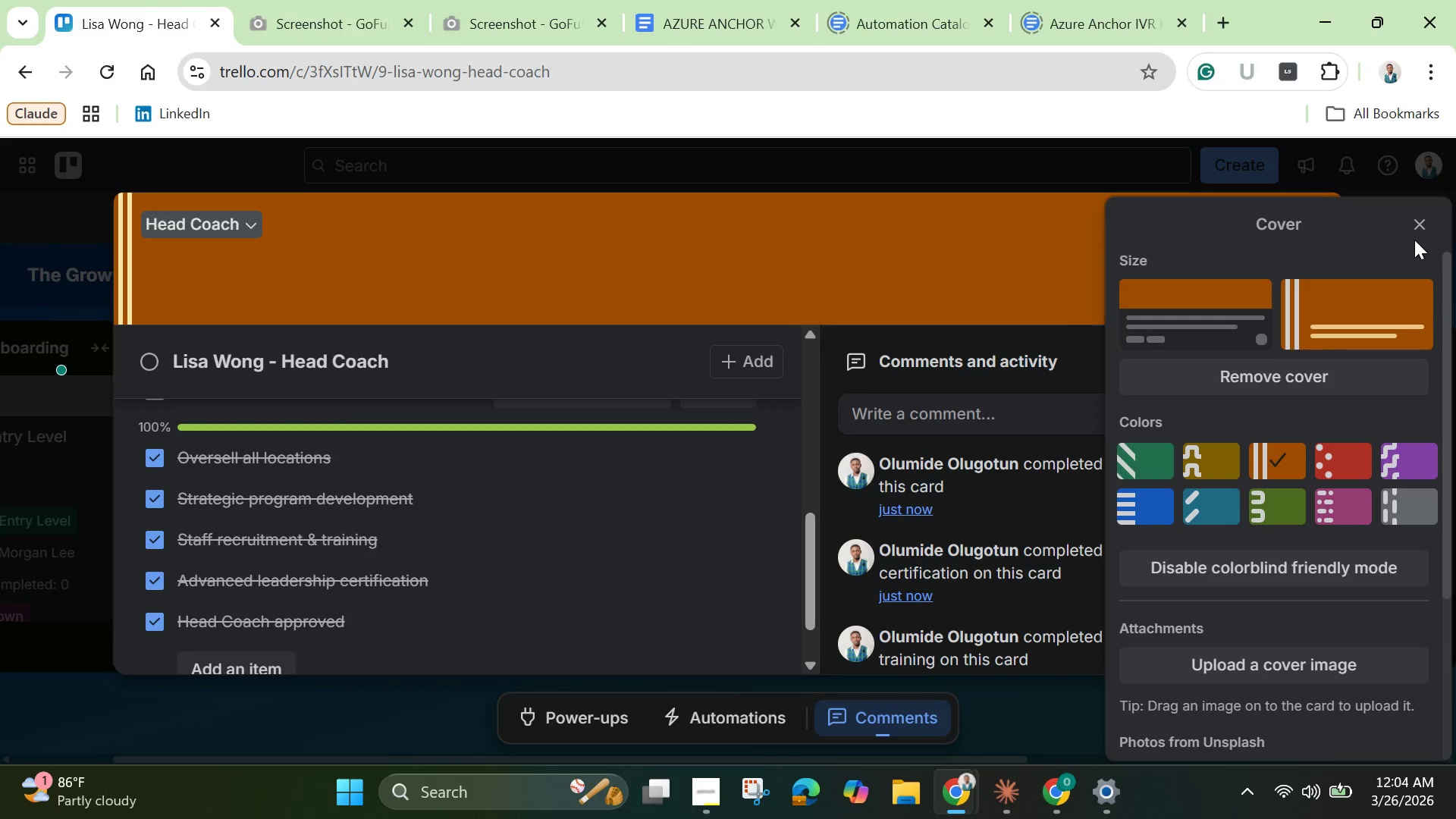 
left_click([1414, 240])
 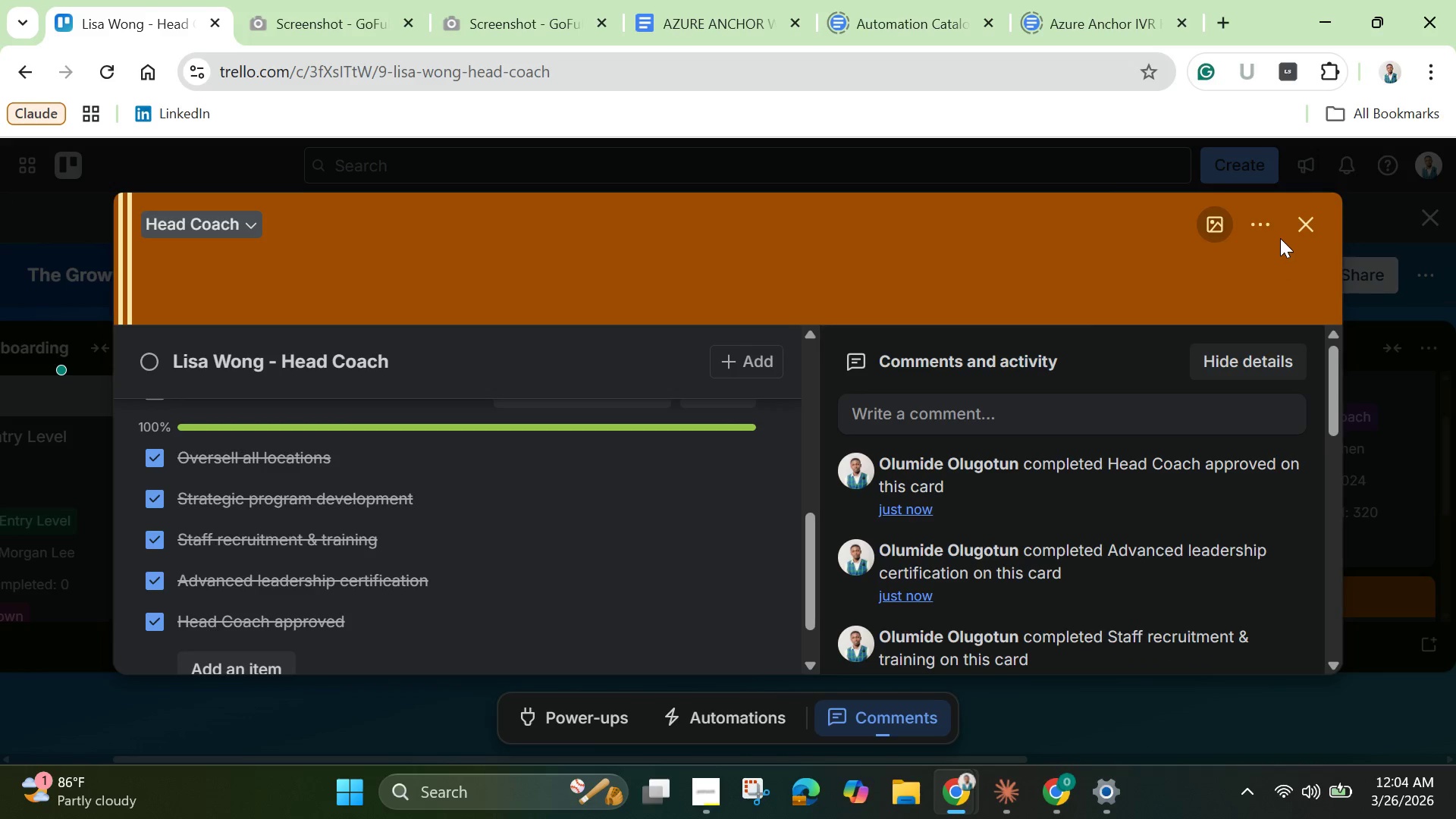 
left_click([1307, 220])
 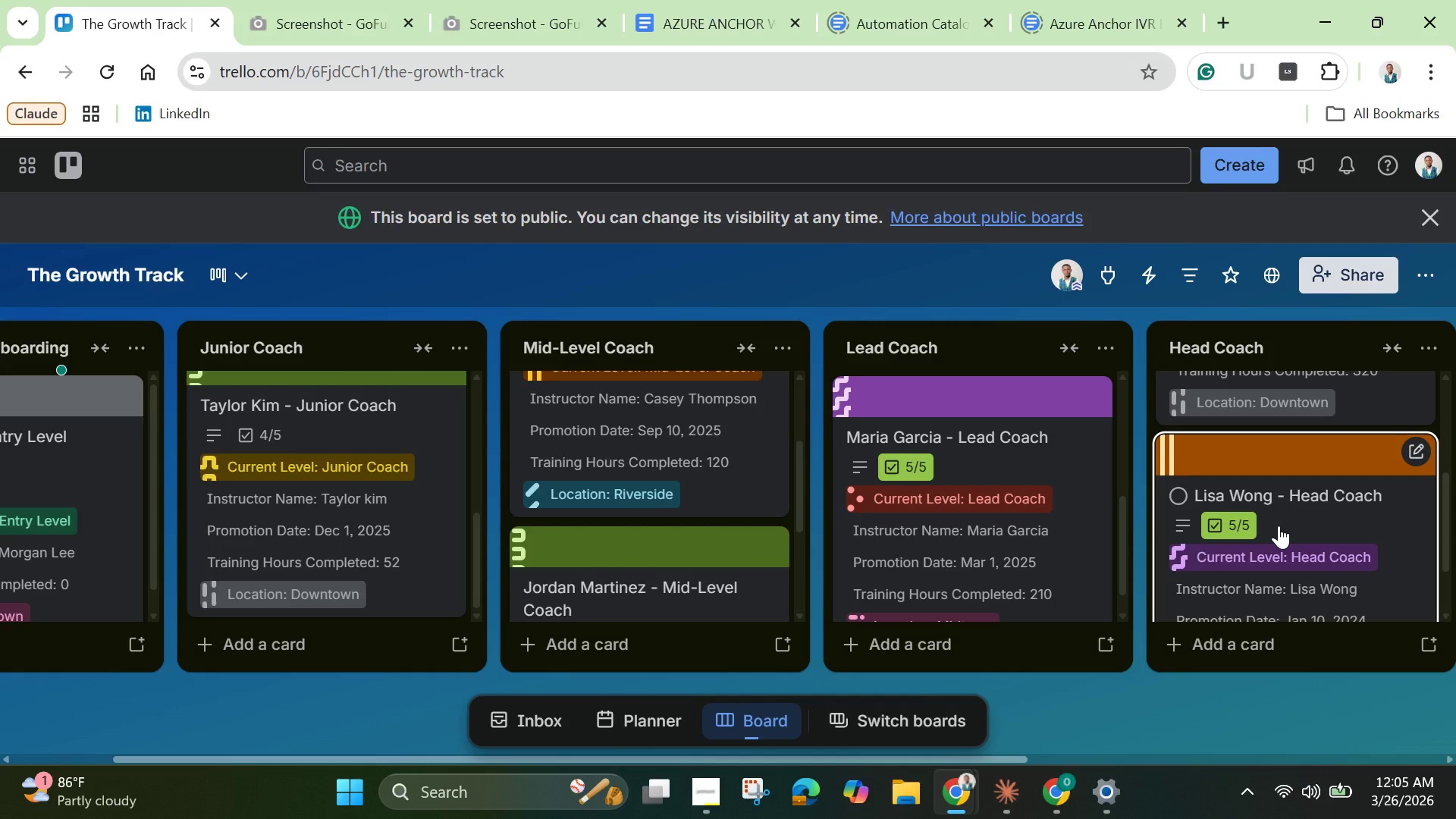 
wait(16.64)
 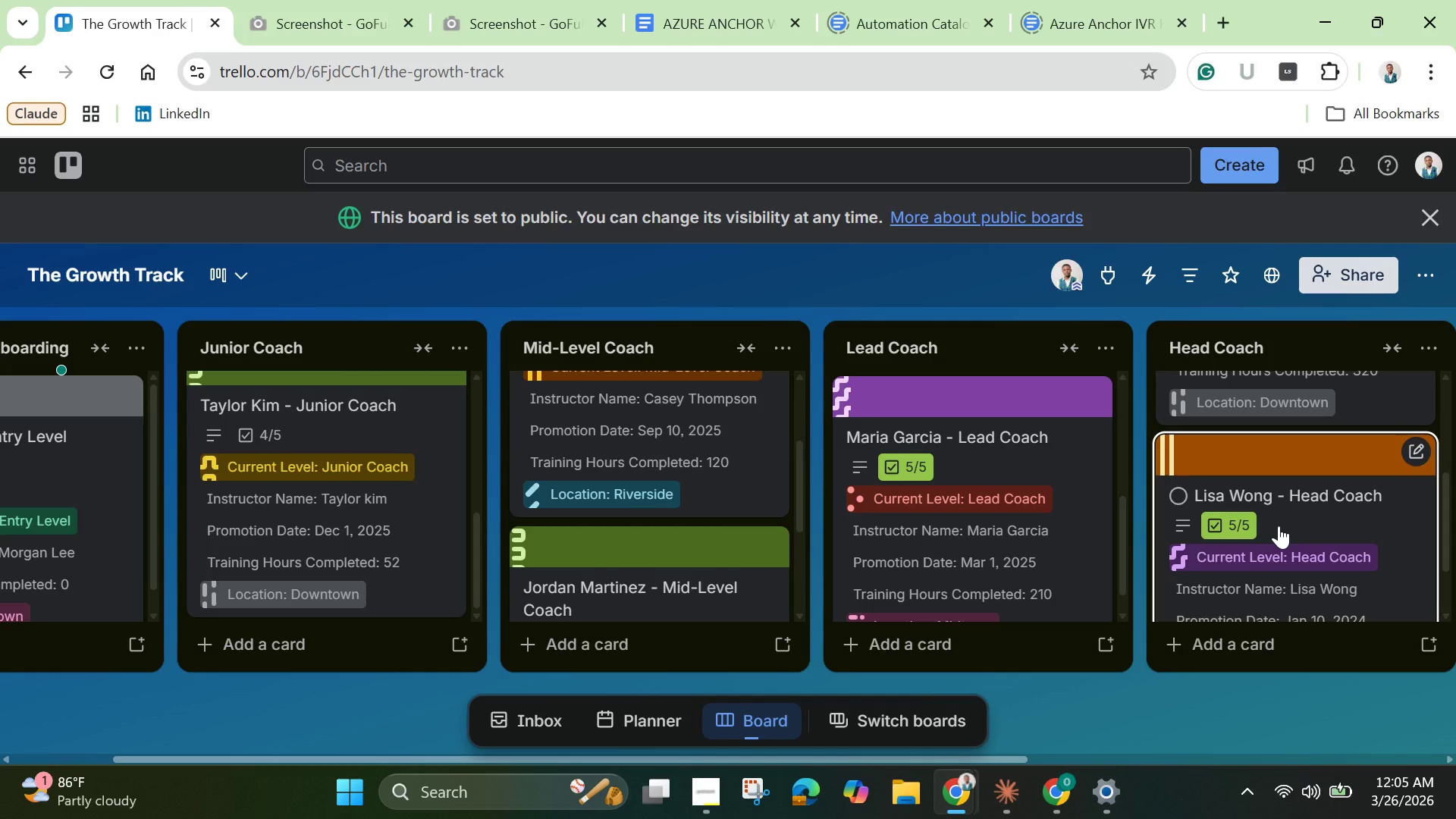 
left_click([1418, 279])
 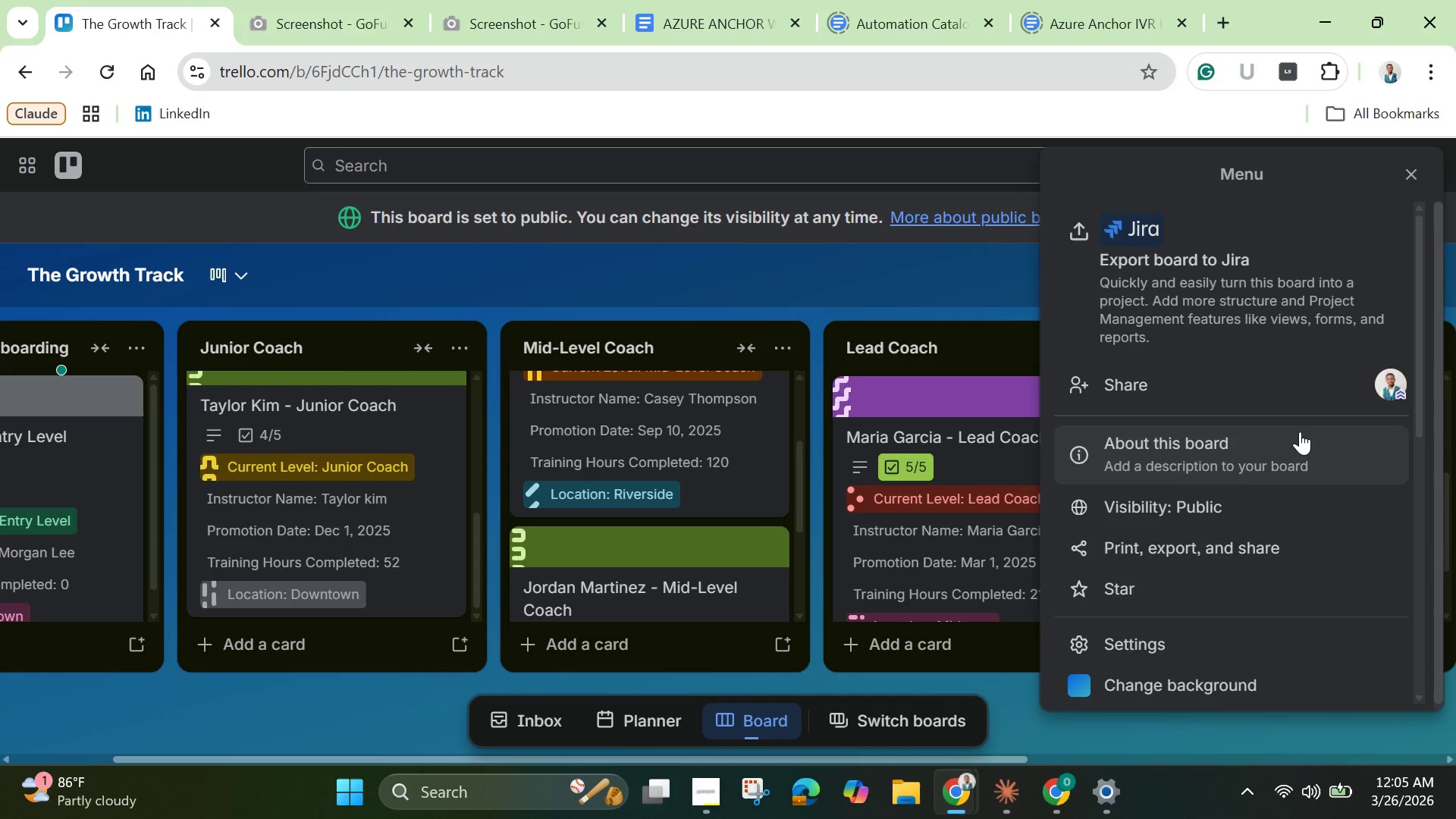 
wait(39.11)
 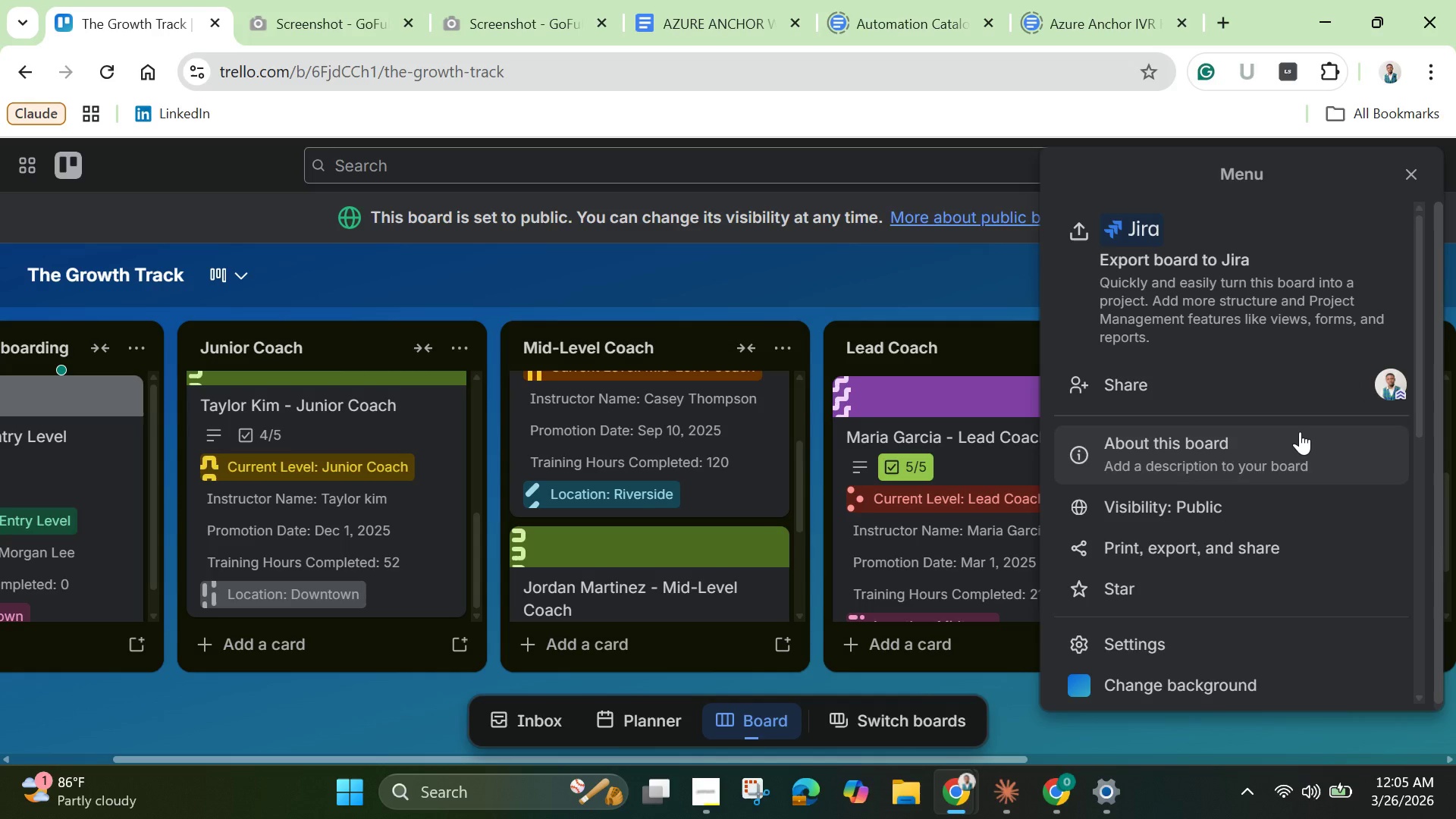 
scroll: coordinate [1194, 315], scroll_direction: down, amount: 8.0
 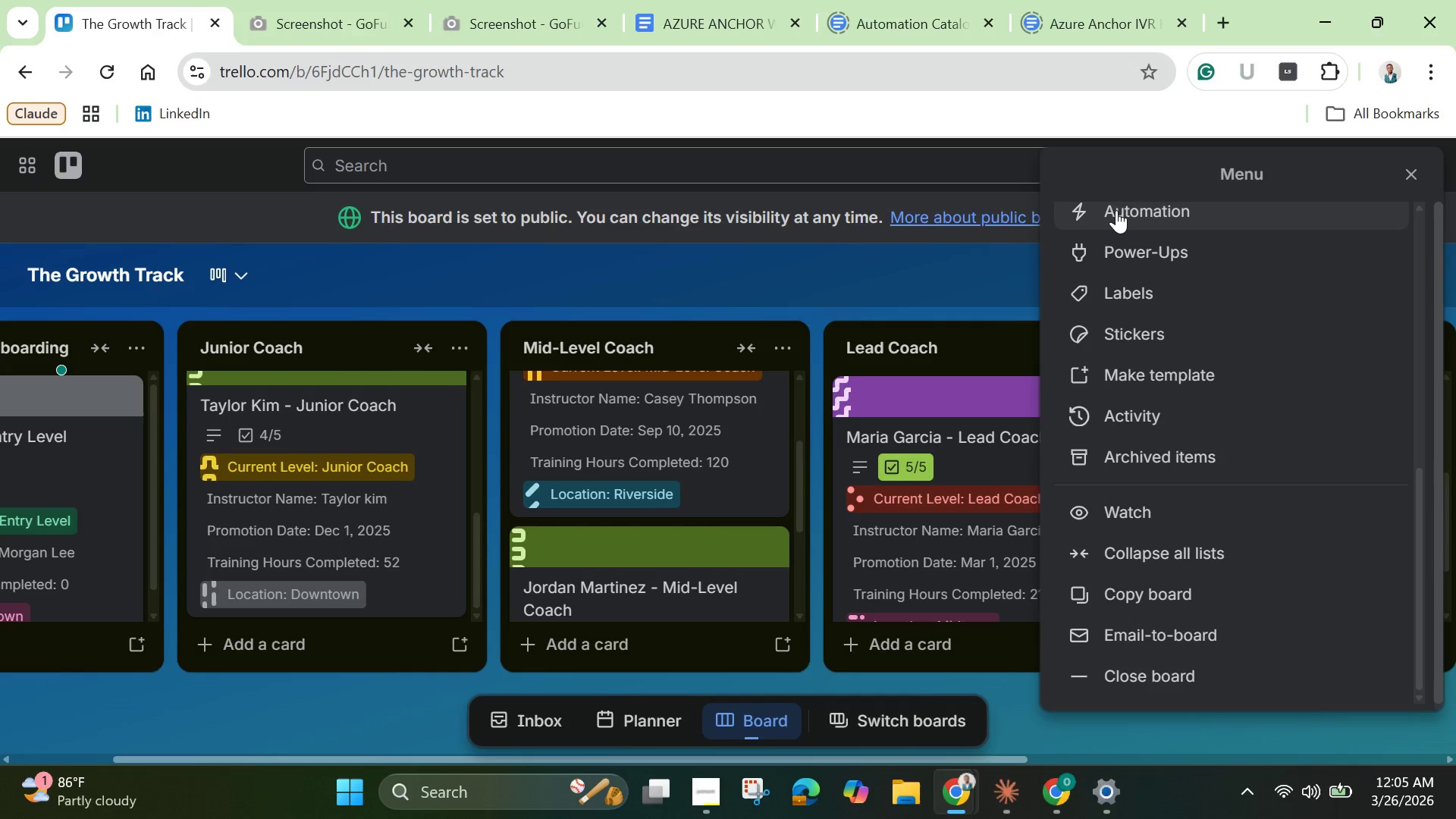 
left_click([1116, 210])
 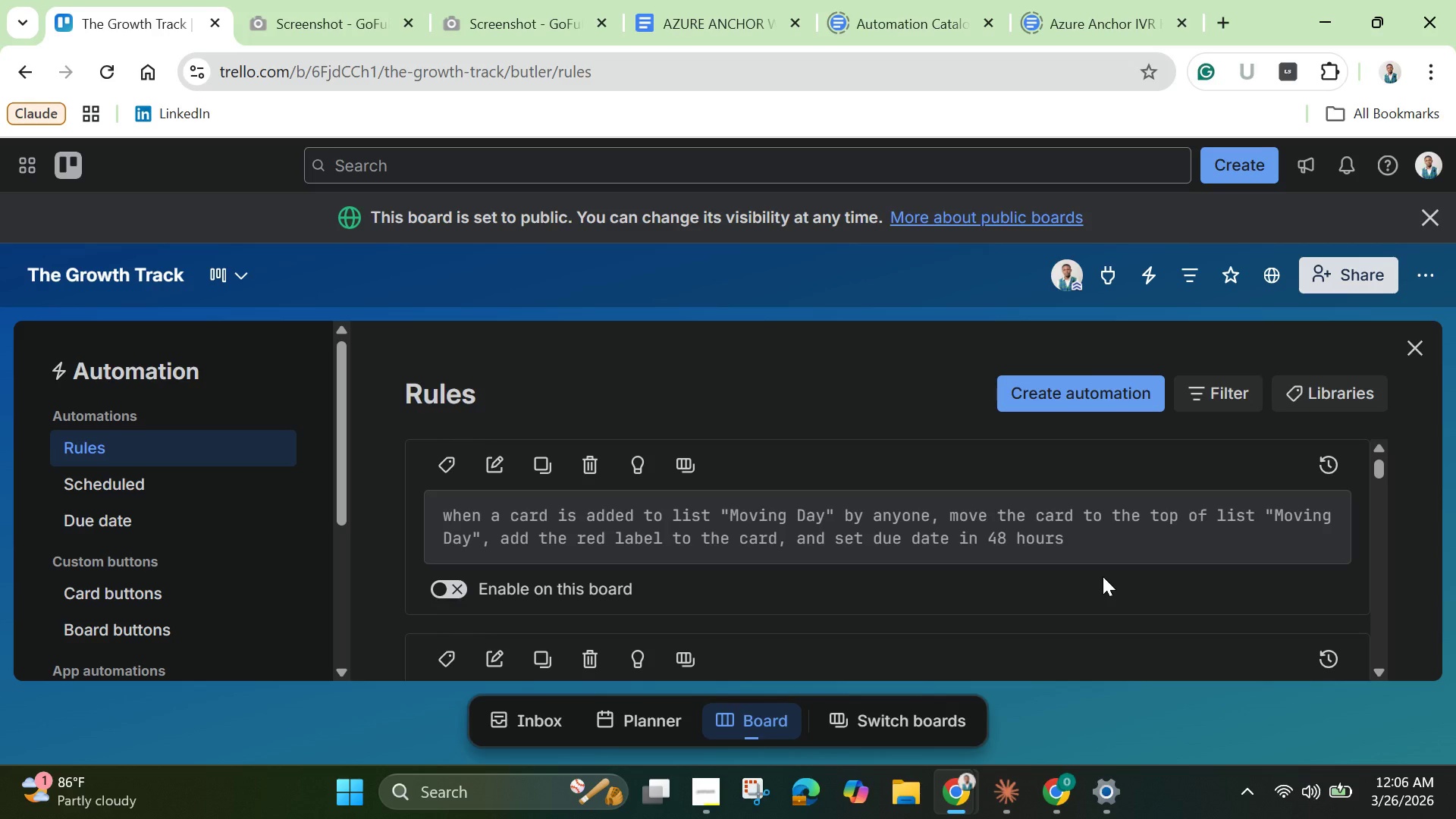 
wait(18.53)
 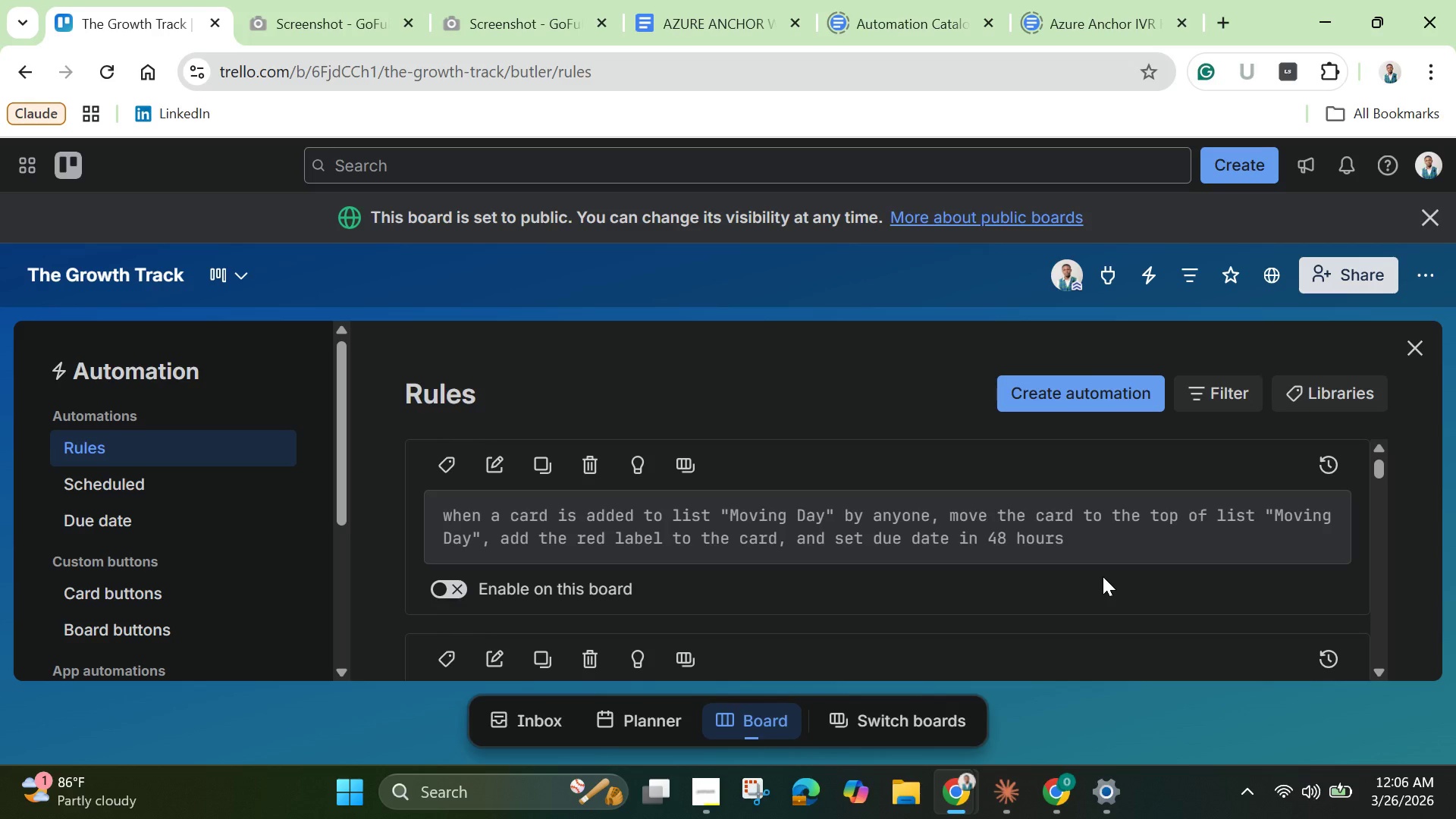 
left_click_drag(start_coordinate=[1095, 397], to_coordinate=[1090, 394])
 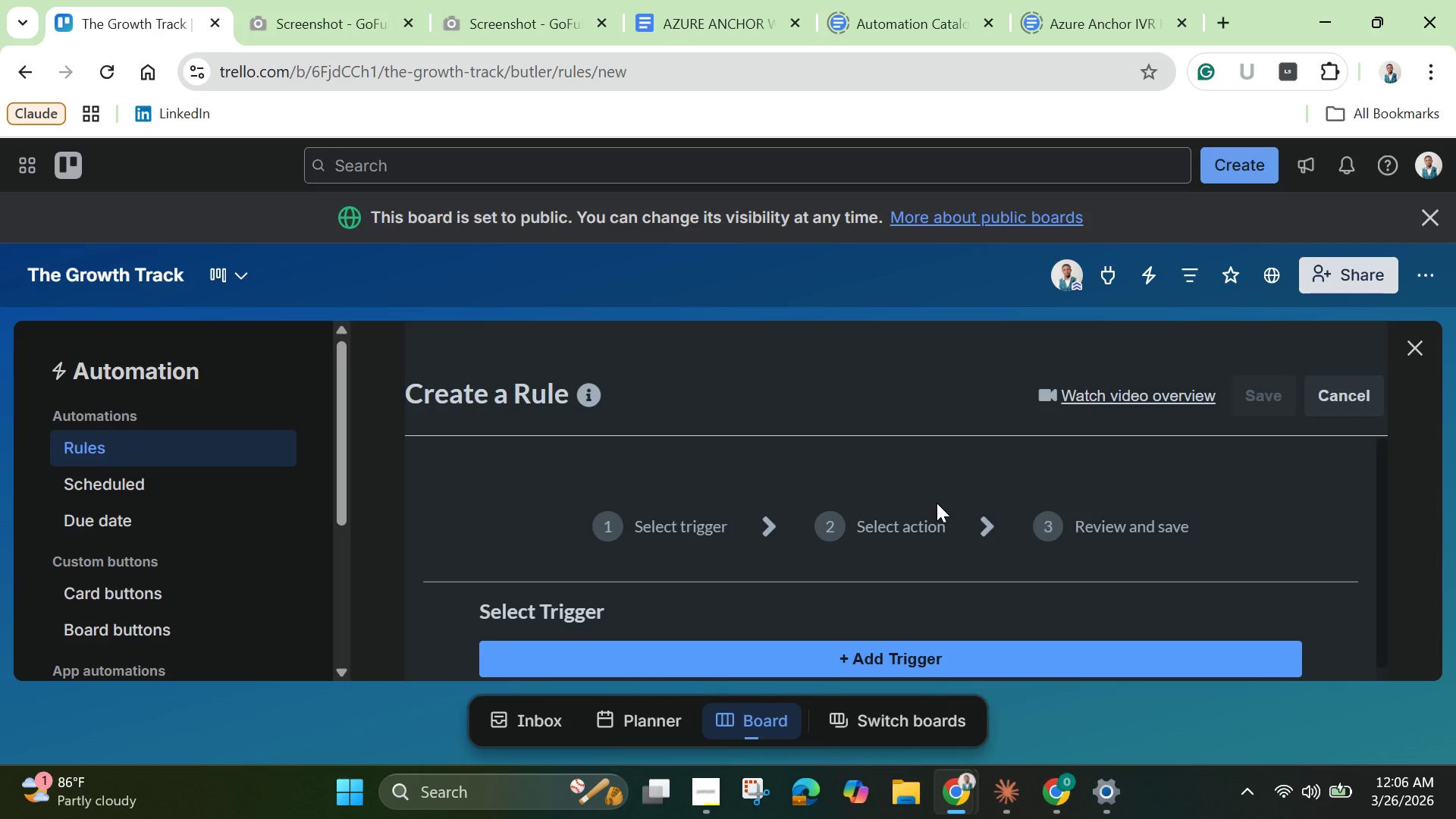 
wait(6.73)
 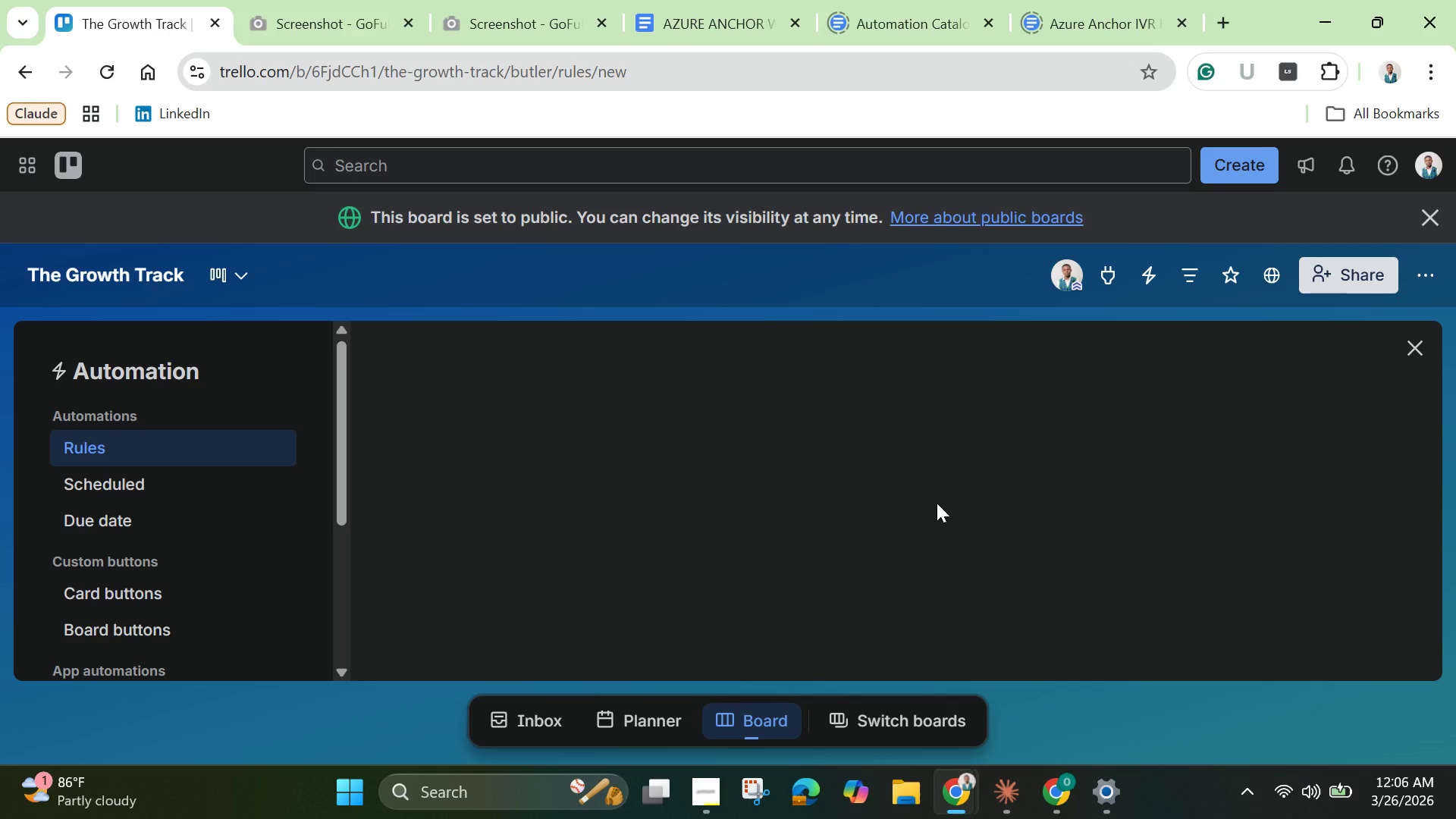 
left_click([962, 658])
 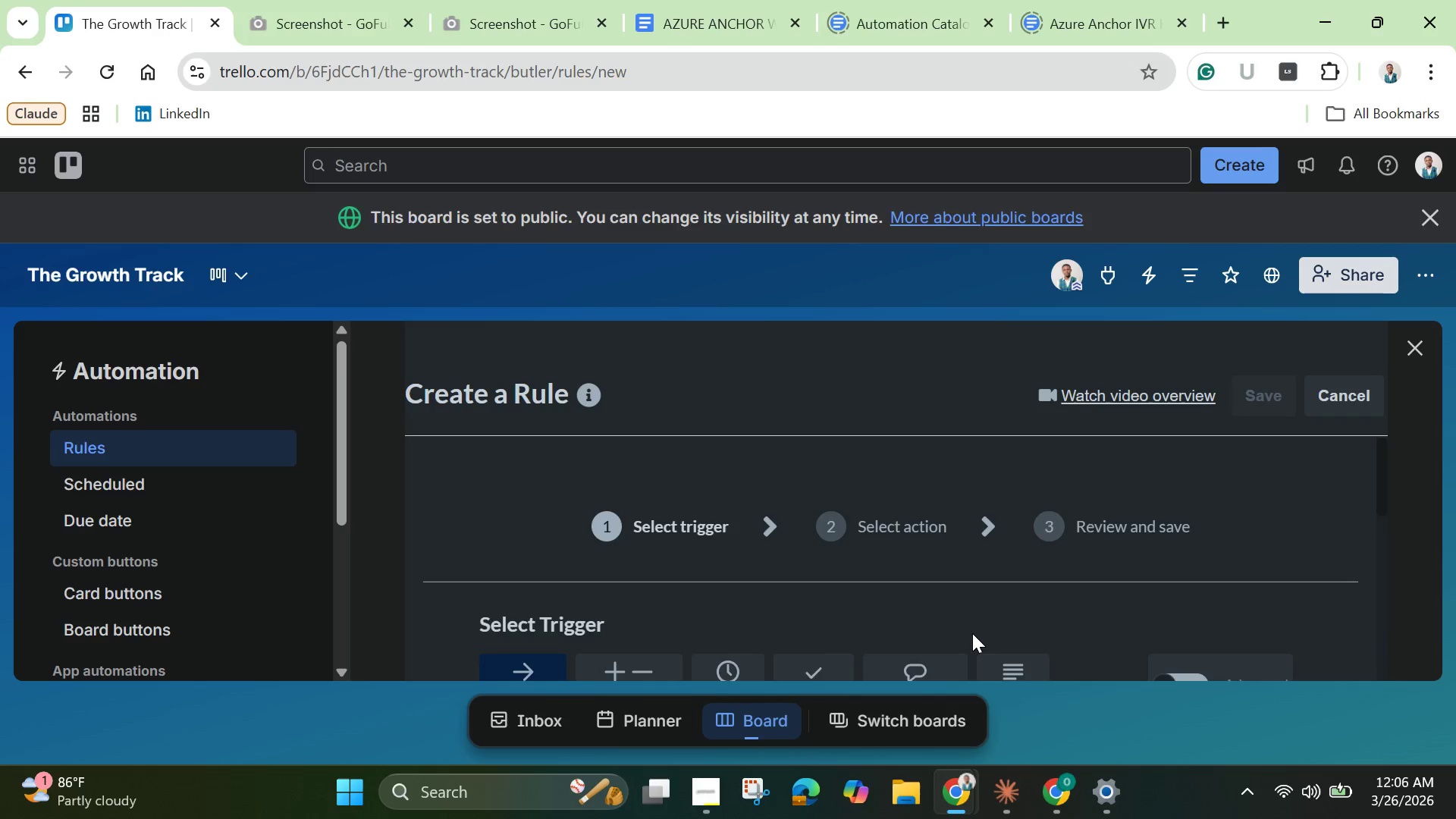 
scroll: coordinate [971, 622], scroll_direction: down, amount: 3.0
 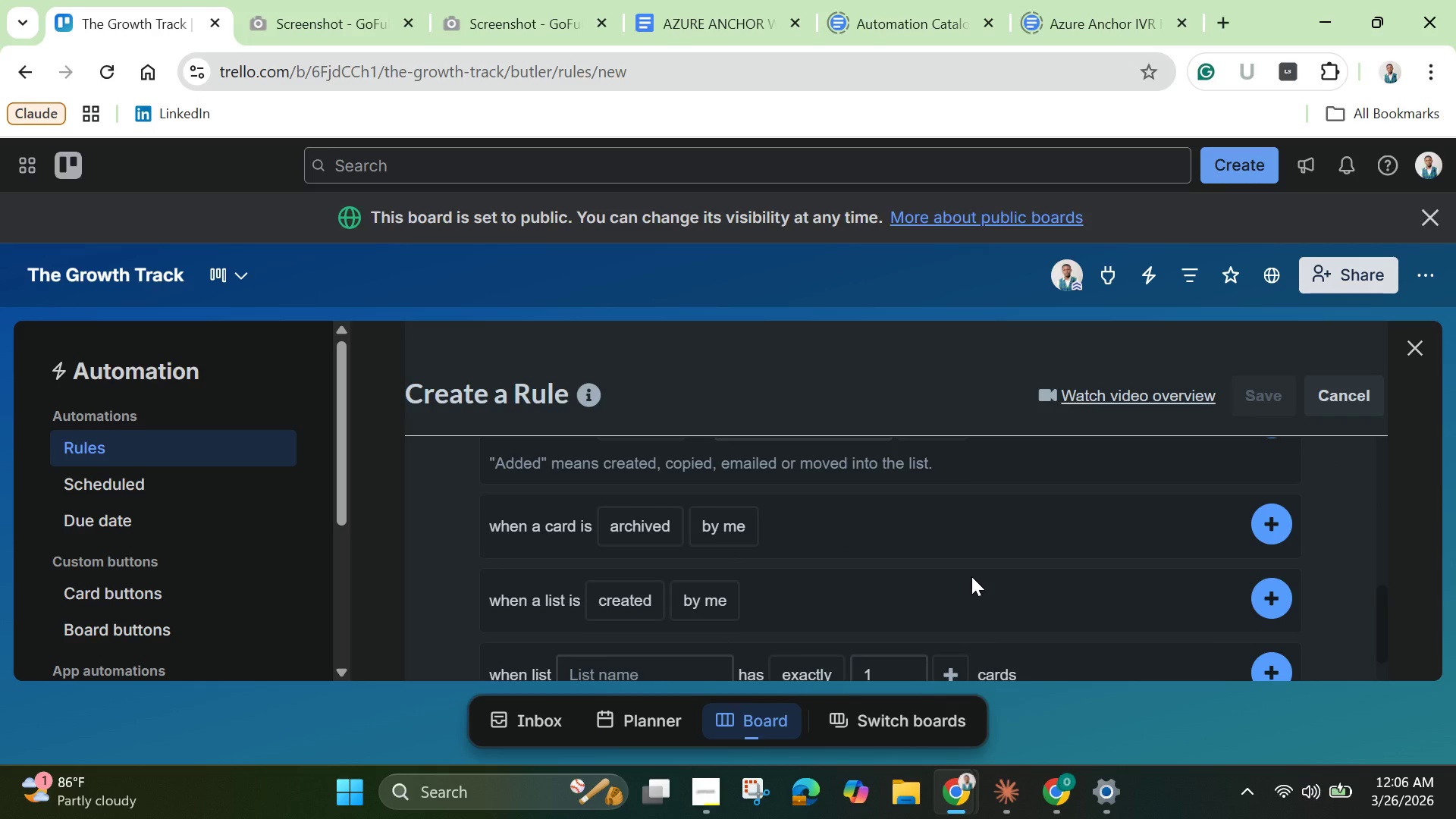 
scroll: coordinate [971, 576], scroll_direction: up, amount: 3.0
 